 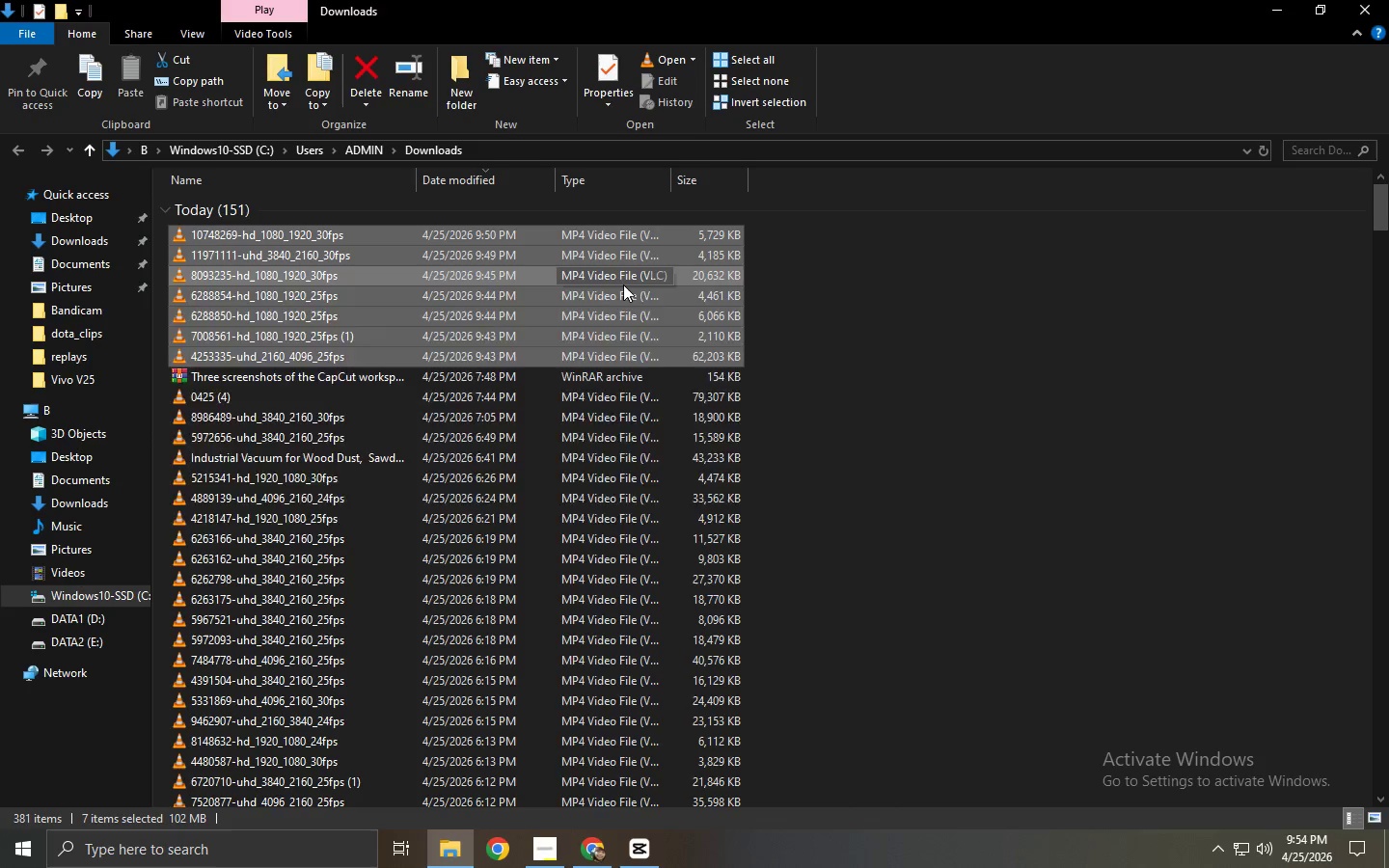 
key(Alt+Tab)
 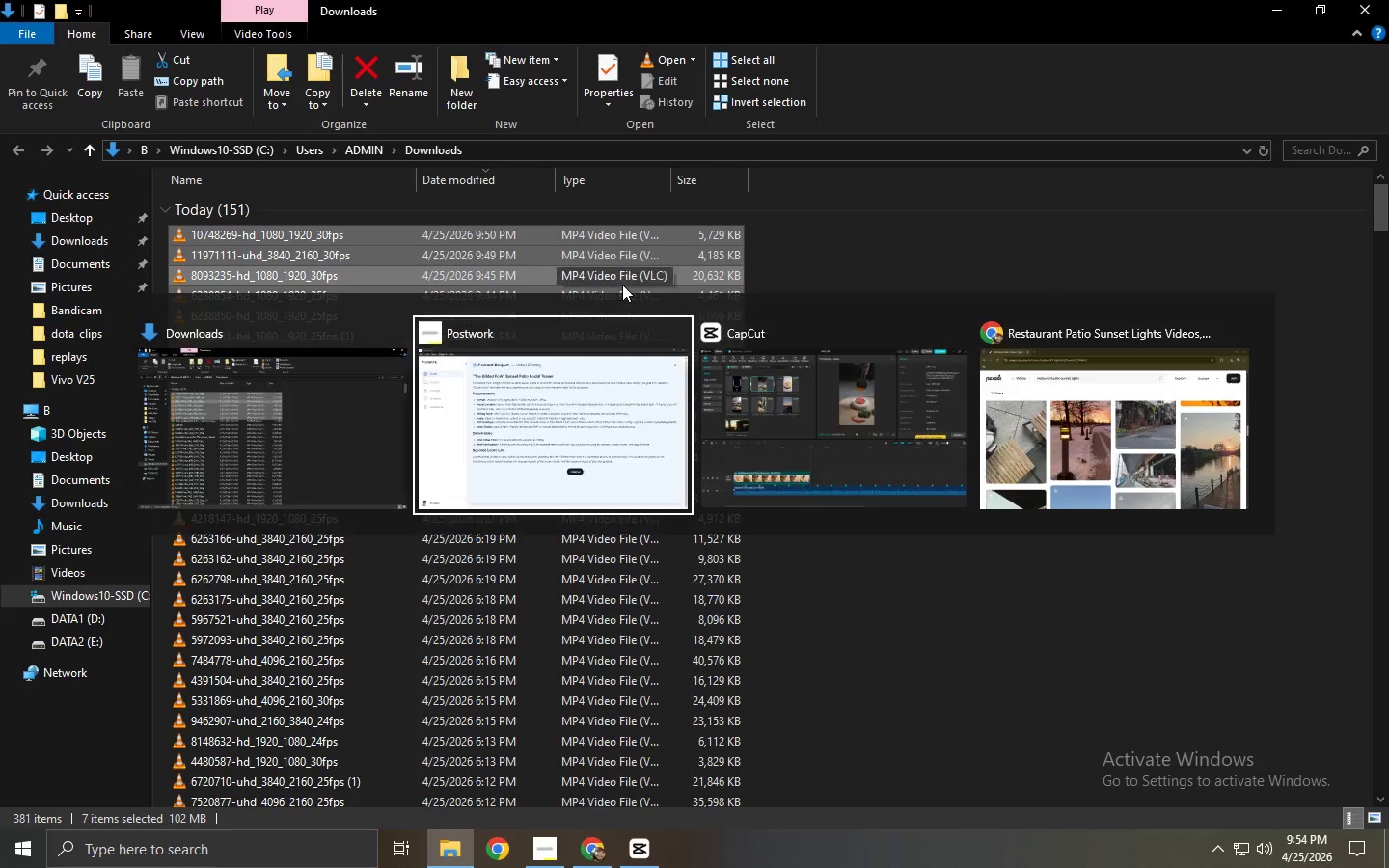 
key(Alt+Tab)
 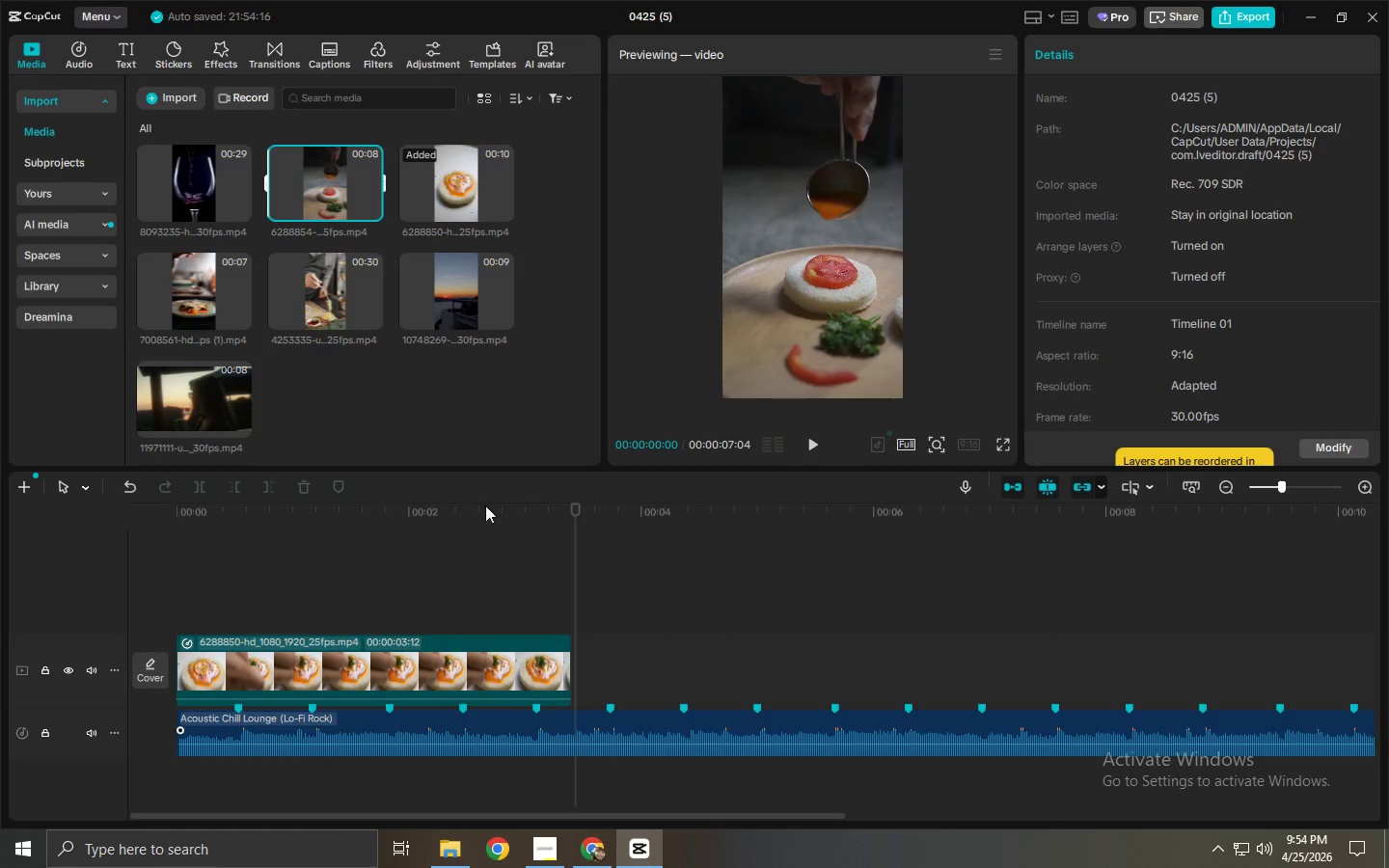 
left_click([449, 678])
 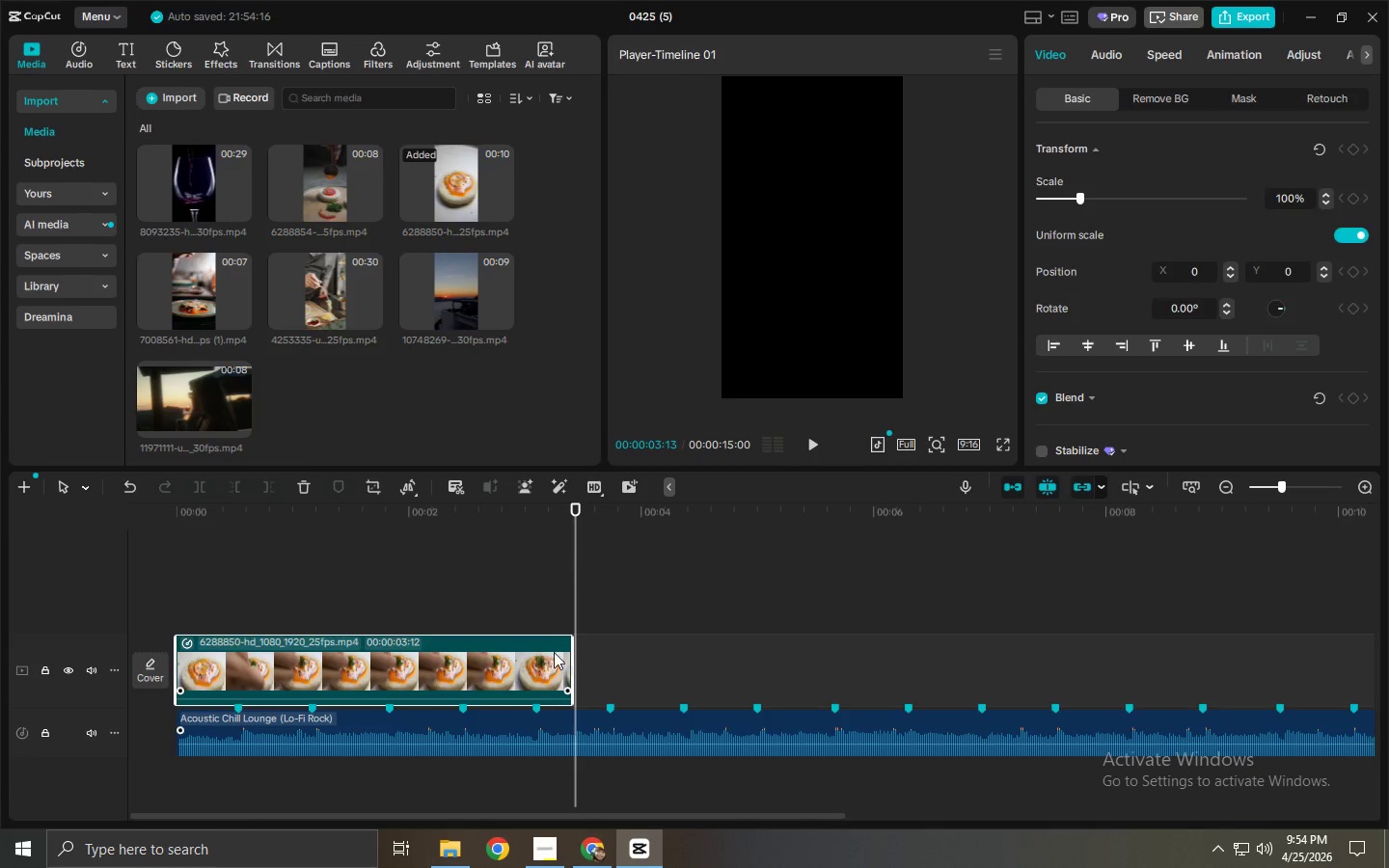 
left_click_drag(start_coordinate=[569, 656], to_coordinate=[390, 668])
 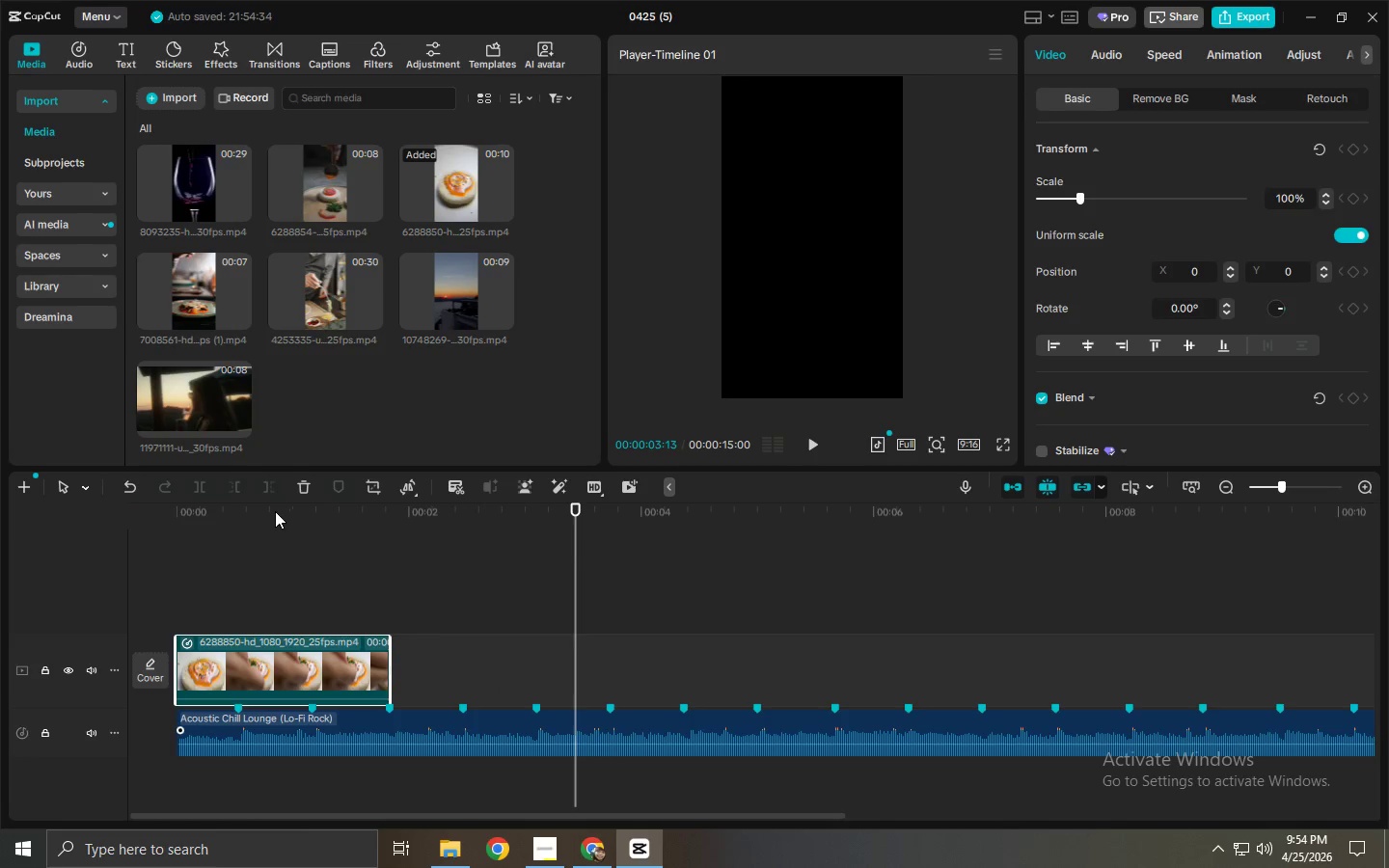 
left_click_drag(start_coordinate=[252, 507], to_coordinate=[161, 517])
 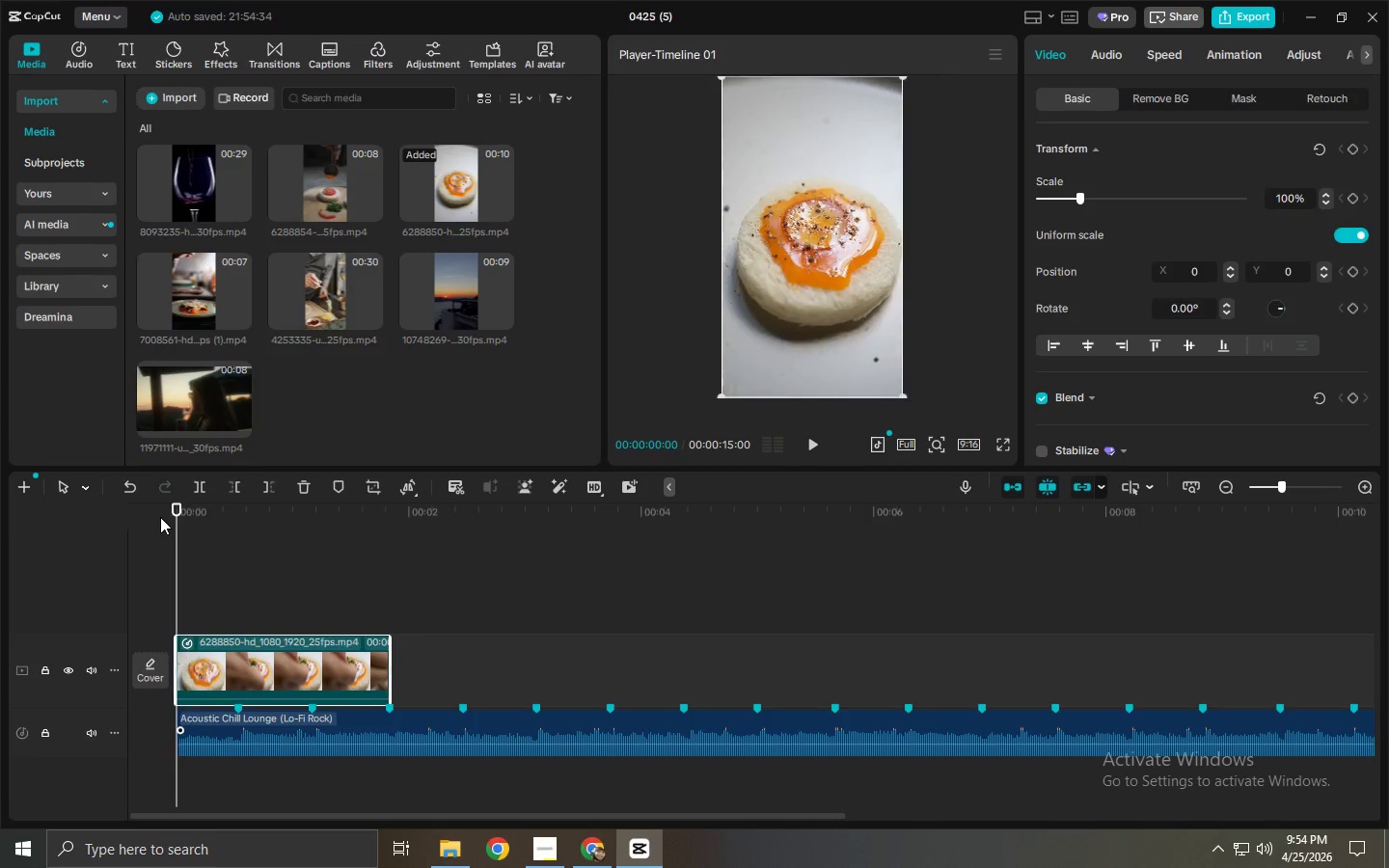 
key(Space)
 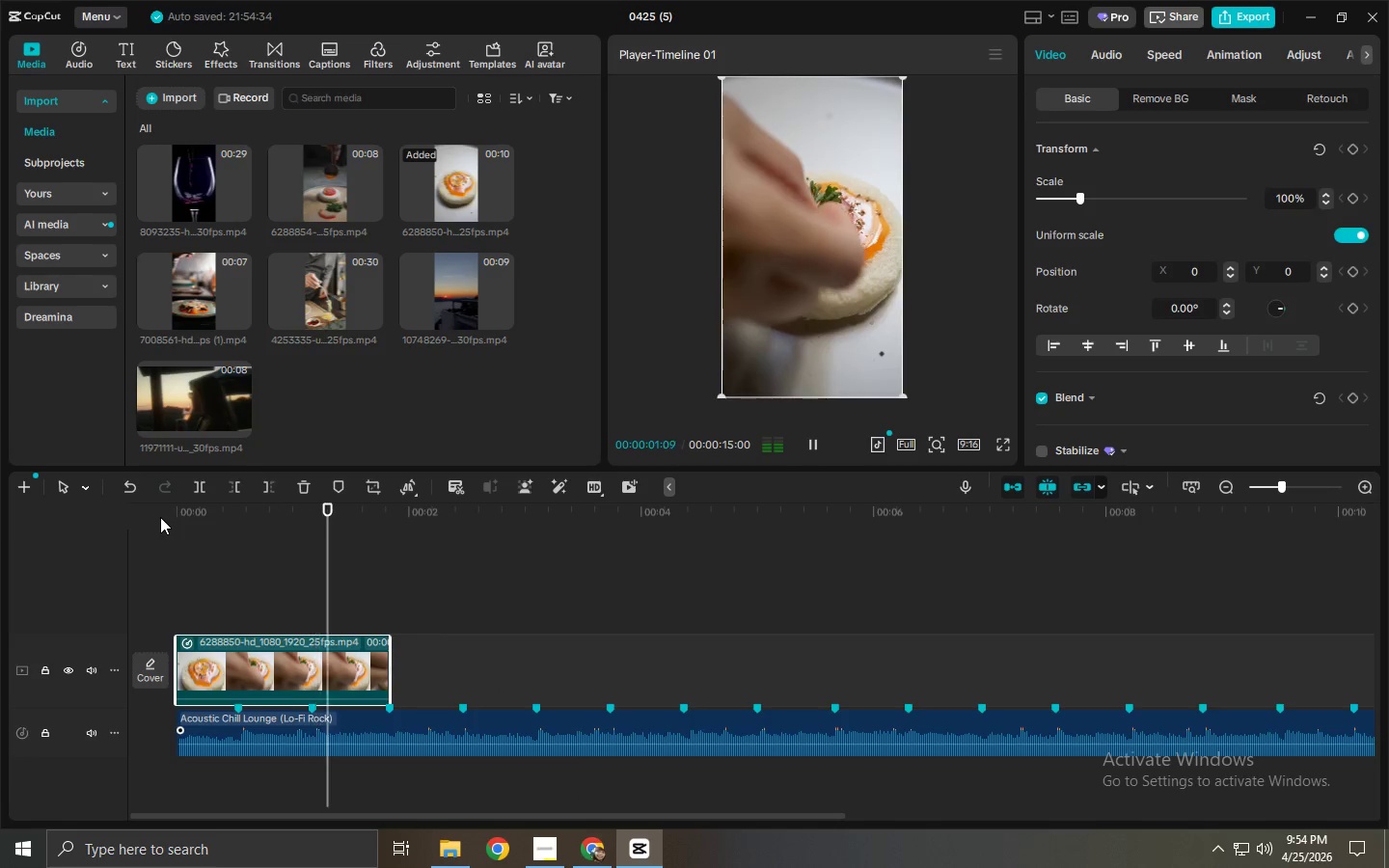 
key(Space)
 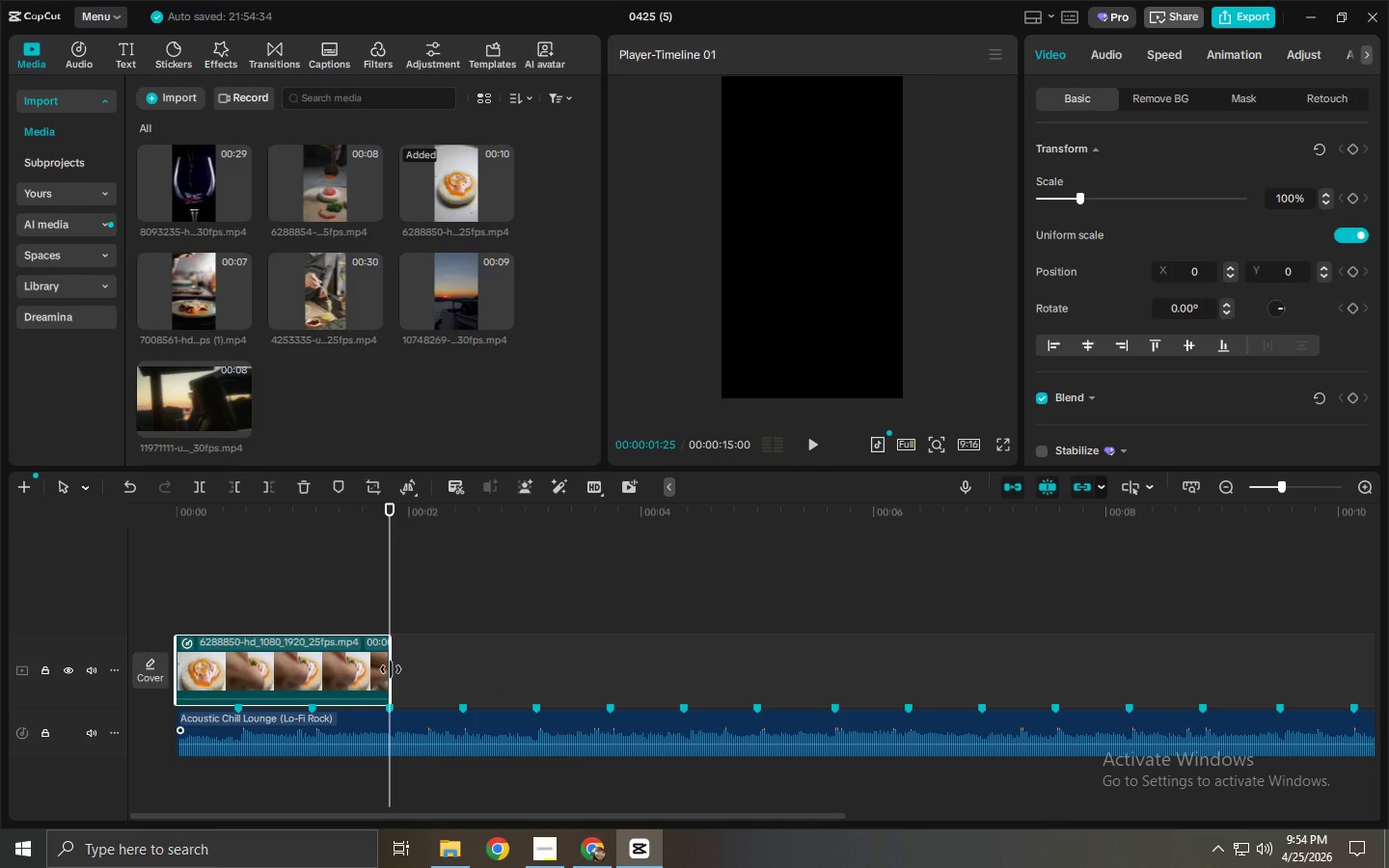 
double_click([356, 665])
 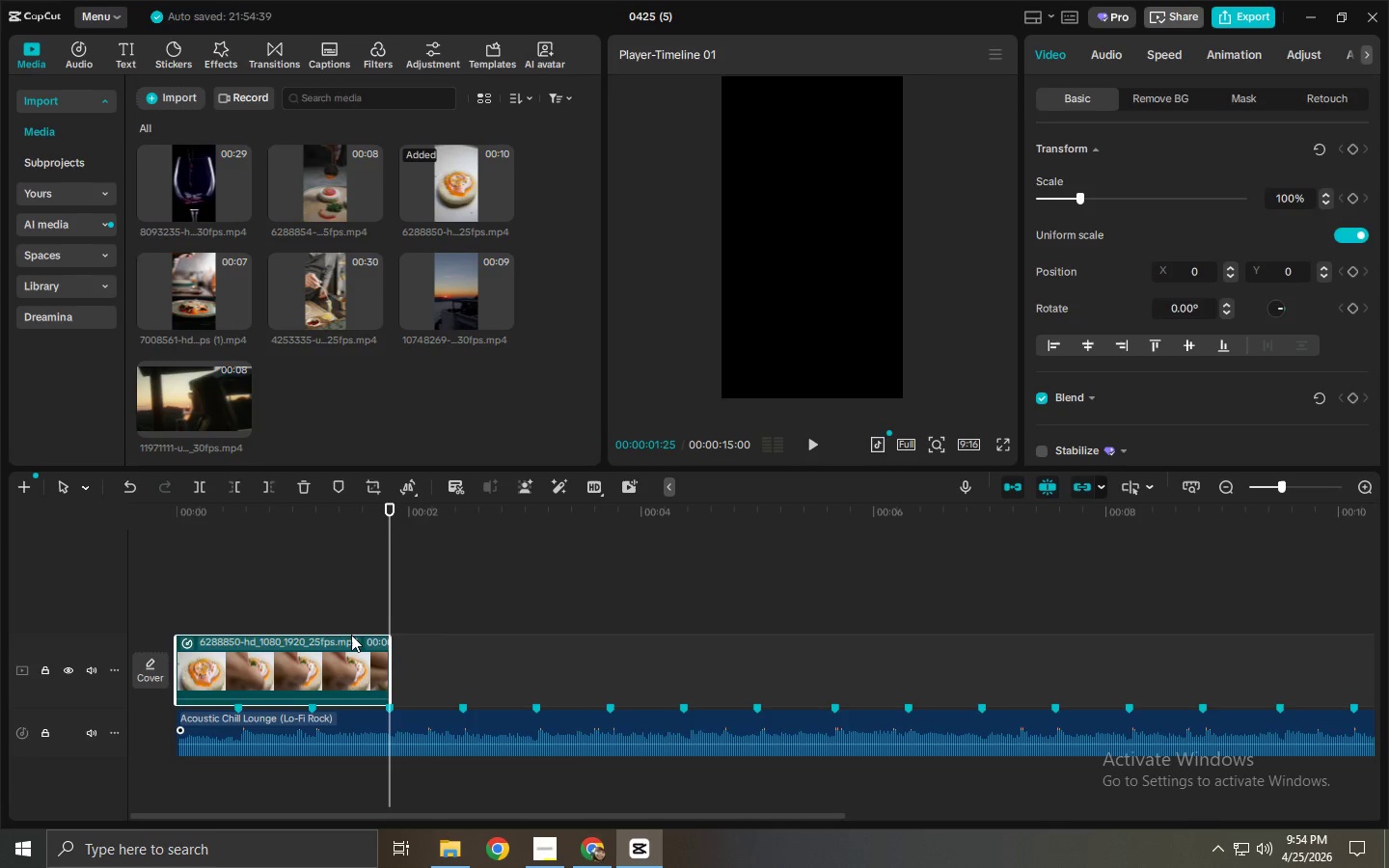 
key(Delete)
 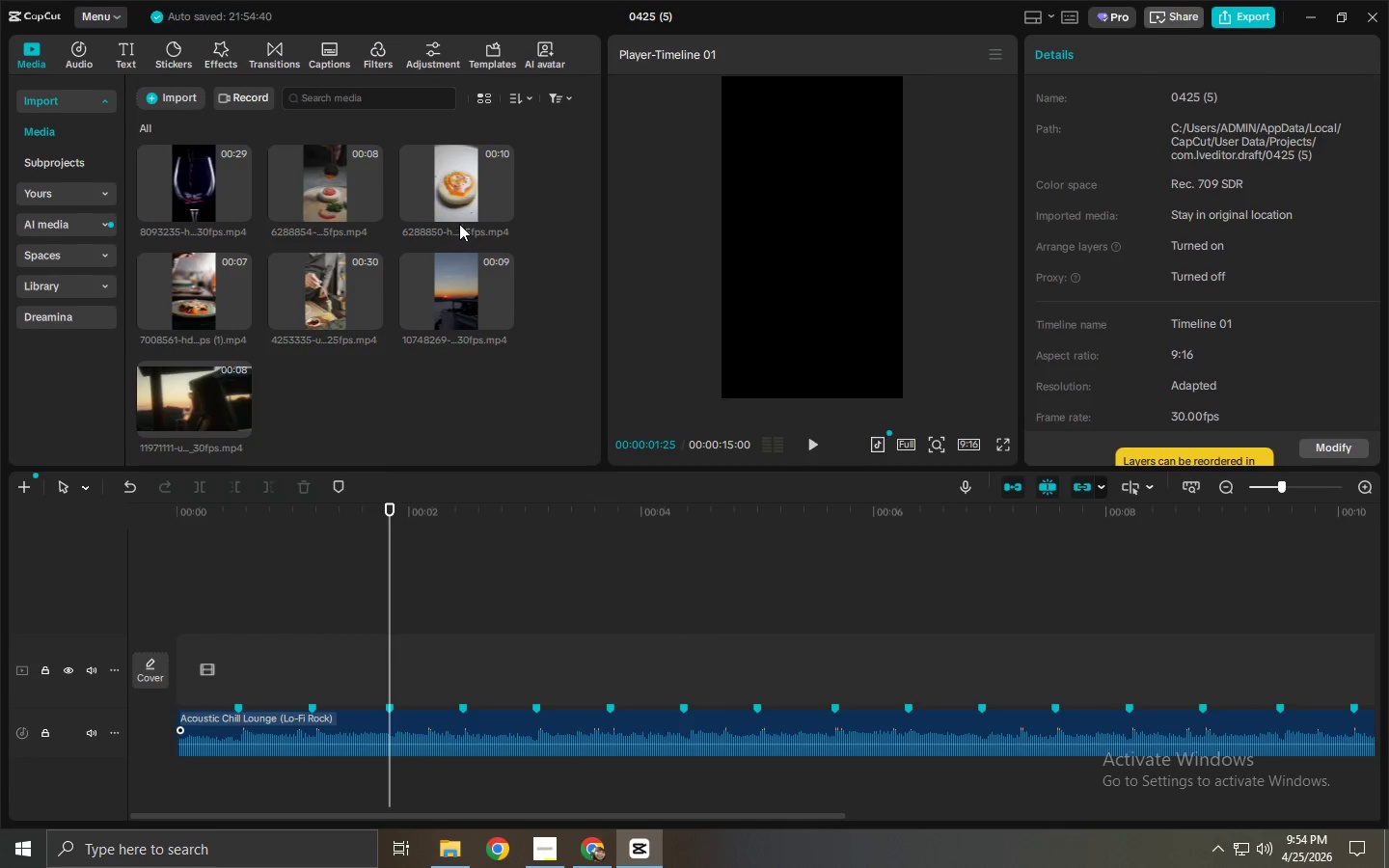 
left_click_drag(start_coordinate=[460, 185], to_coordinate=[203, 702])
 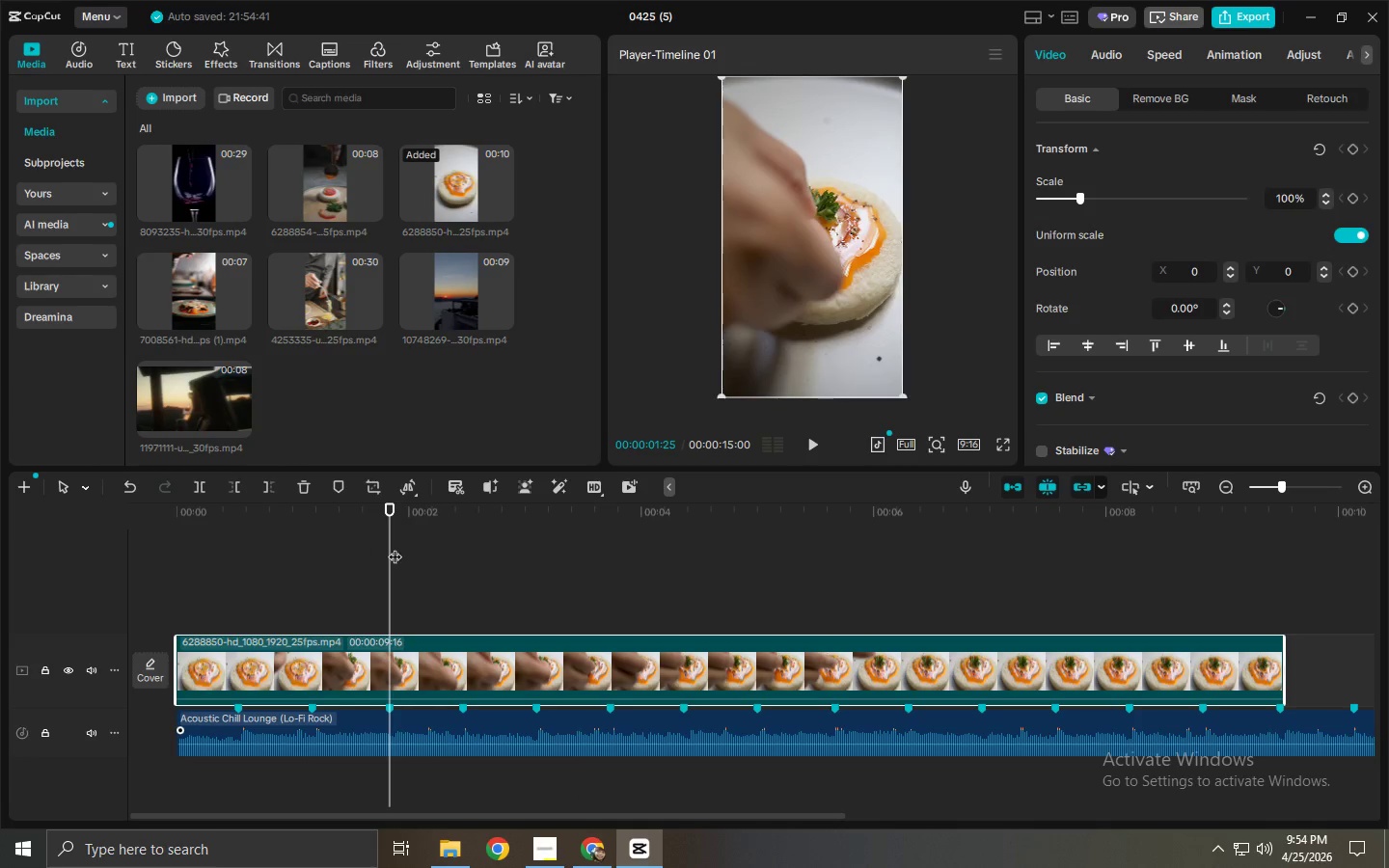 
left_click([472, 657])
 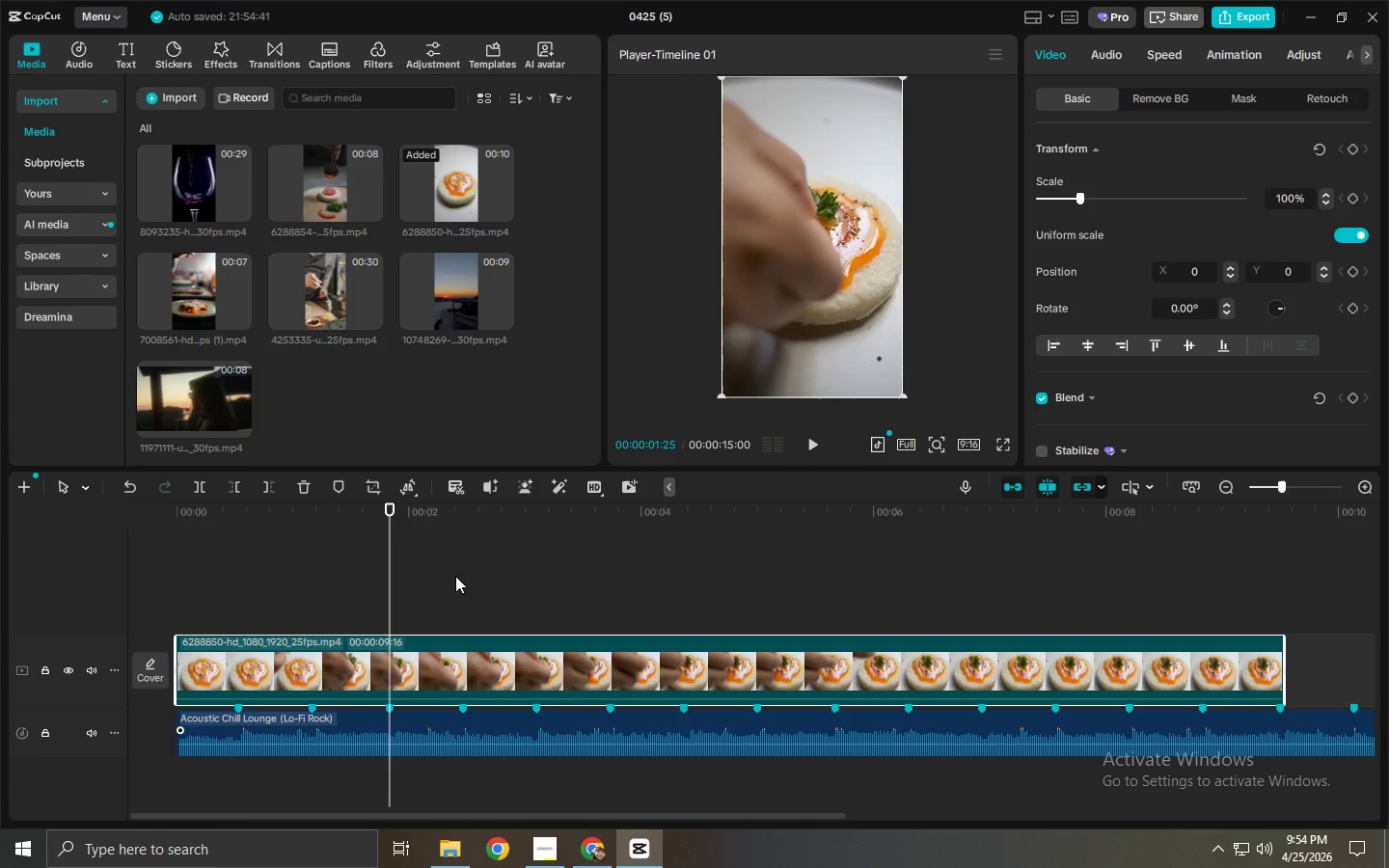 
left_click([460, 674])
 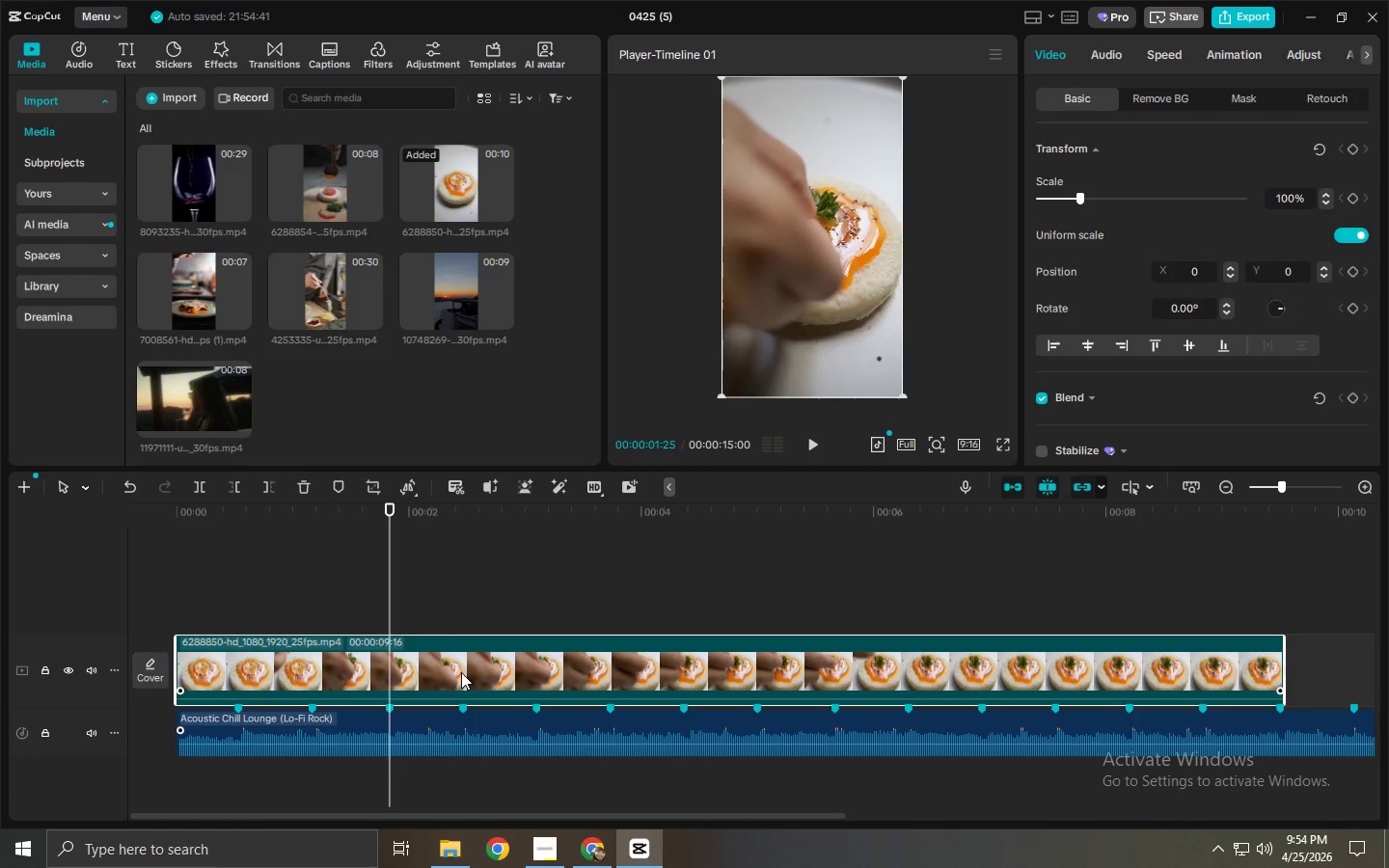 
key(Delete)
 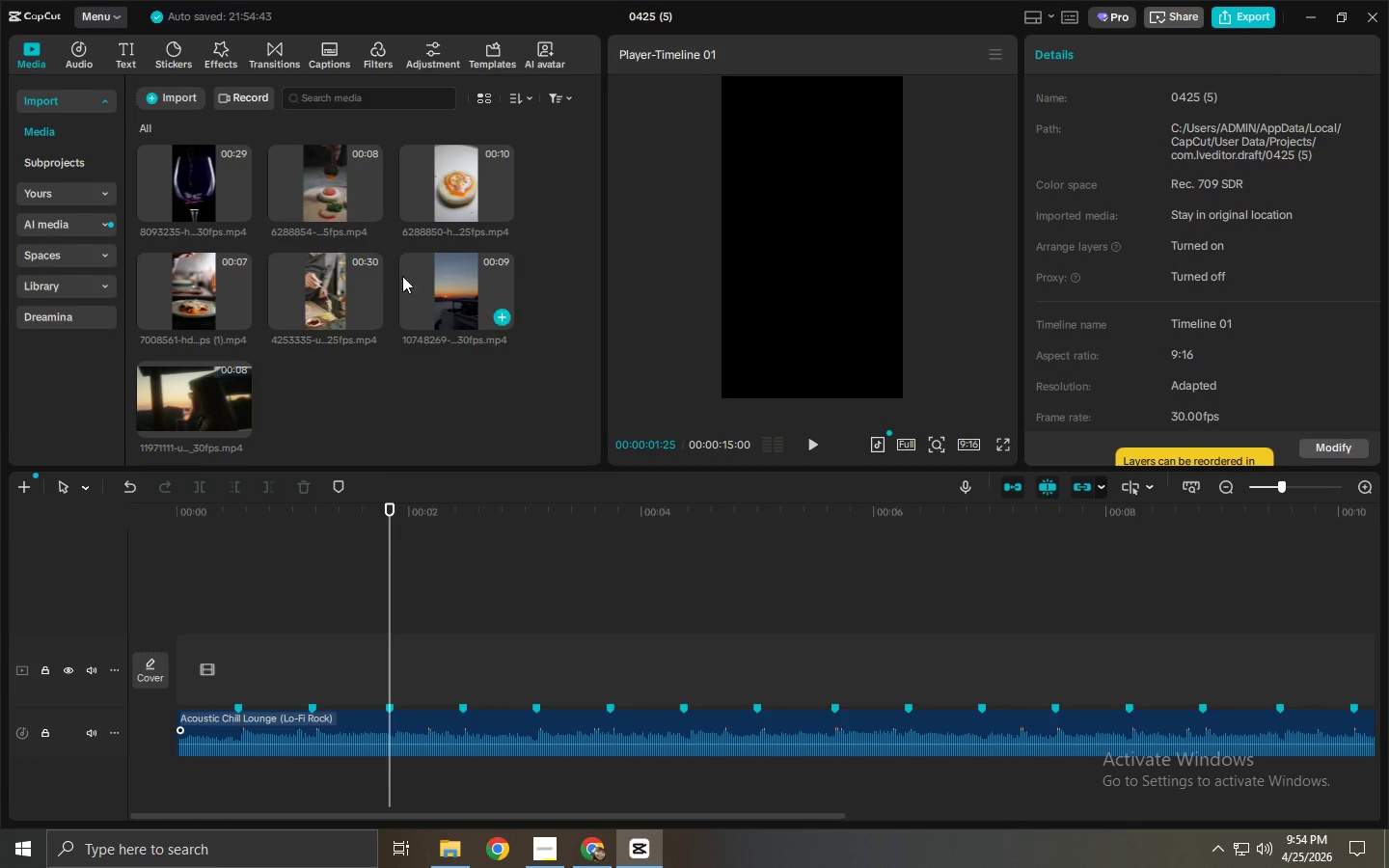 
left_click([322, 187])
 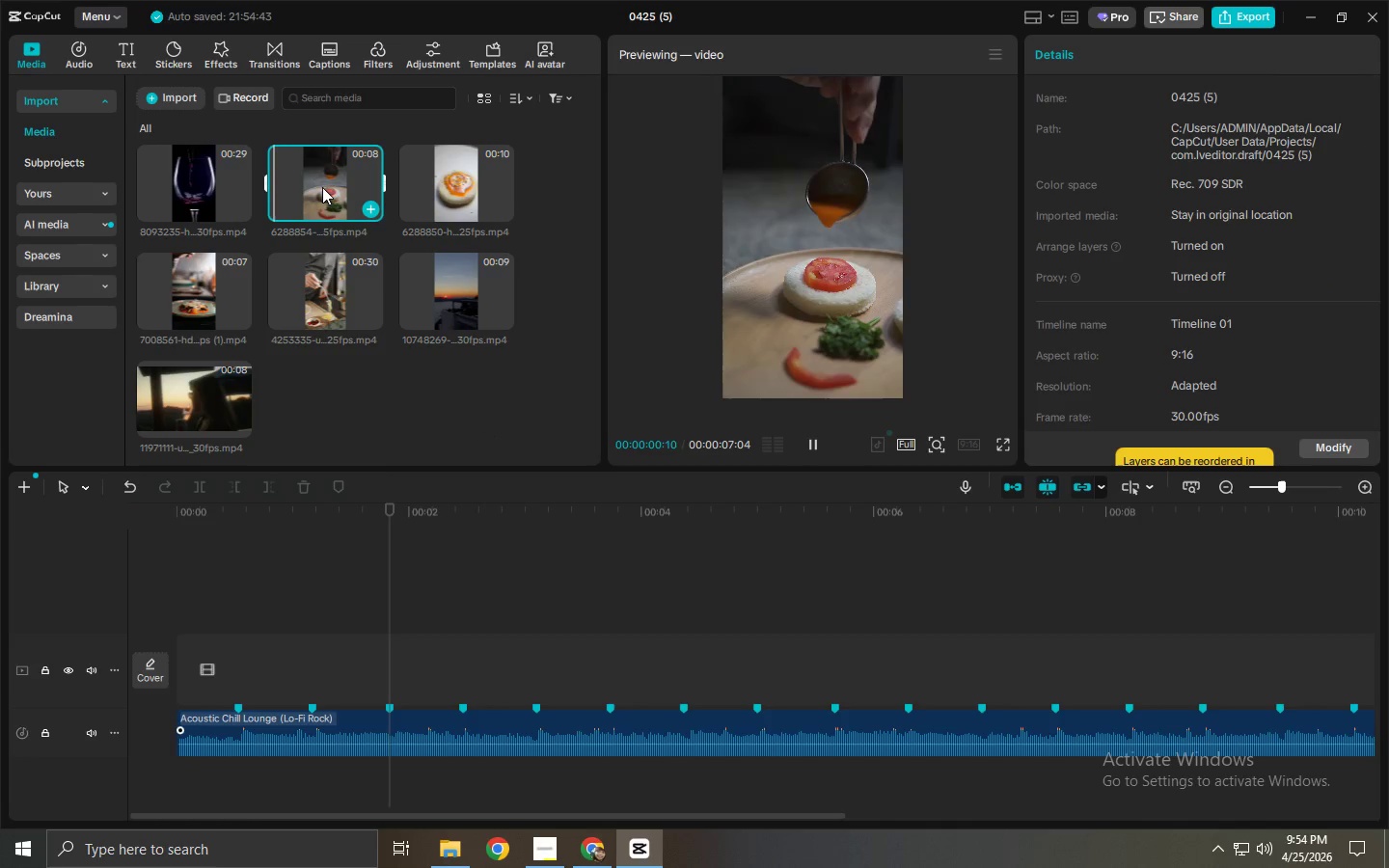 
left_click_drag(start_coordinate=[322, 187], to_coordinate=[232, 650])
 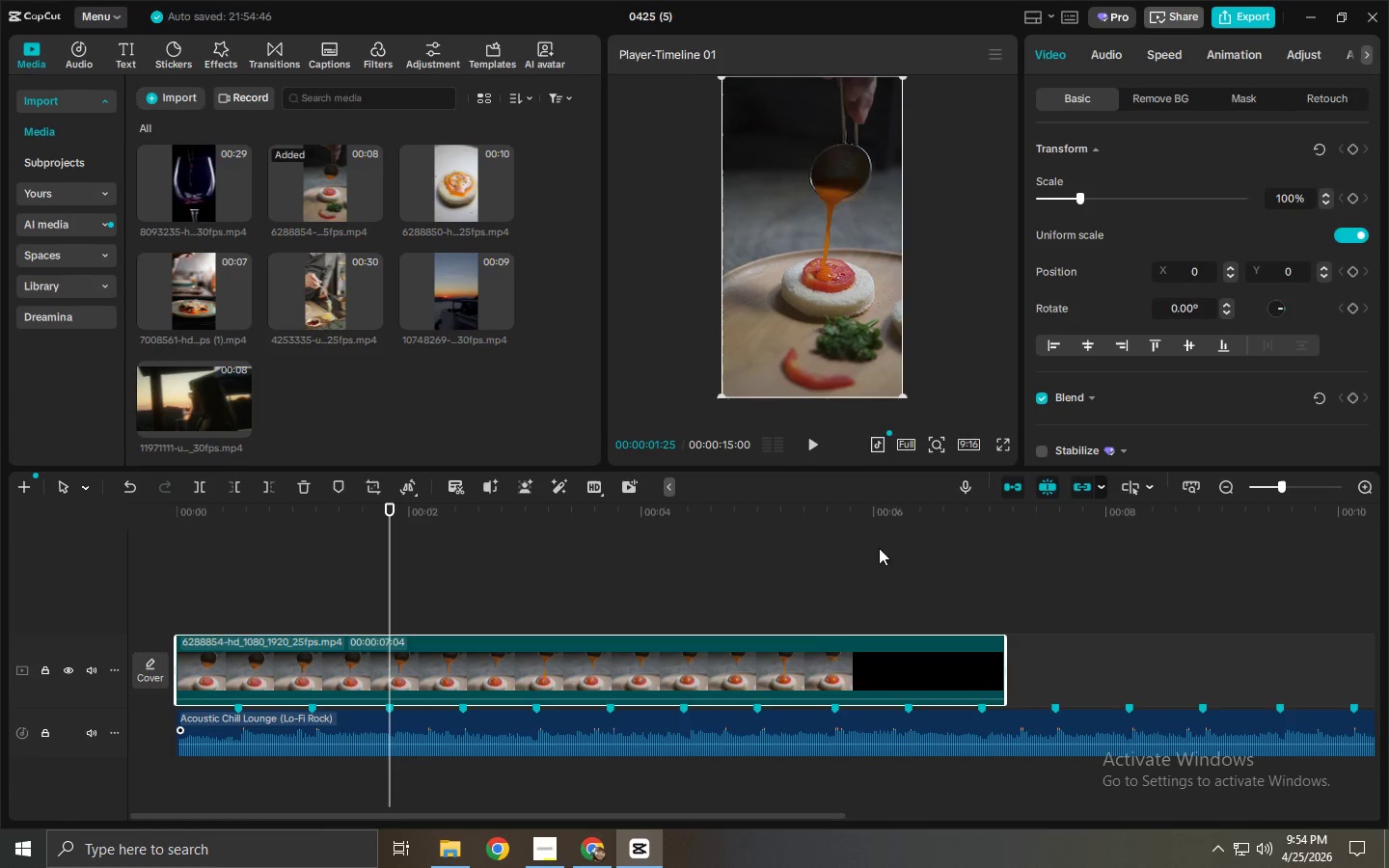 
left_click([777, 645])
 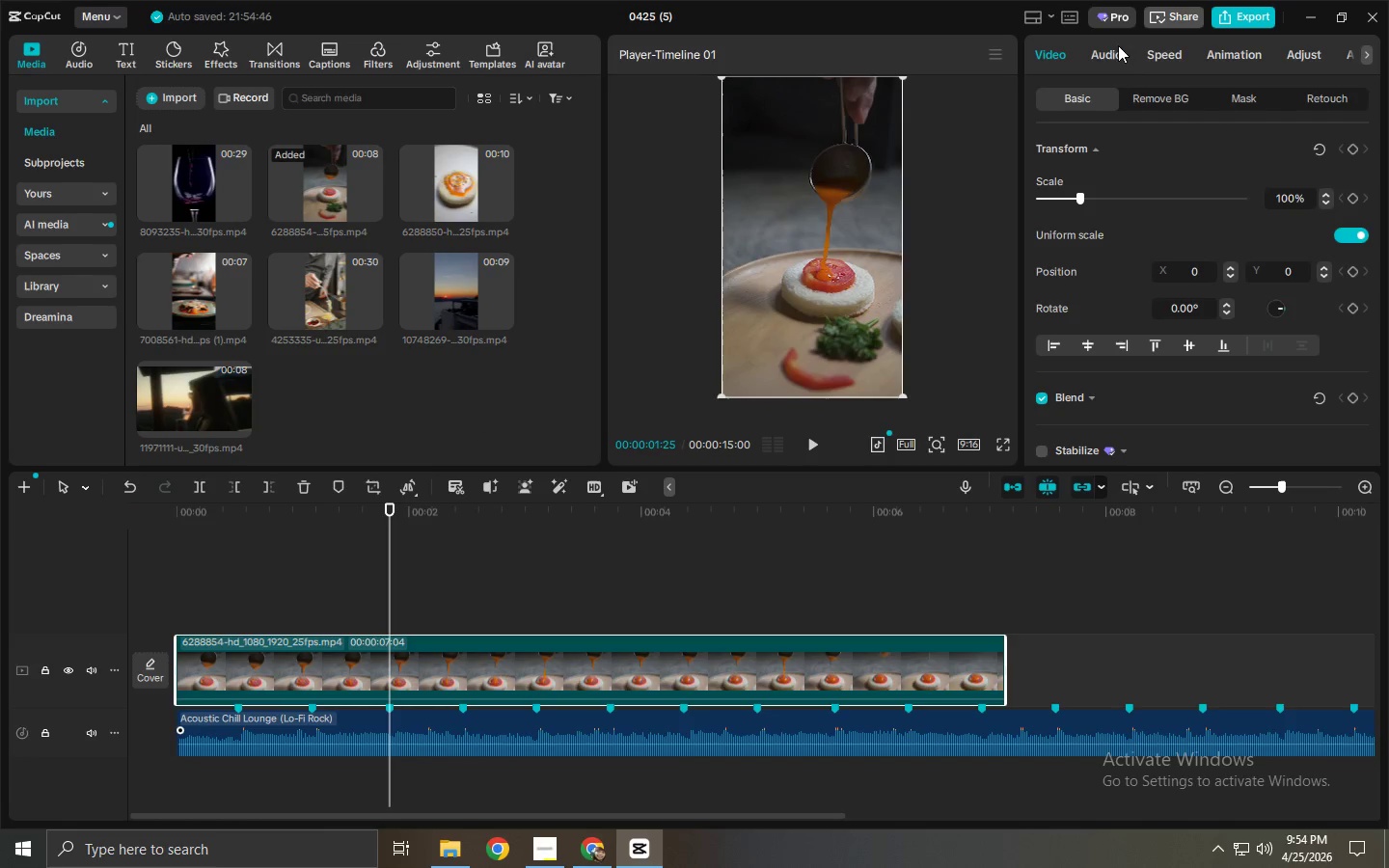 
left_click([1230, 55])
 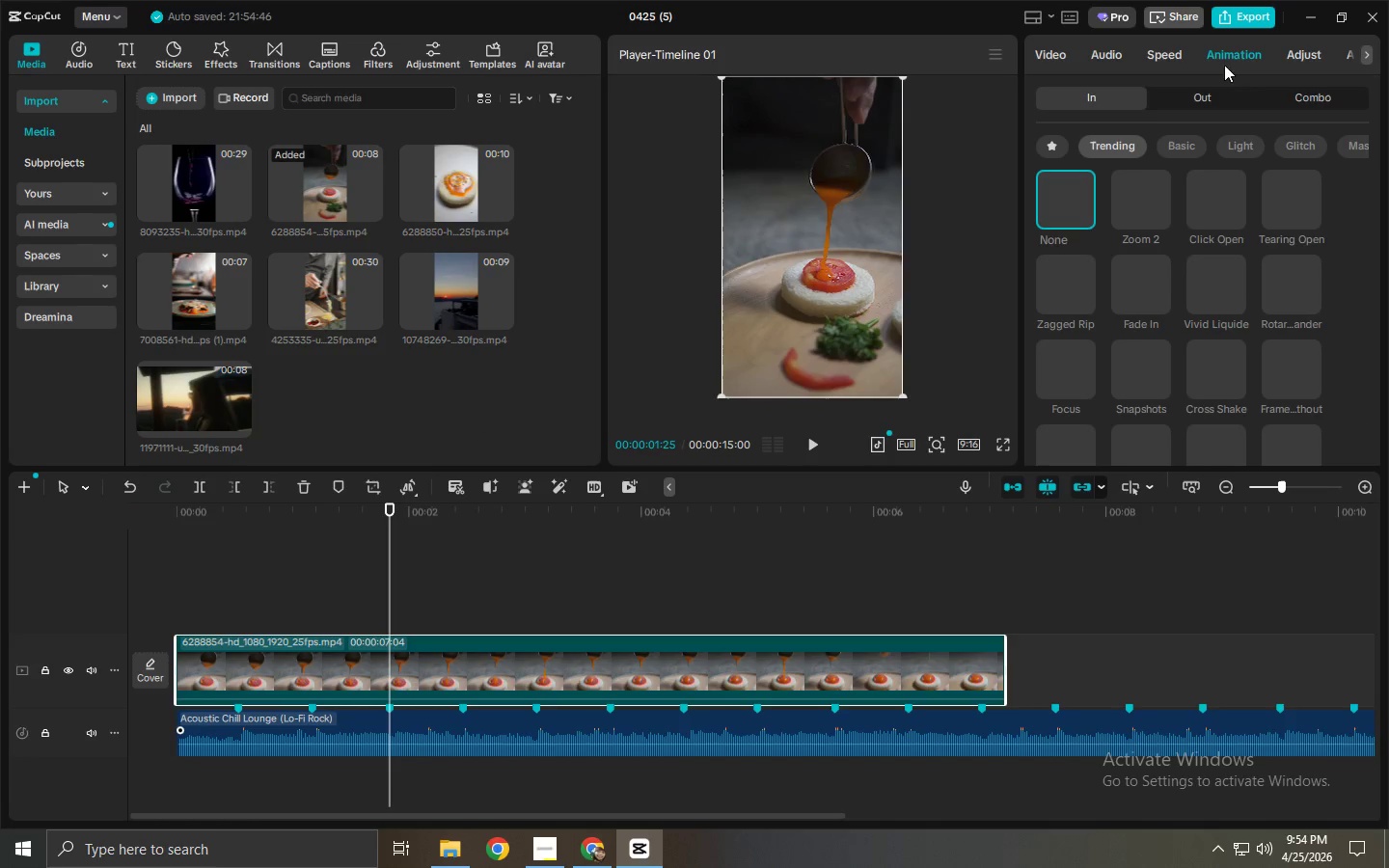 
left_click([1169, 56])
 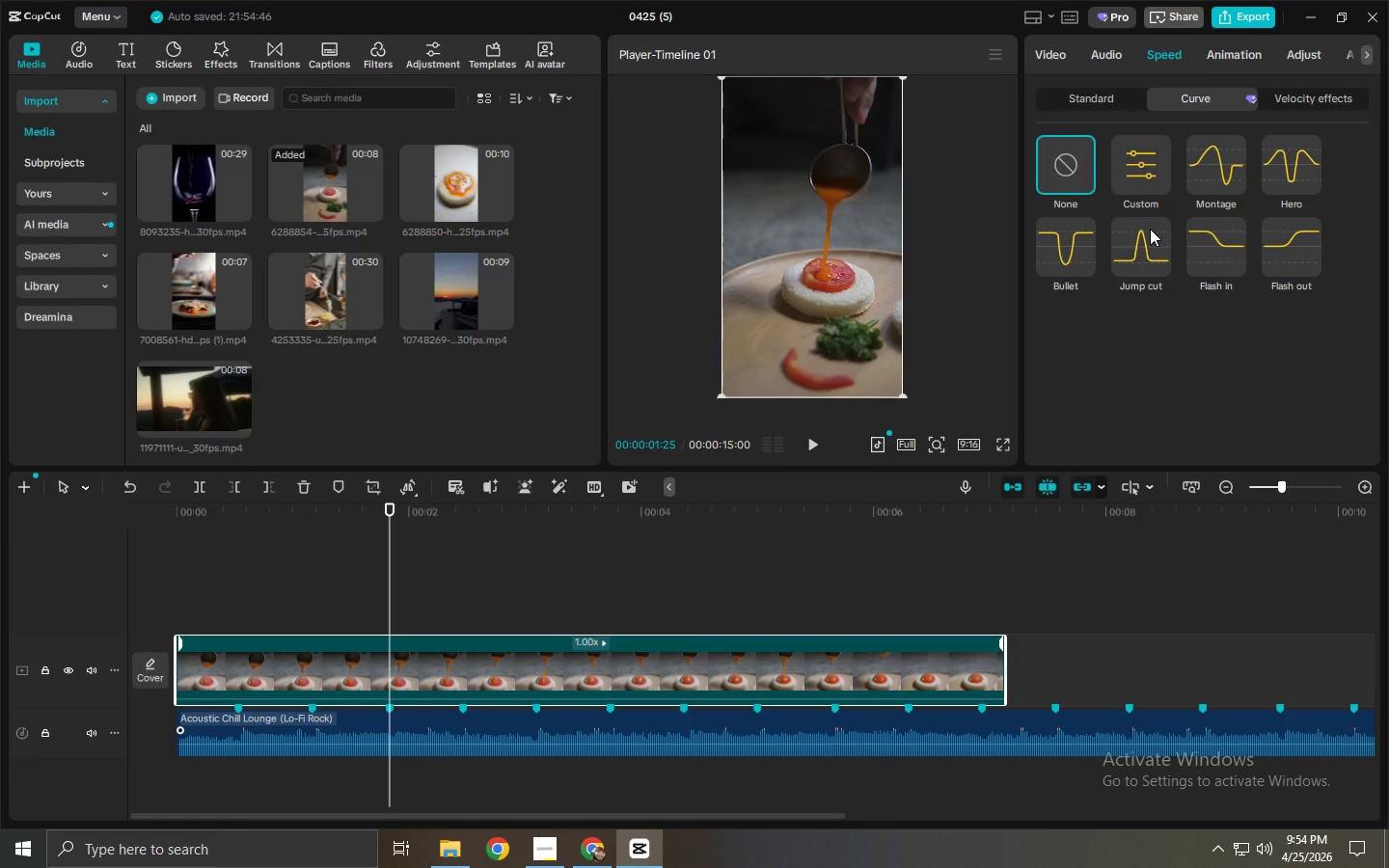 
left_click([1131, 234])
 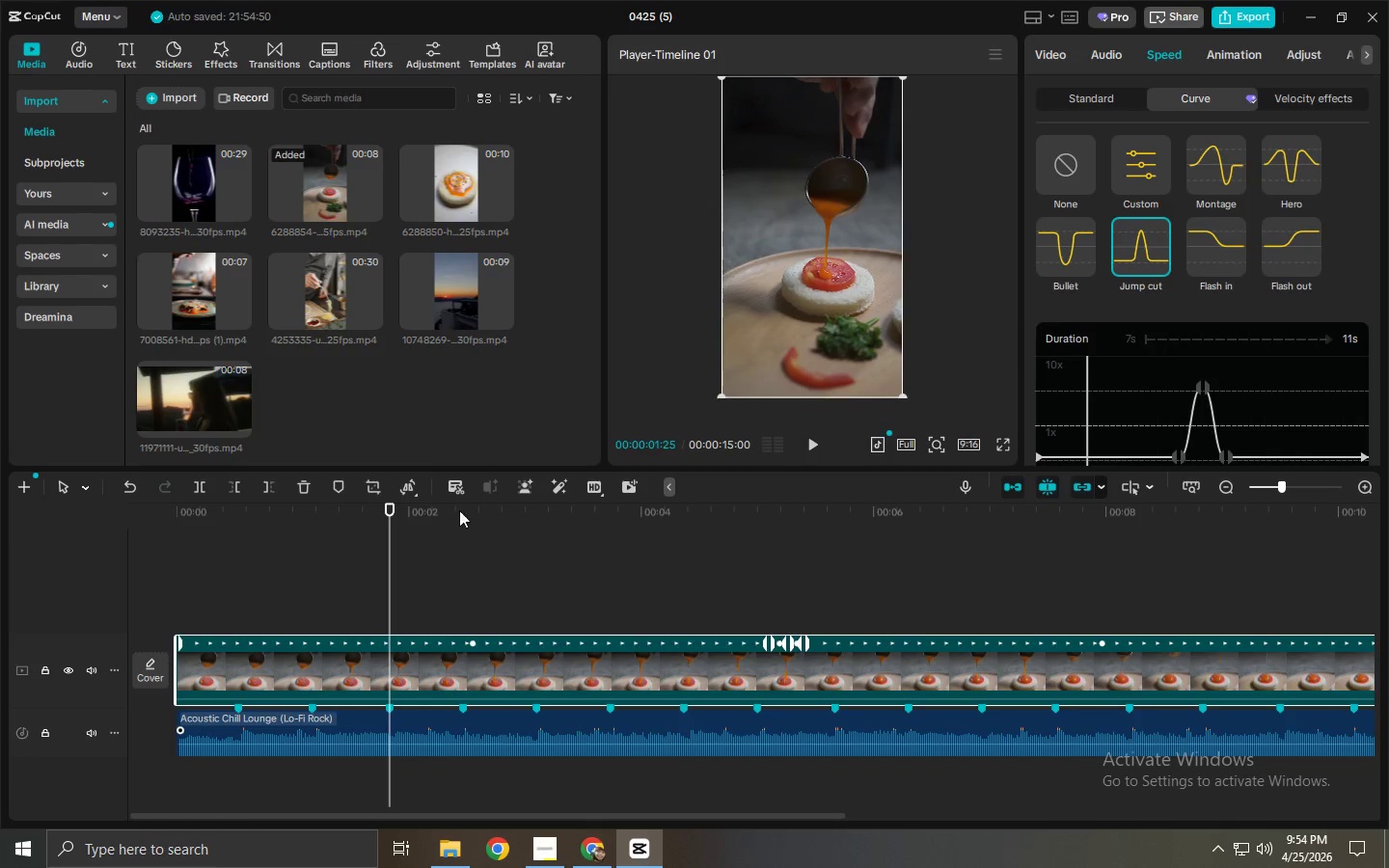 
left_click_drag(start_coordinate=[330, 534], to_coordinate=[102, 545])
 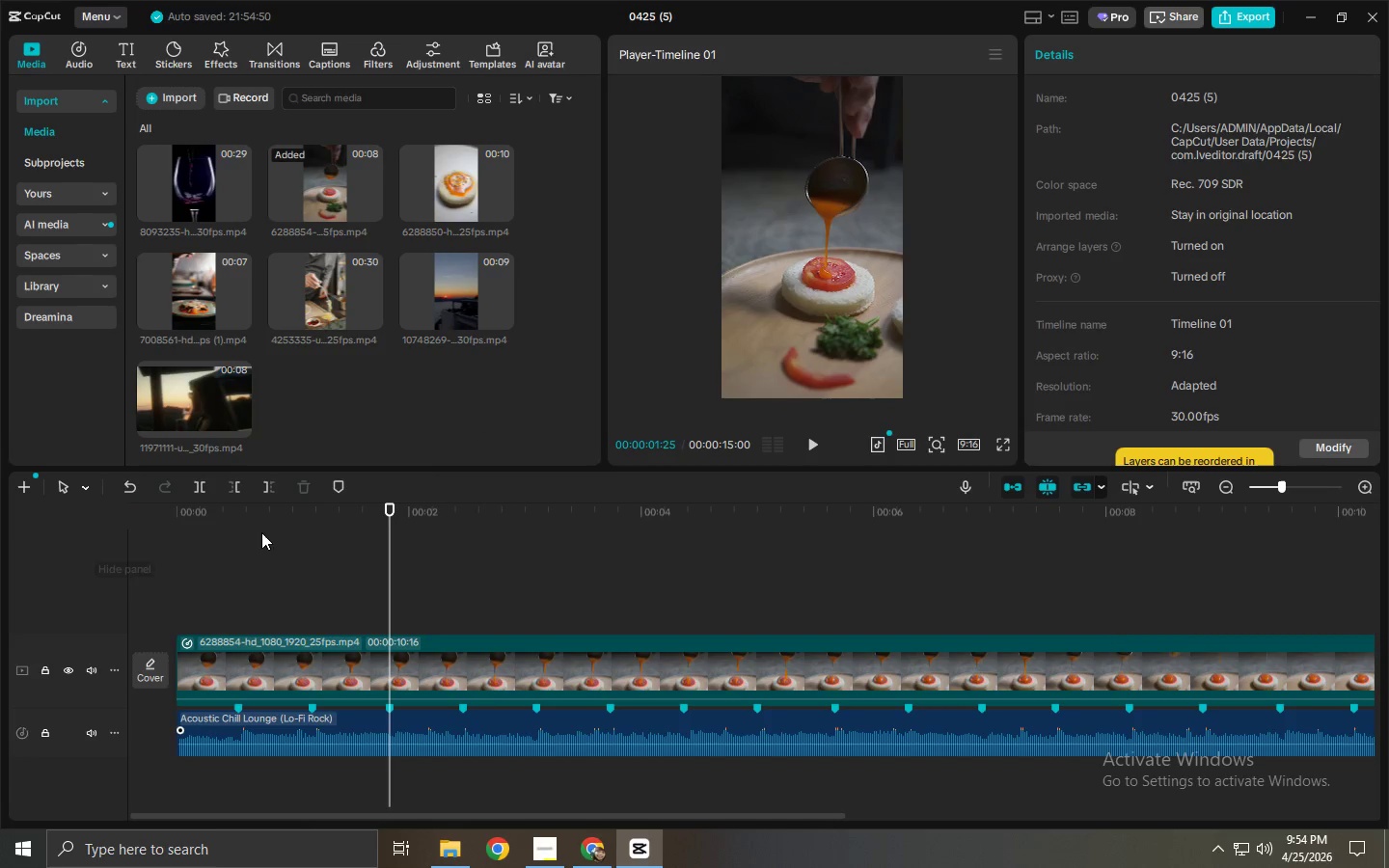 
left_click_drag(start_coordinate=[243, 522], to_coordinate=[160, 517])
 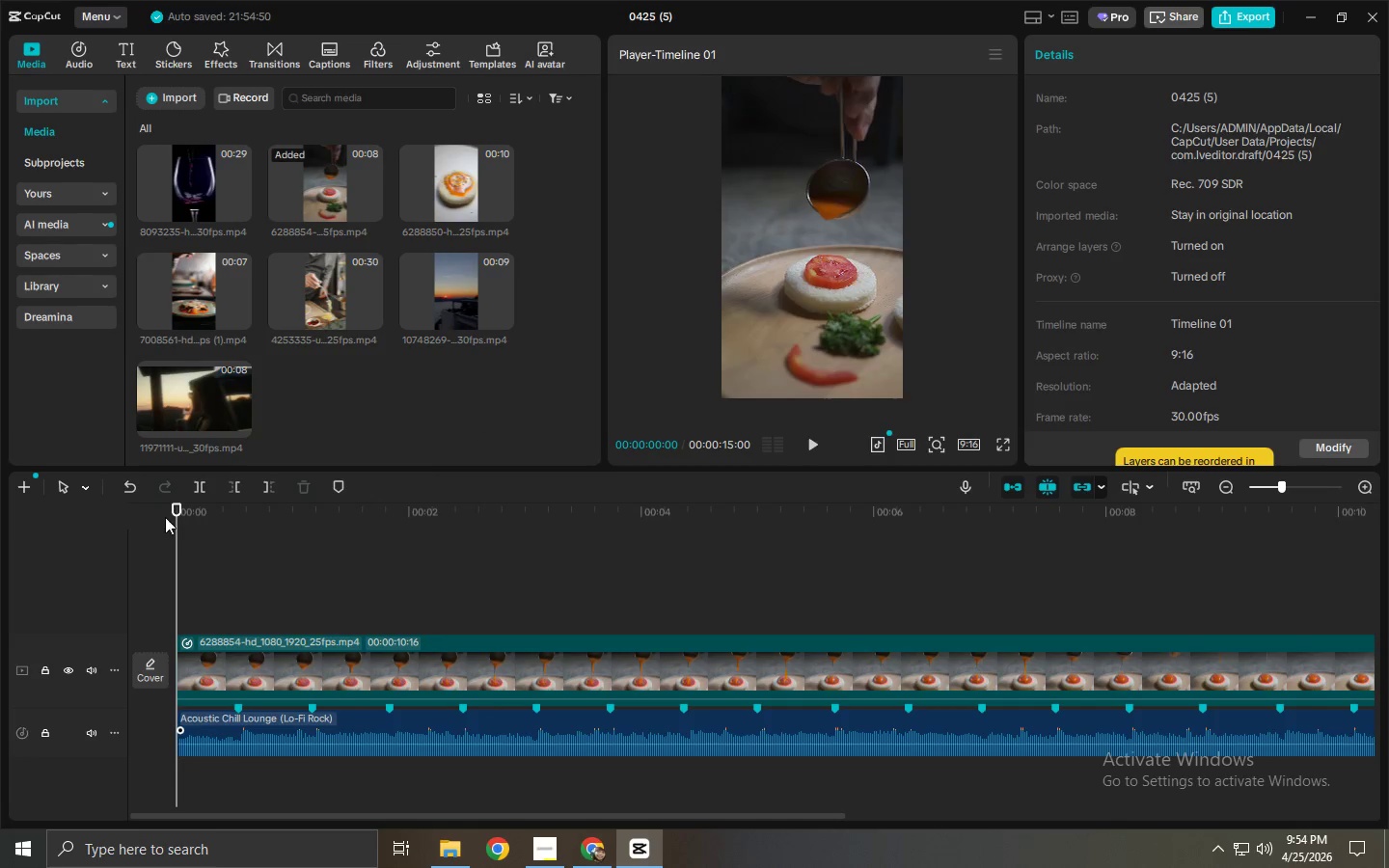 
key(Space)
 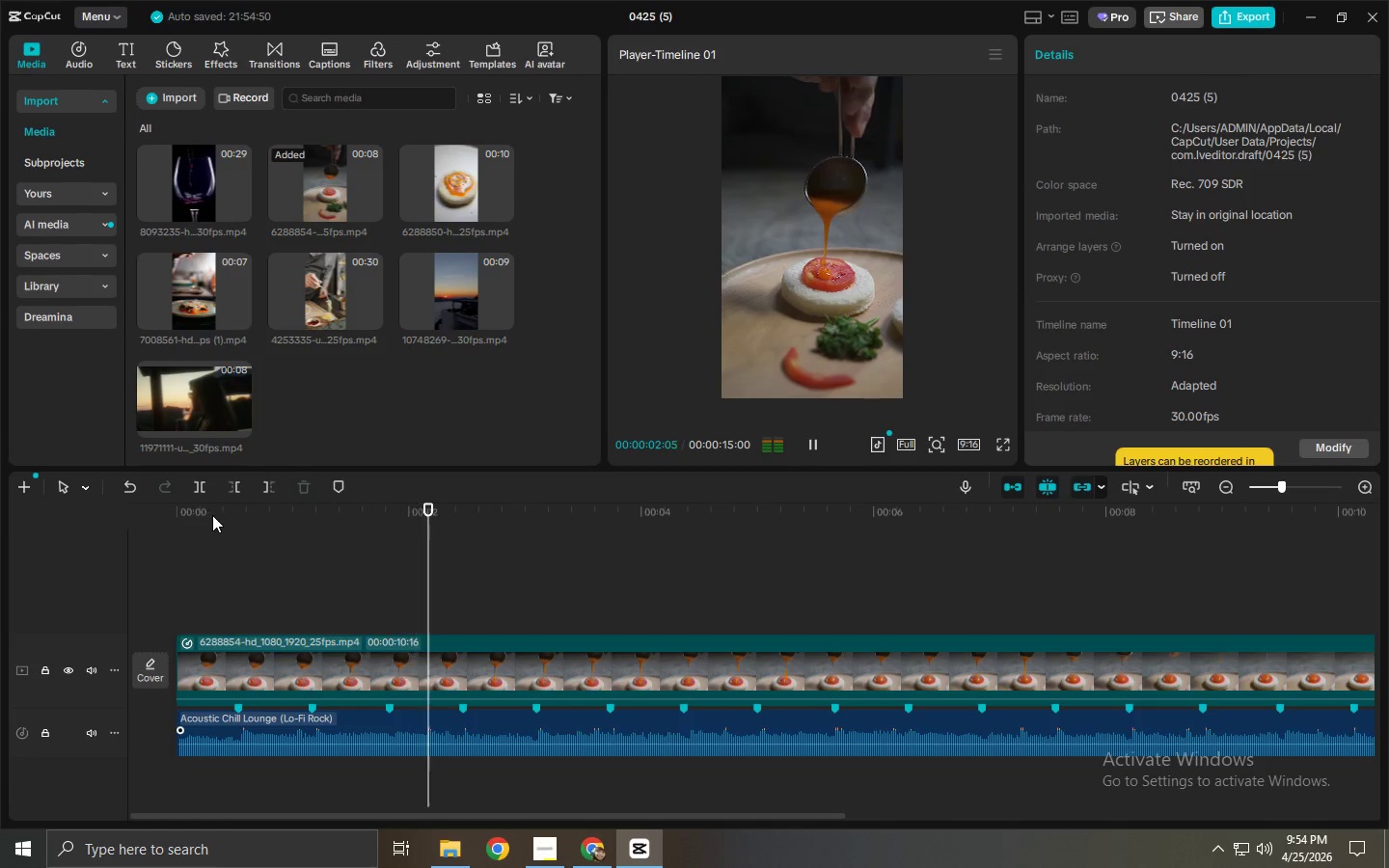 
key(Space)
 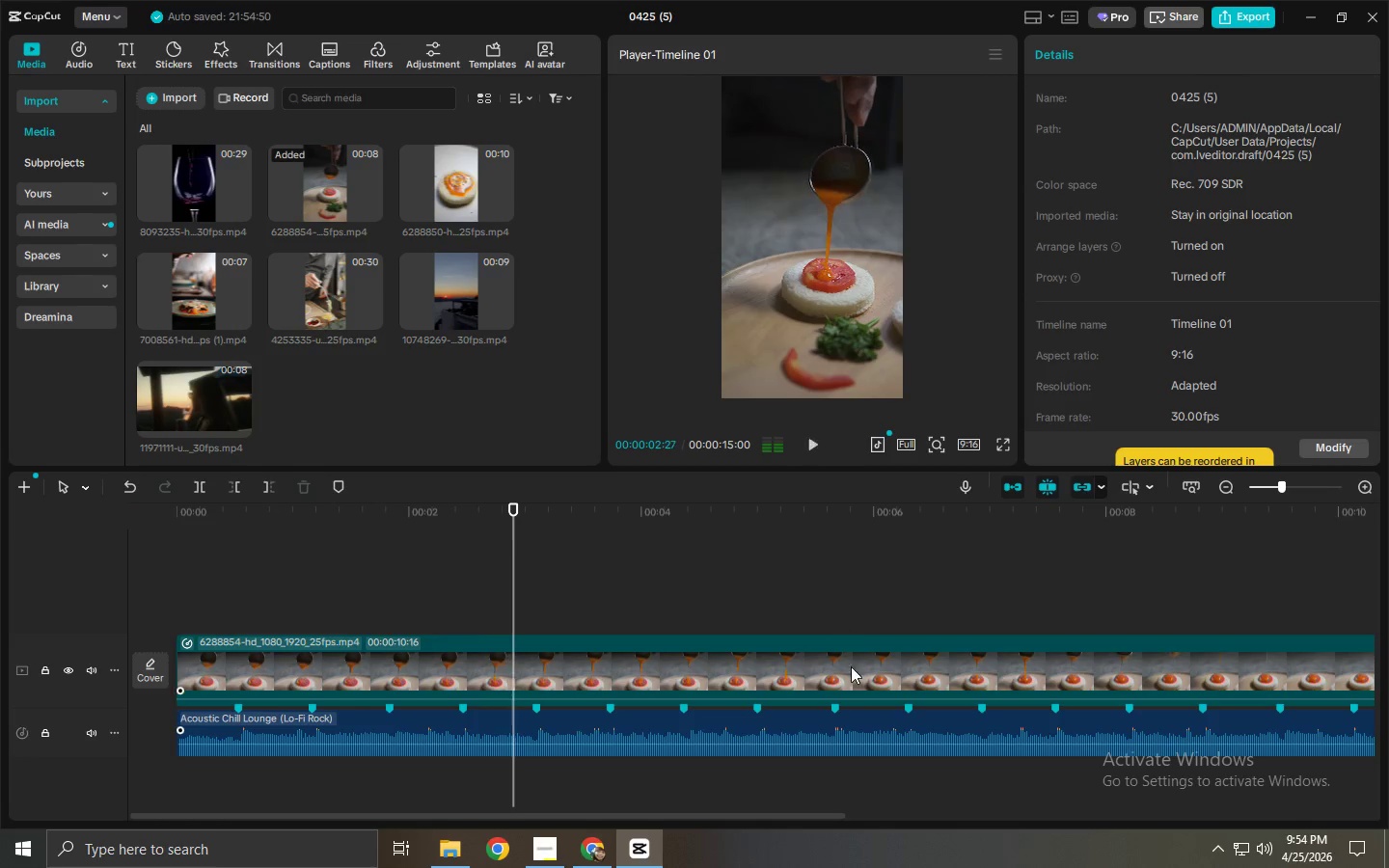 
left_click([852, 673])
 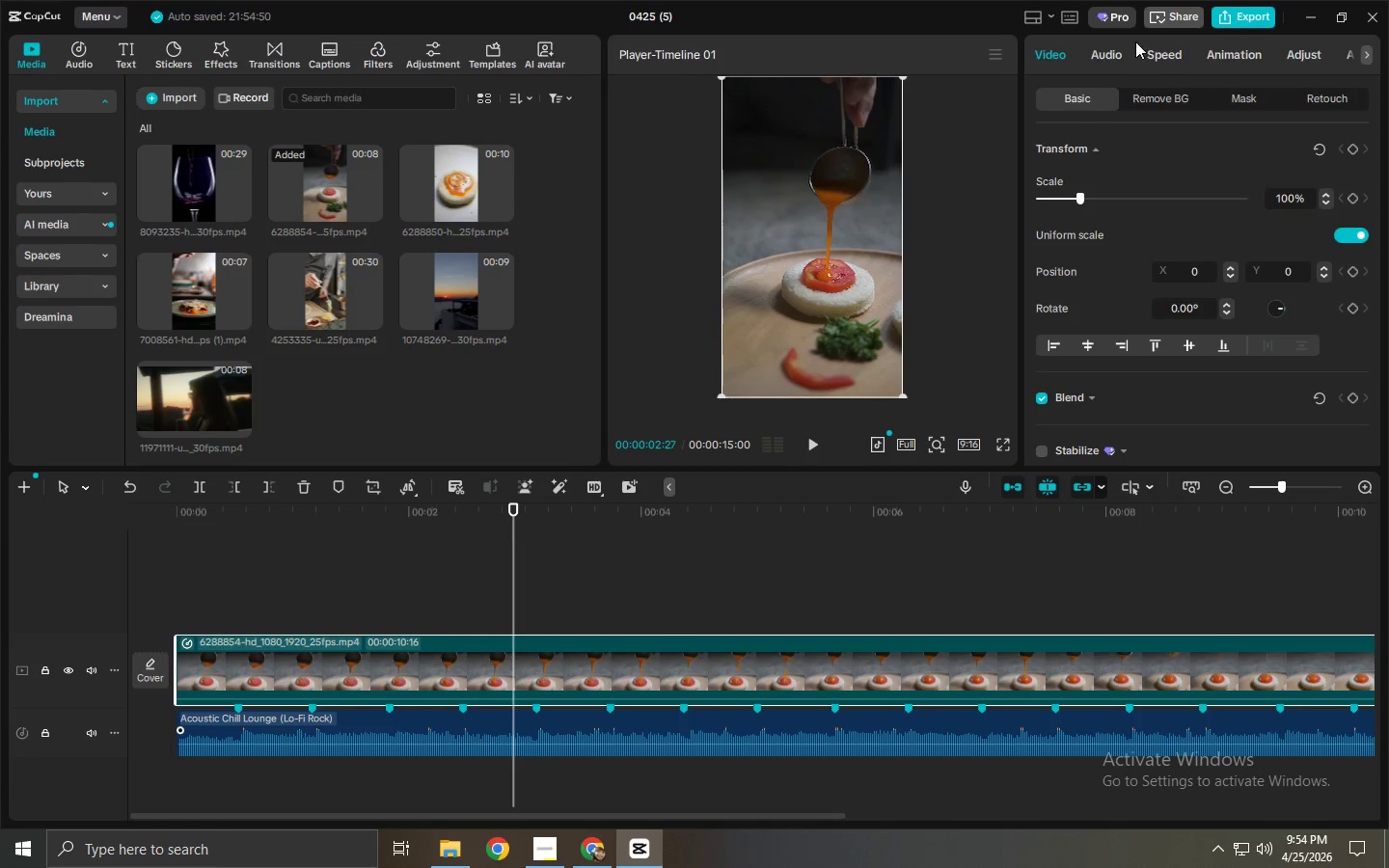 
left_click([1160, 57])
 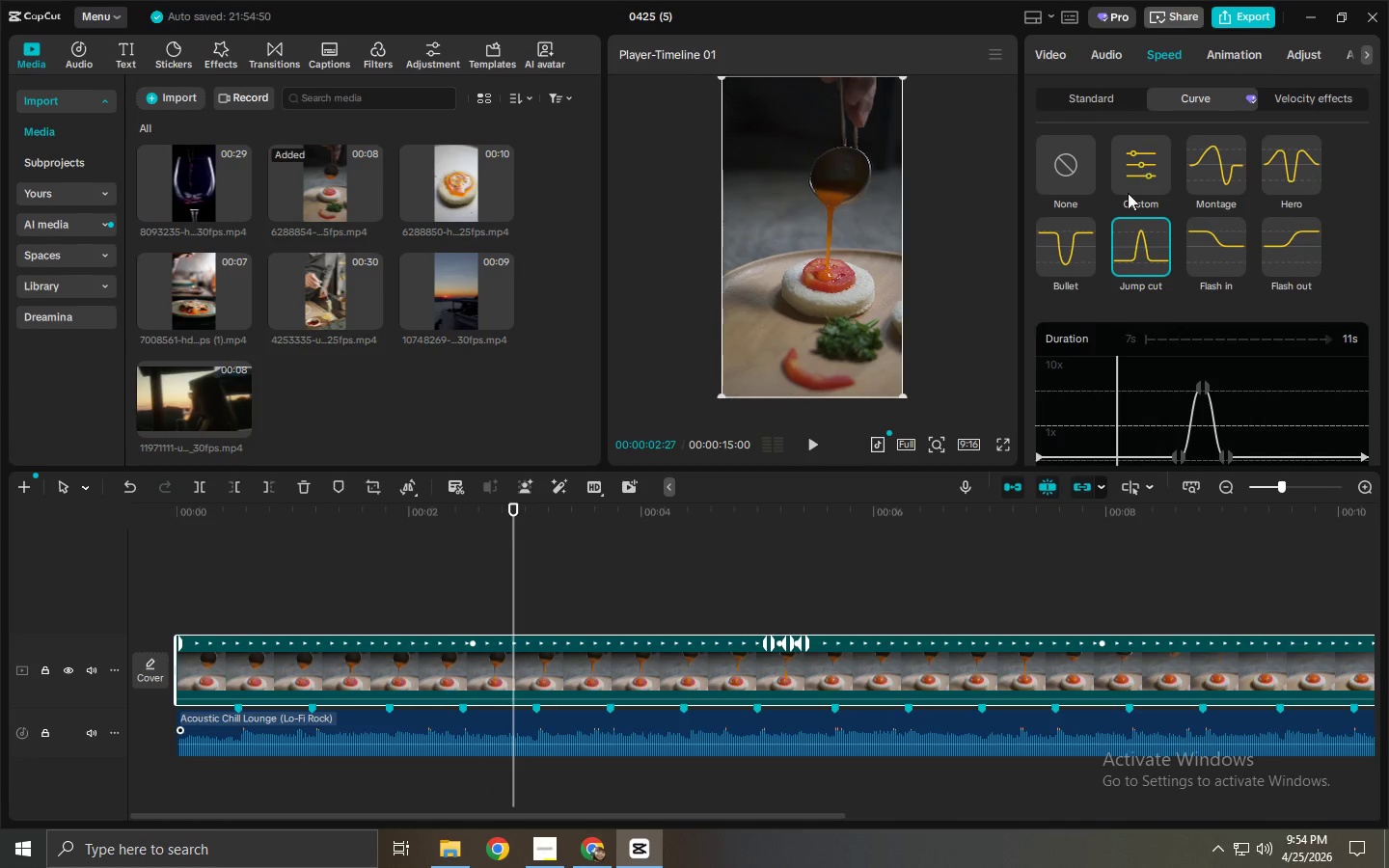 
left_click([1063, 235])
 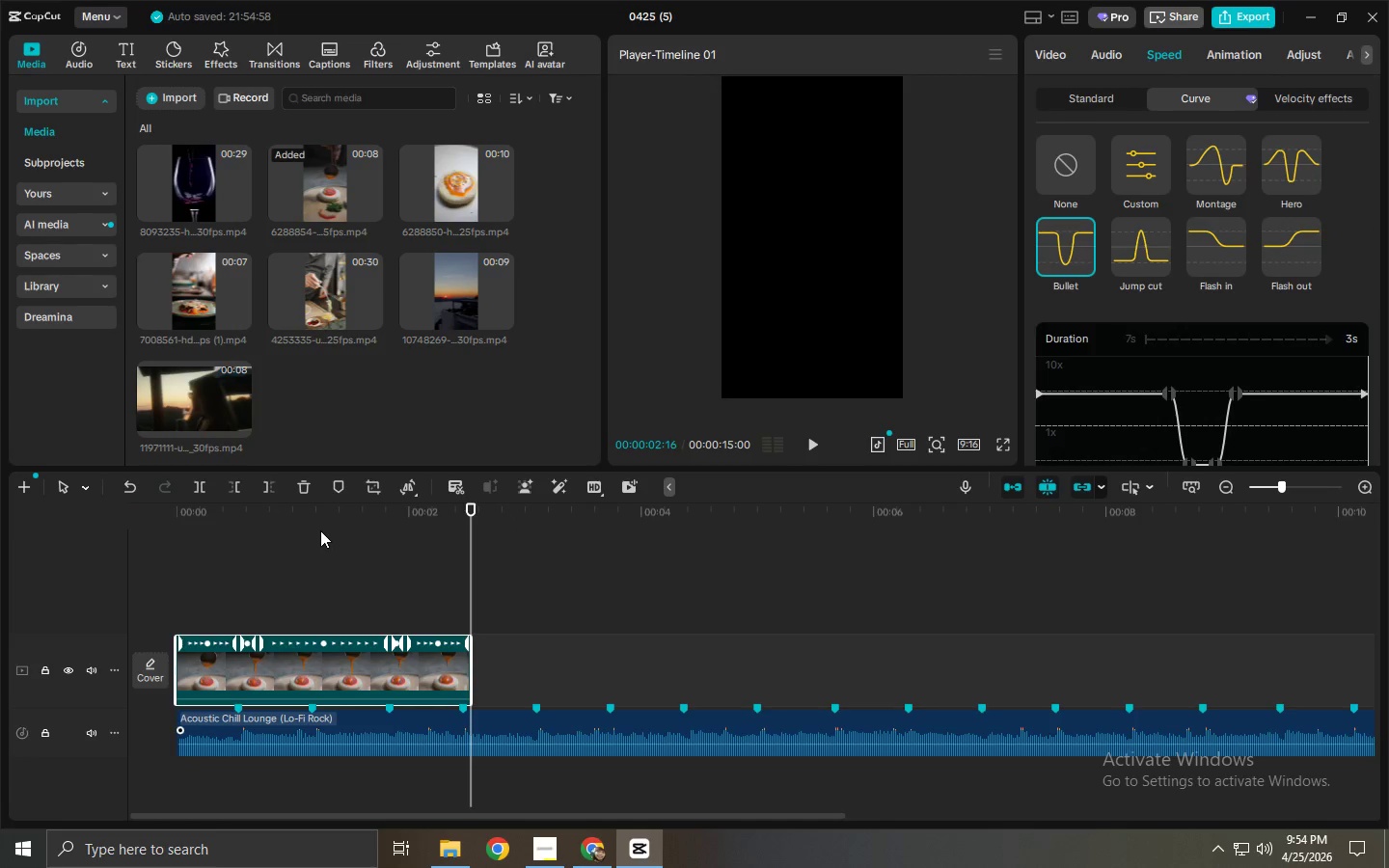 
left_click_drag(start_coordinate=[321, 524], to_coordinate=[84, 532])
 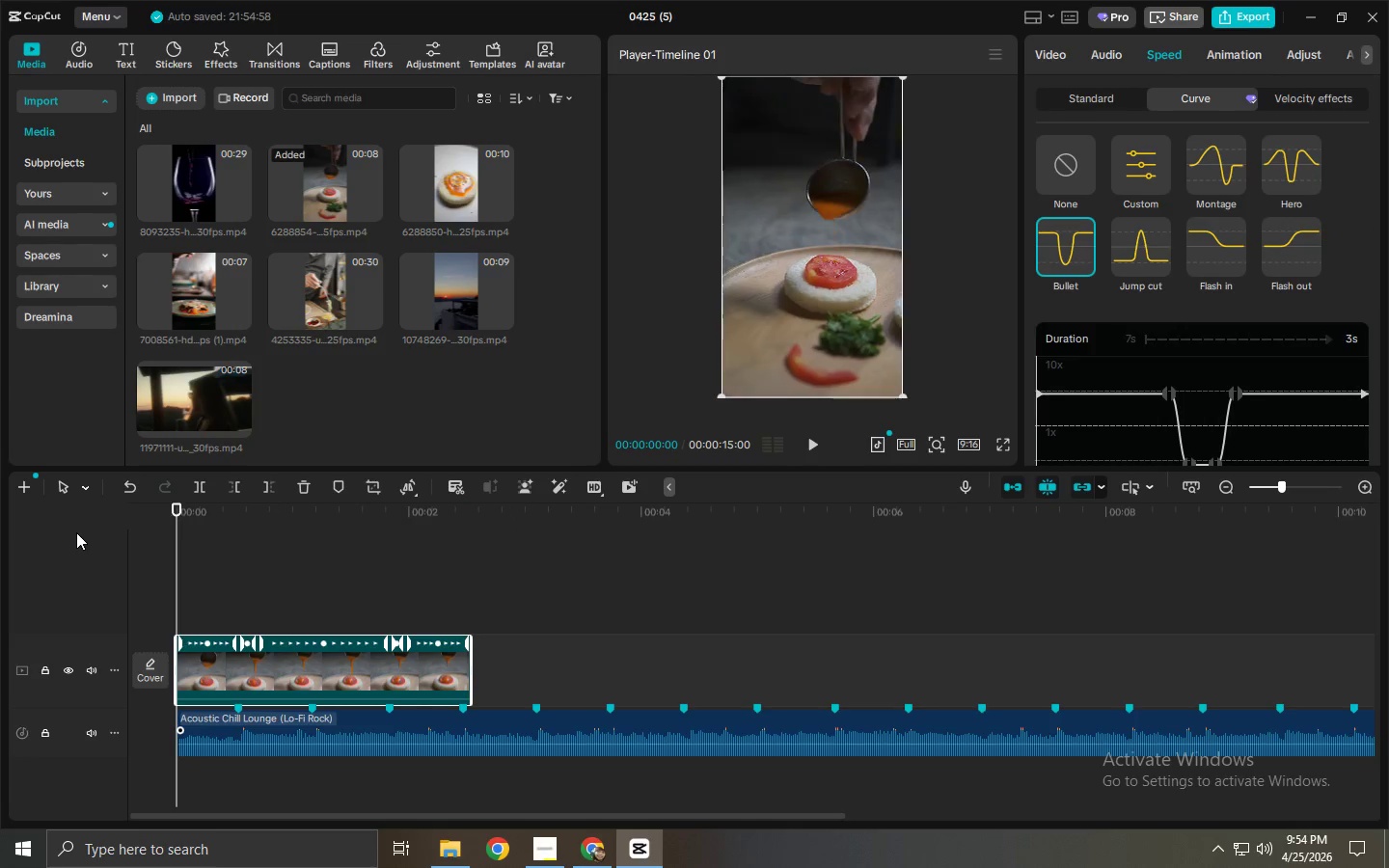 
key(Space)
 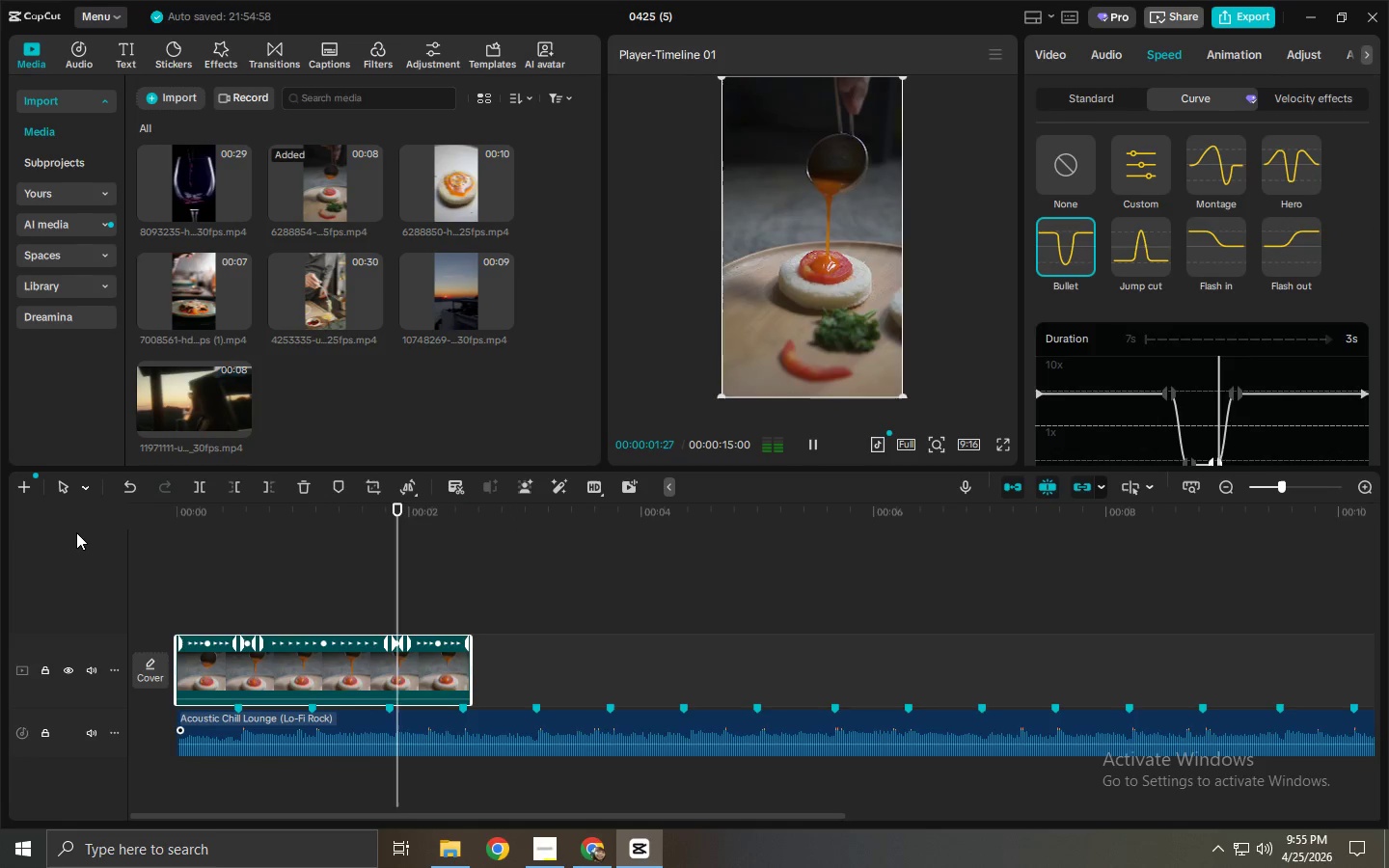 
key(Space)
 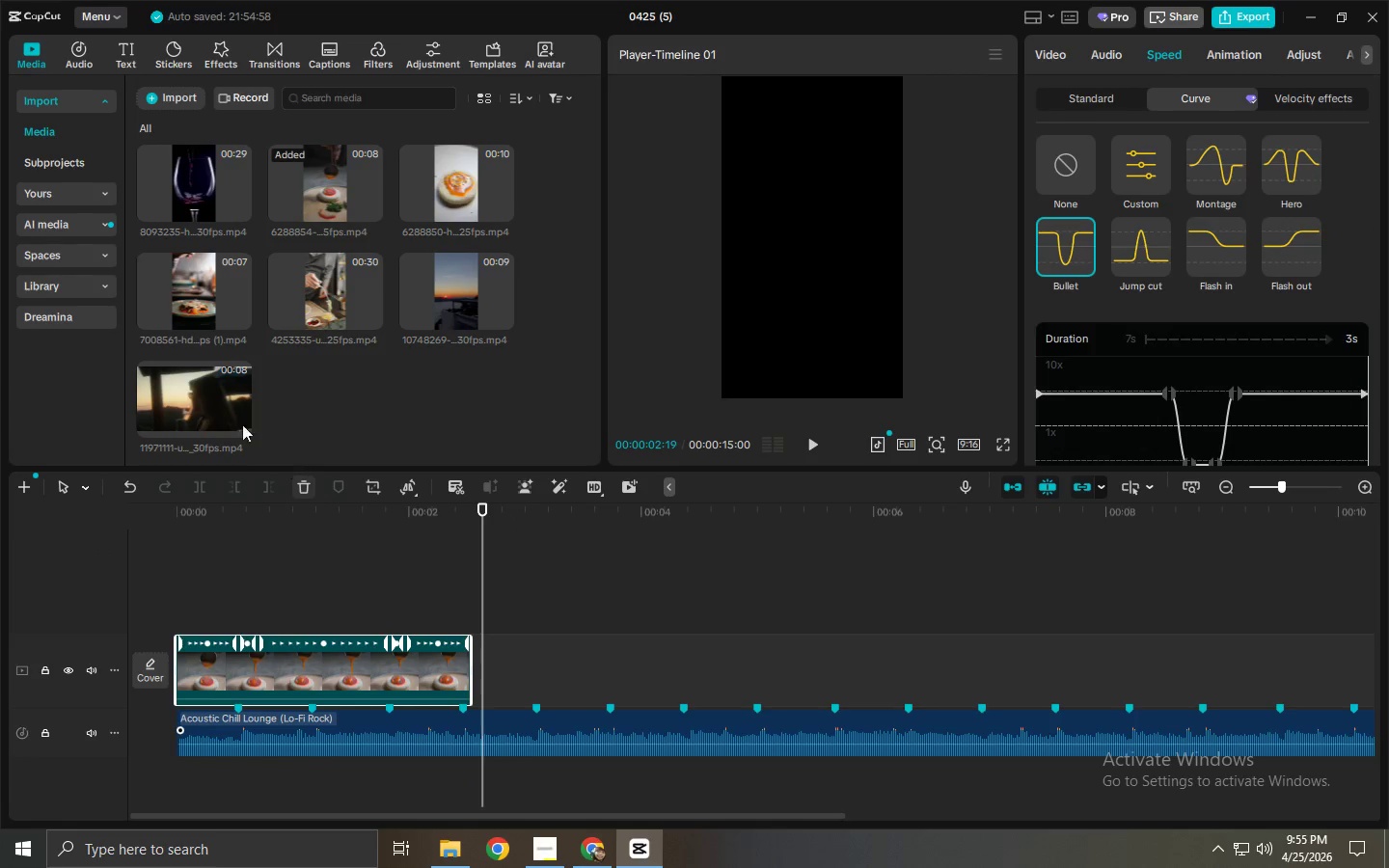 
left_click([205, 299])
 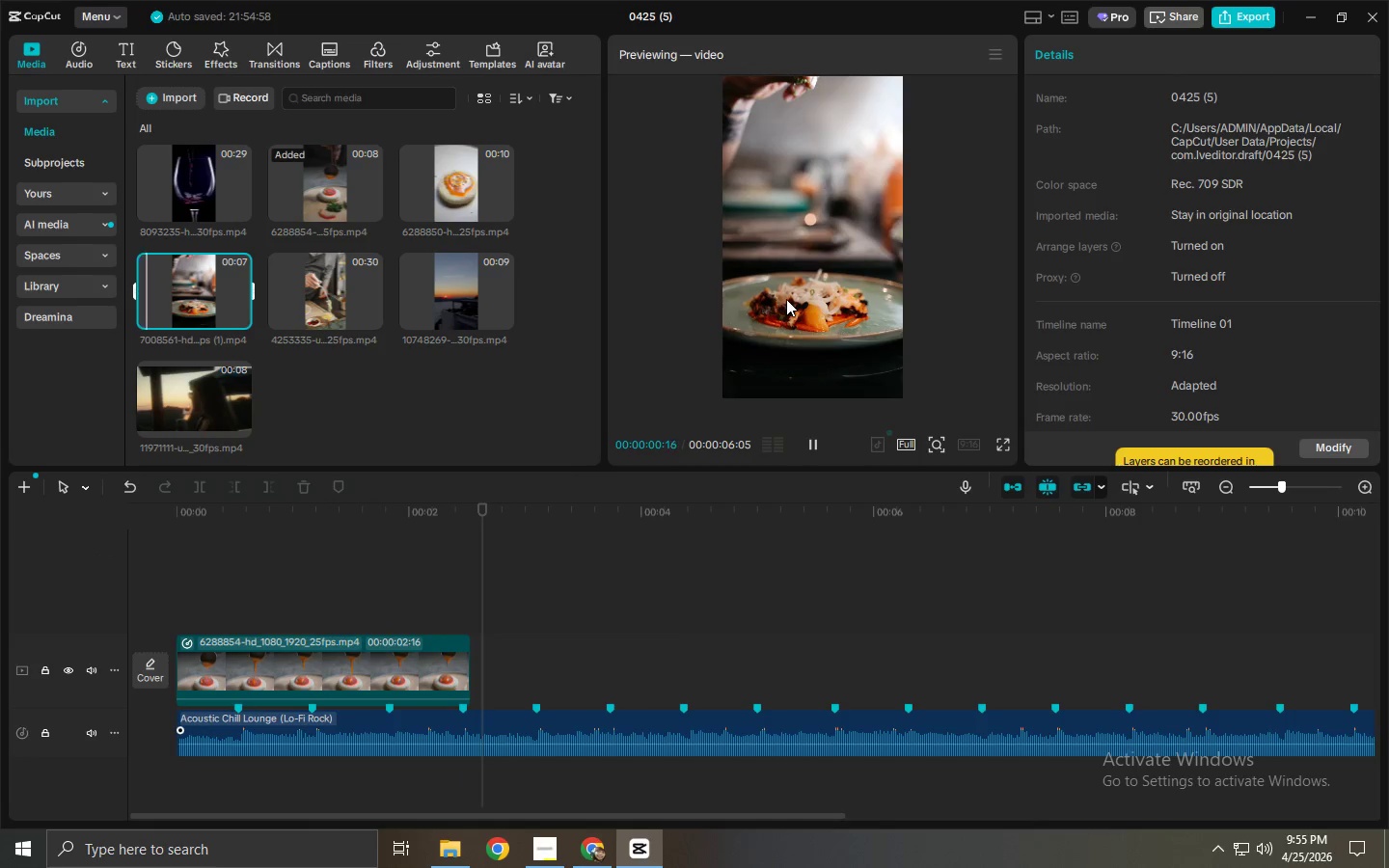 
mouse_move([292, 328])
 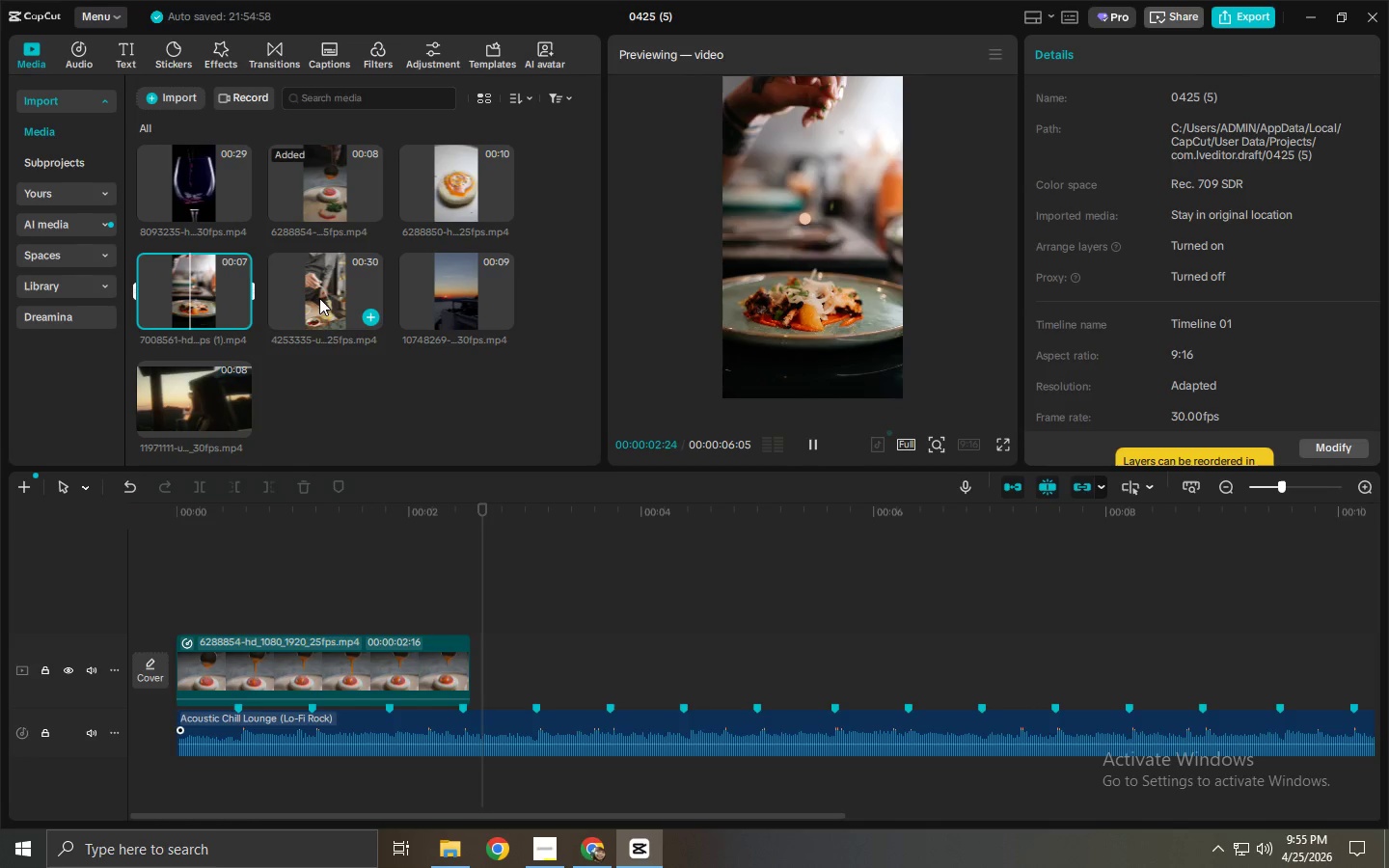 
left_click([319, 298])
 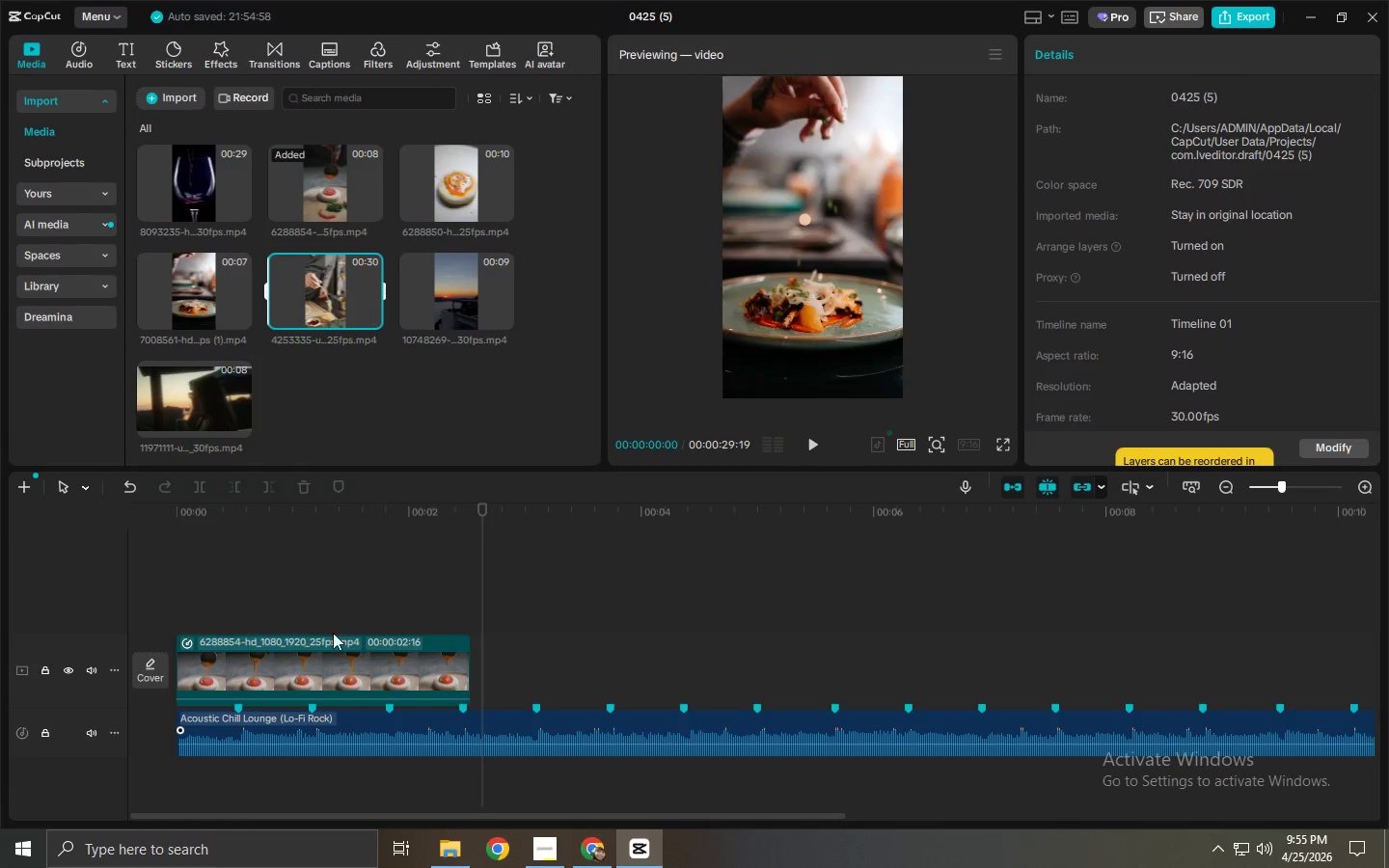 
left_click([335, 655])
 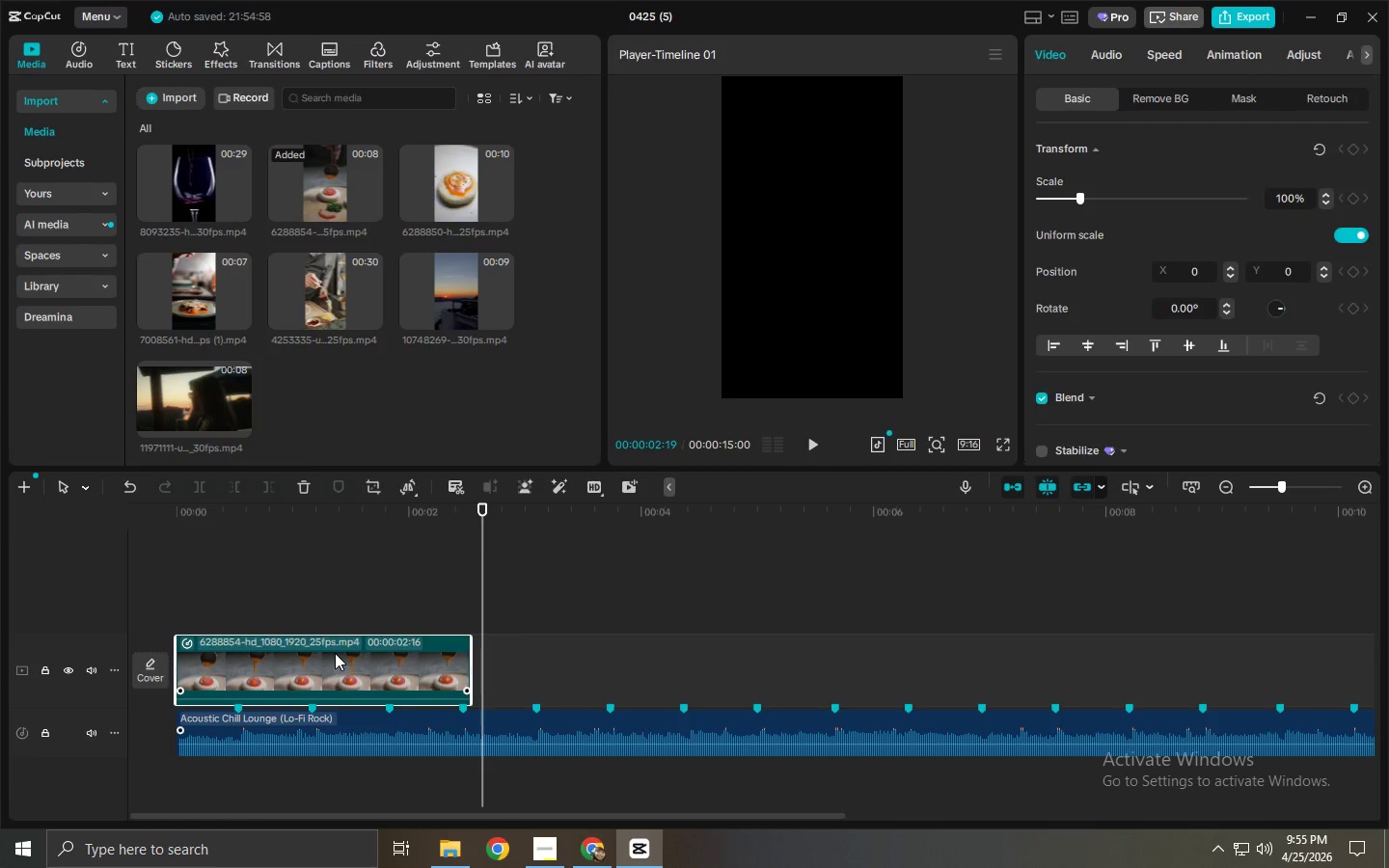 
key(Delete)
 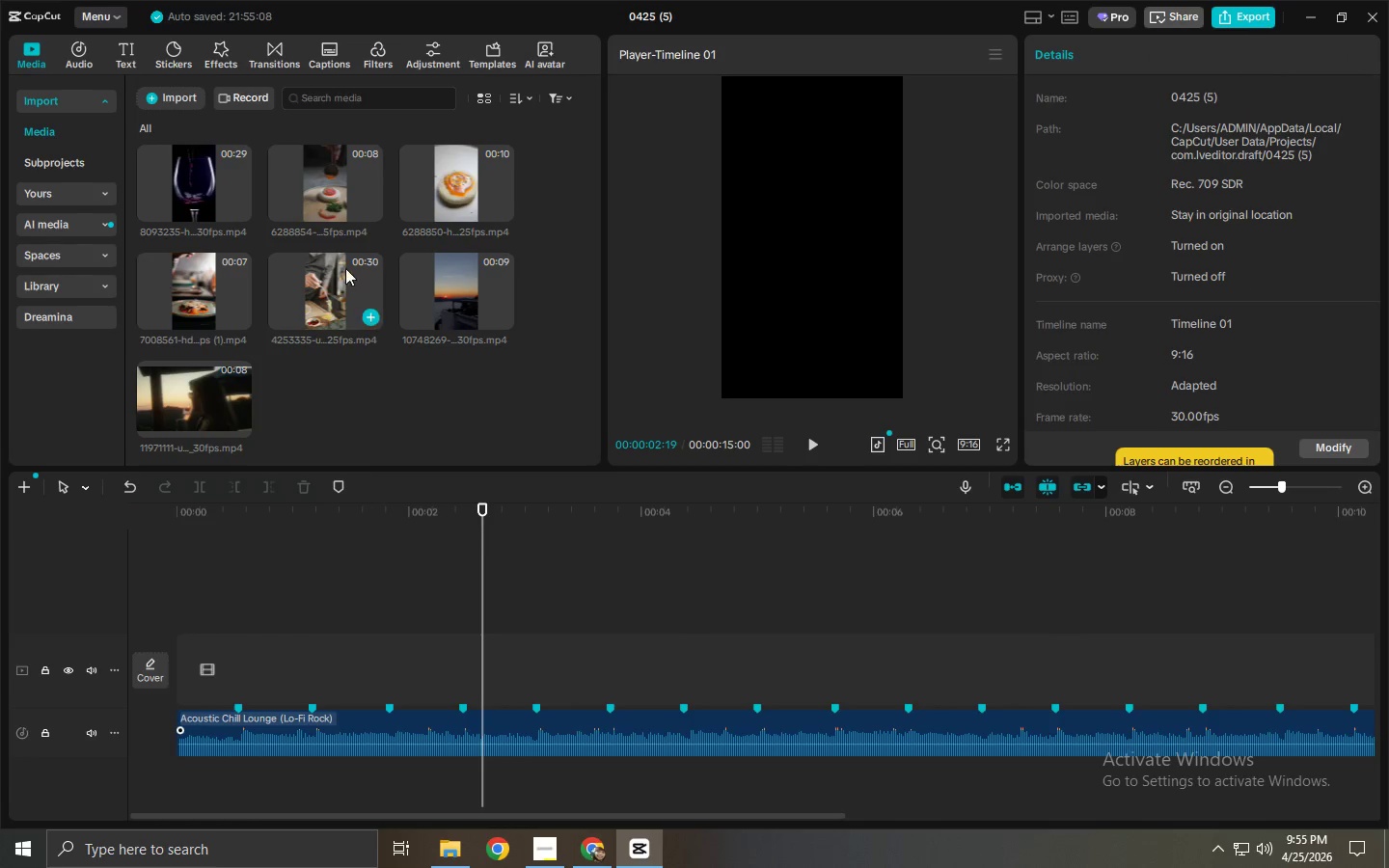 
left_click_drag(start_coordinate=[334, 258], to_coordinate=[260, 655])
 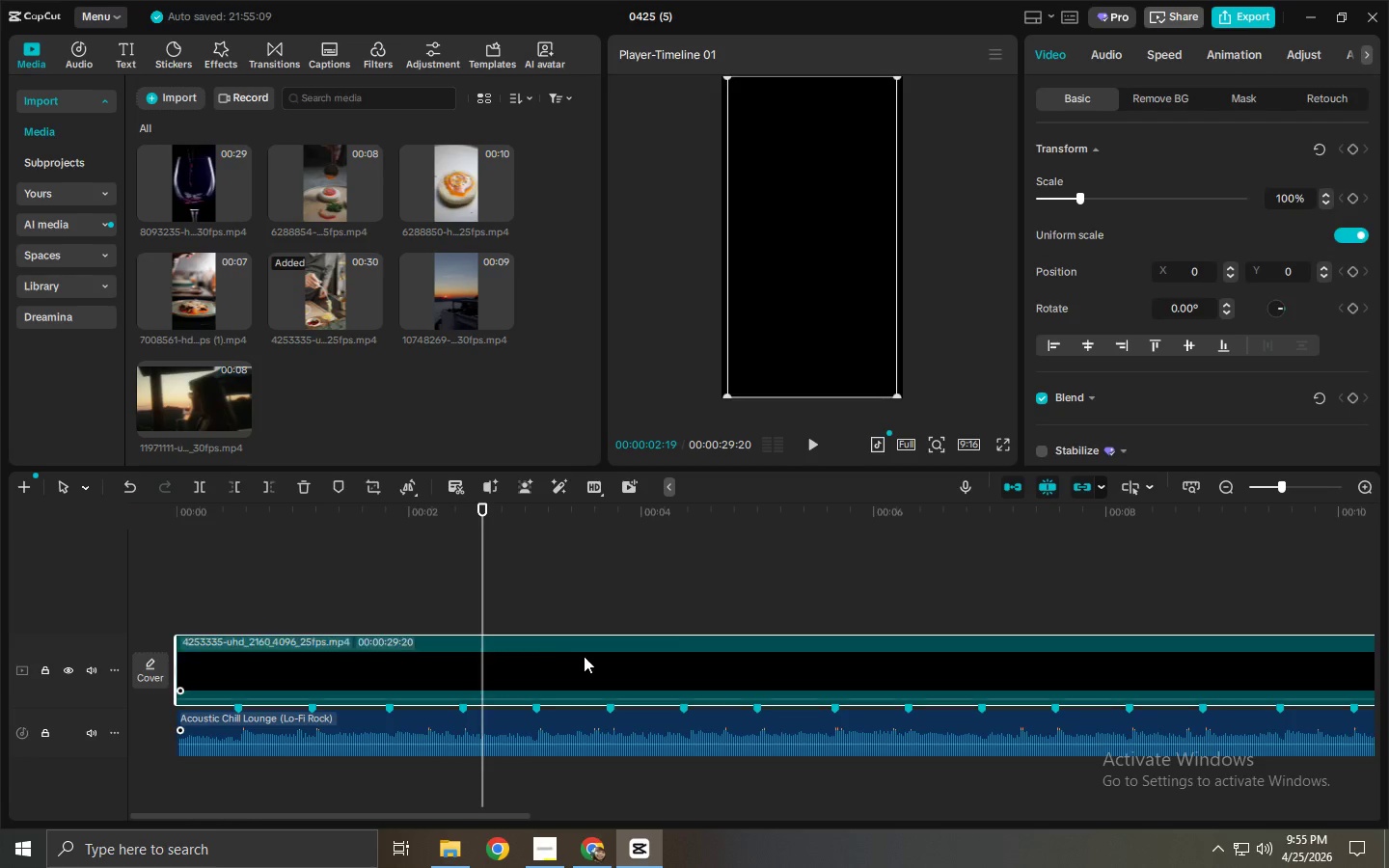 
left_click([585, 656])
 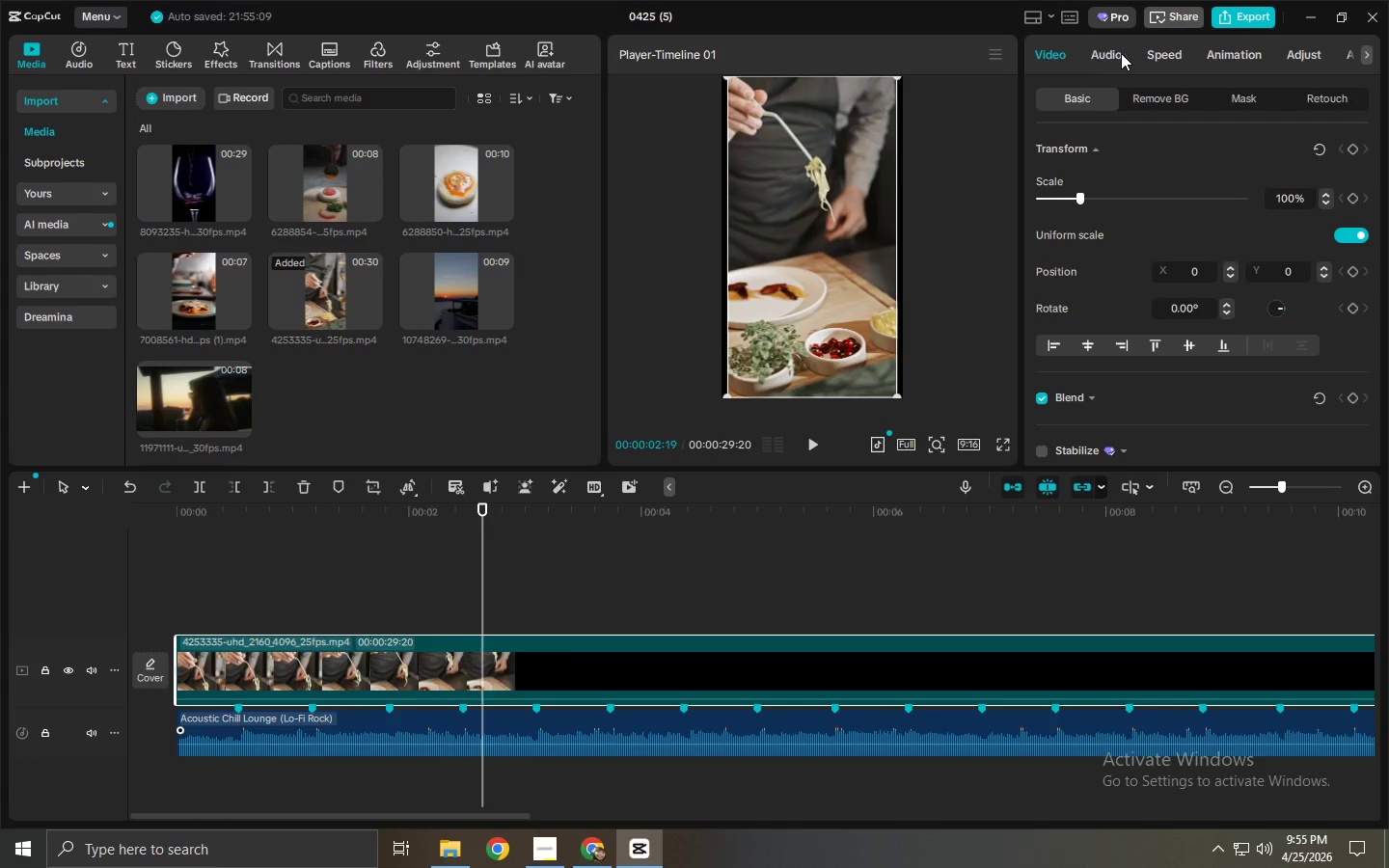 
left_click([1160, 56])
 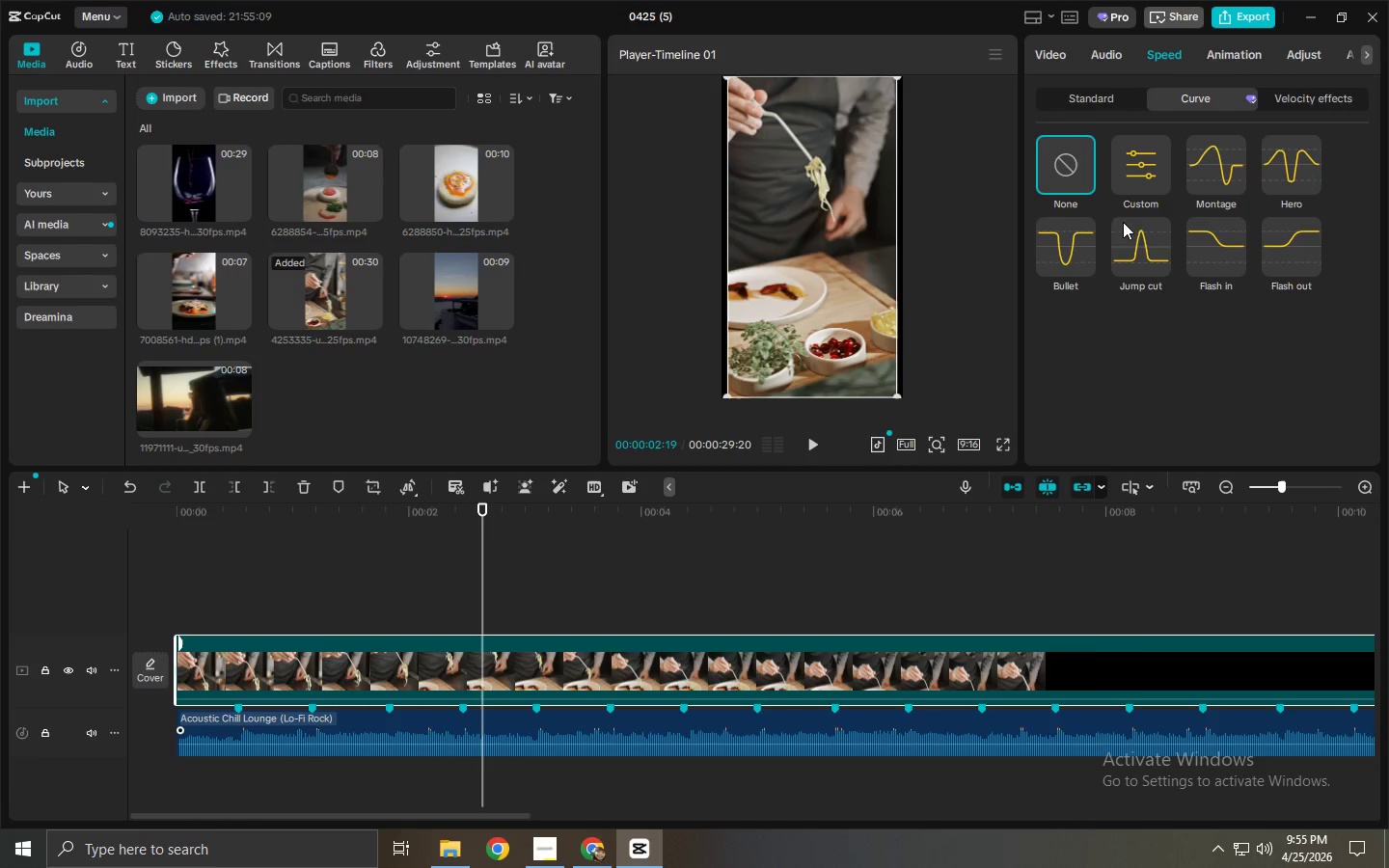 
left_click([1067, 230])
 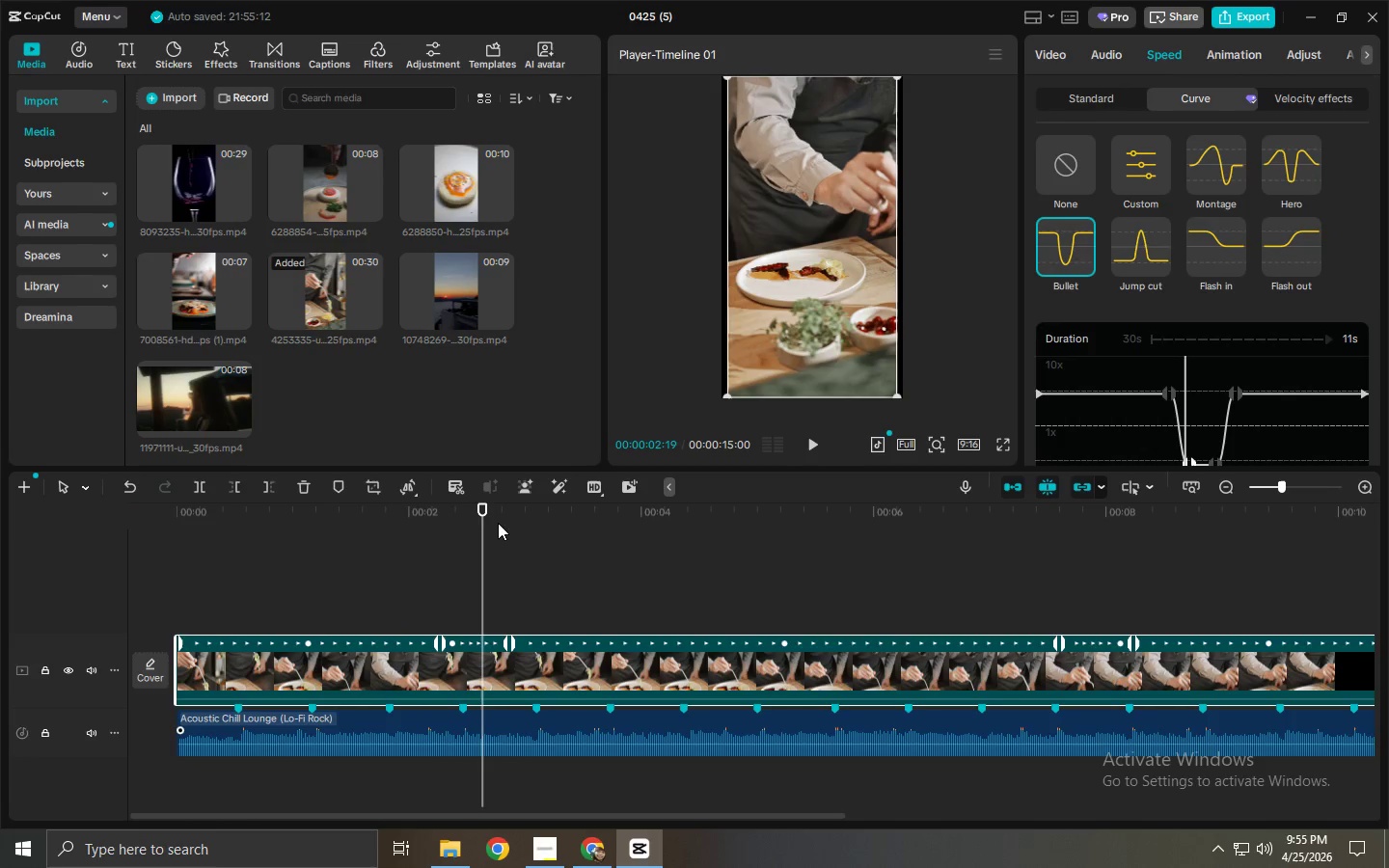 
left_click_drag(start_coordinate=[506, 508], to_coordinate=[134, 529])
 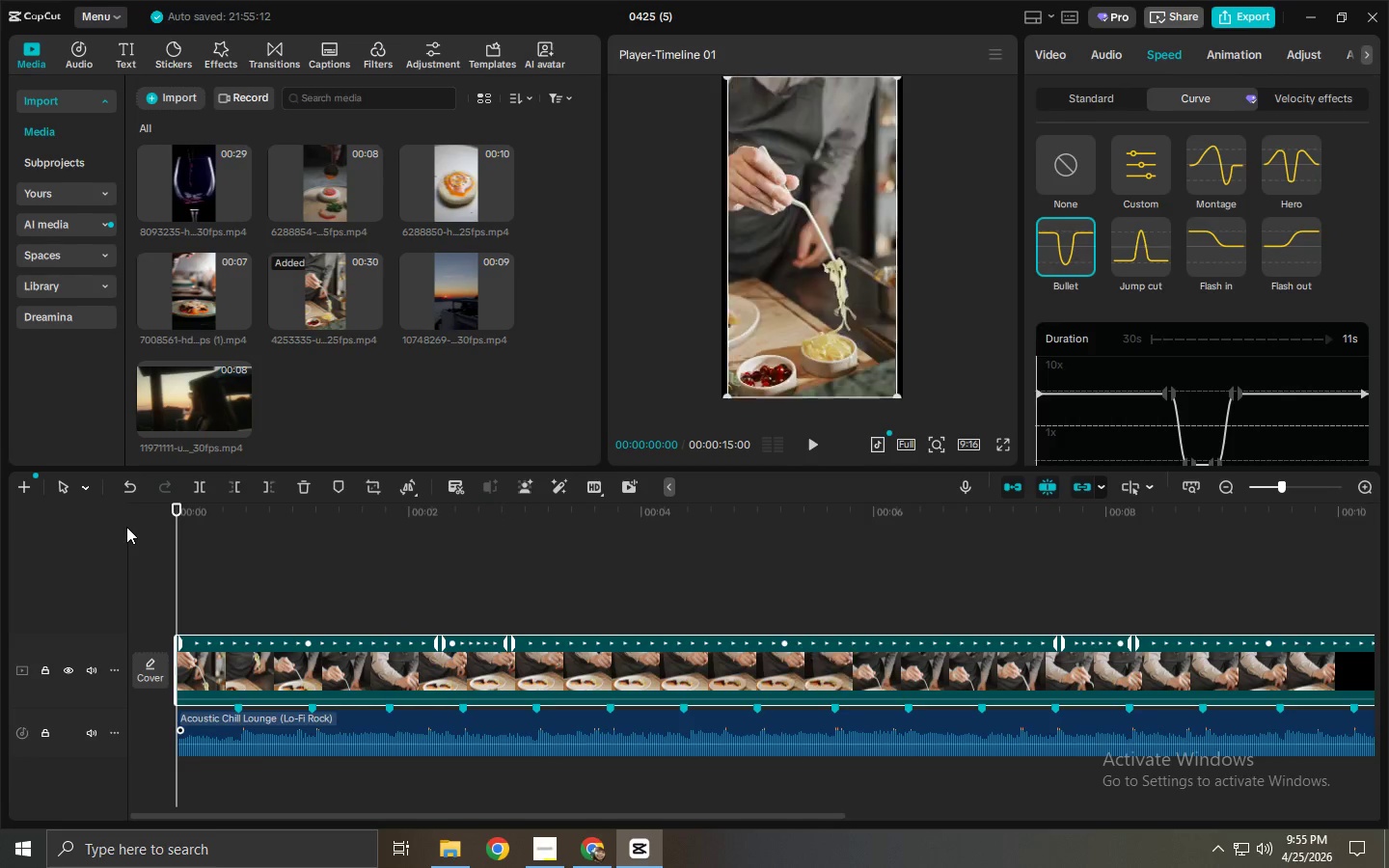 
key(Space)
 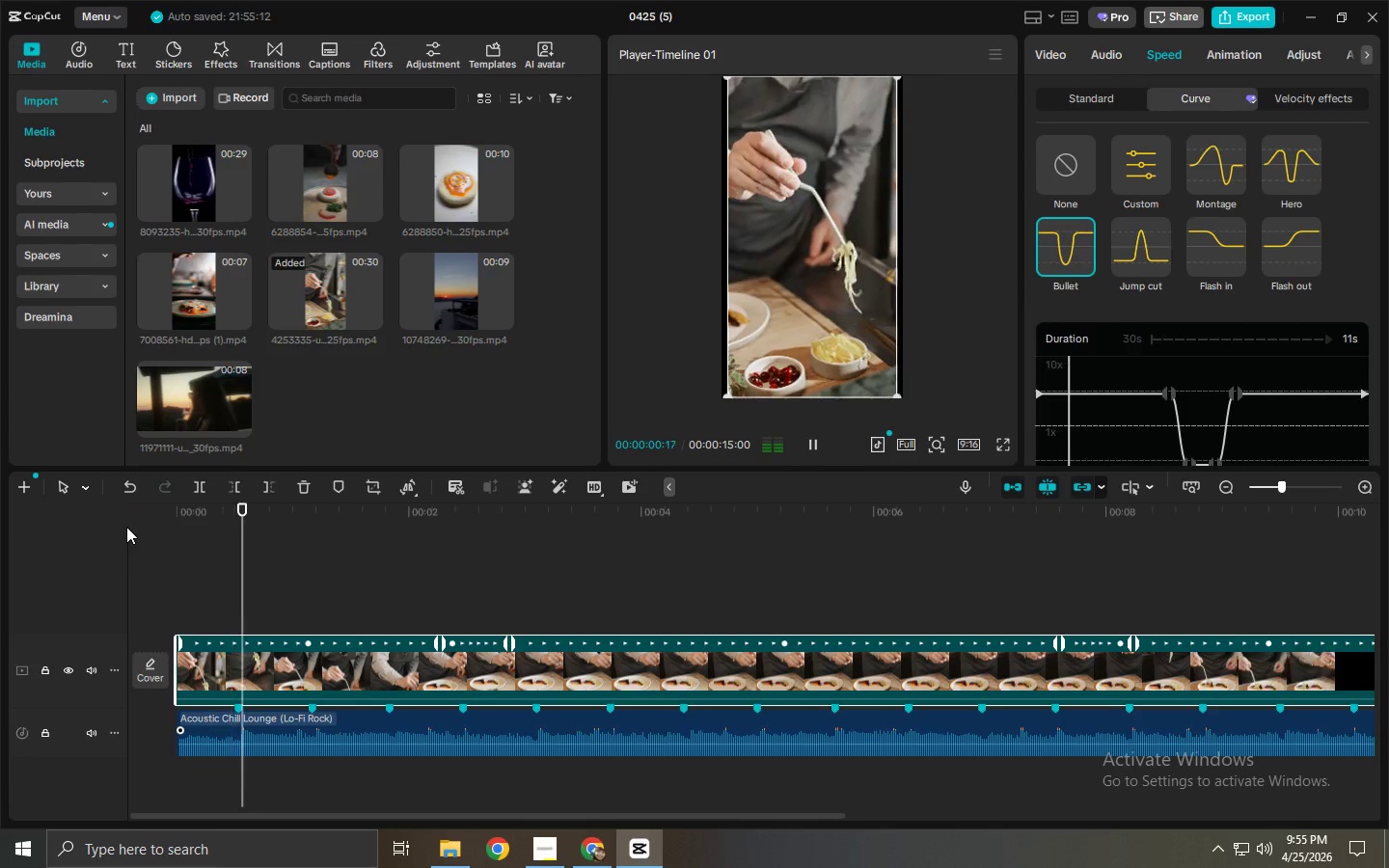 
key(Space)
 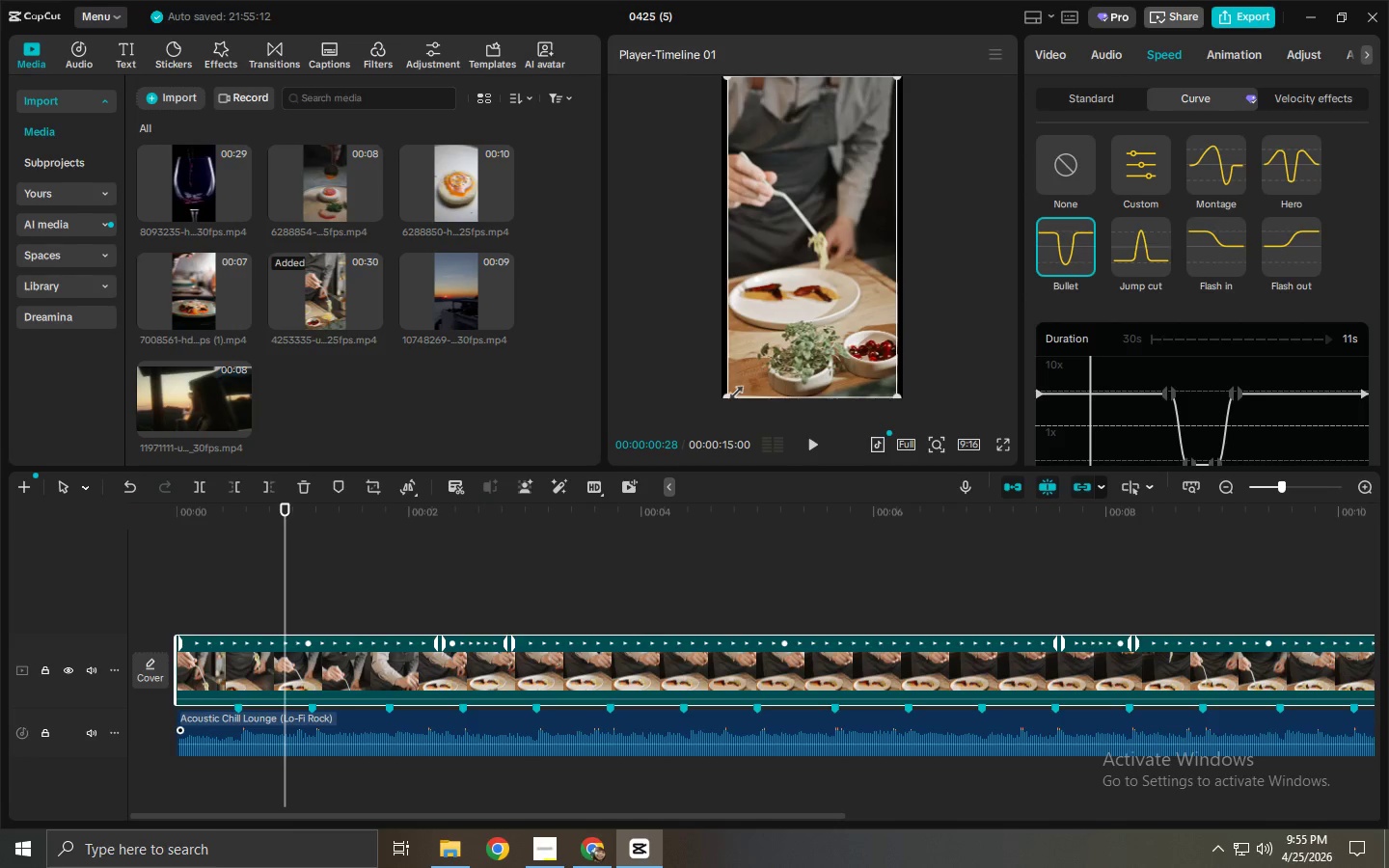 
left_click_drag(start_coordinate=[729, 390], to_coordinate=[707, 401])
 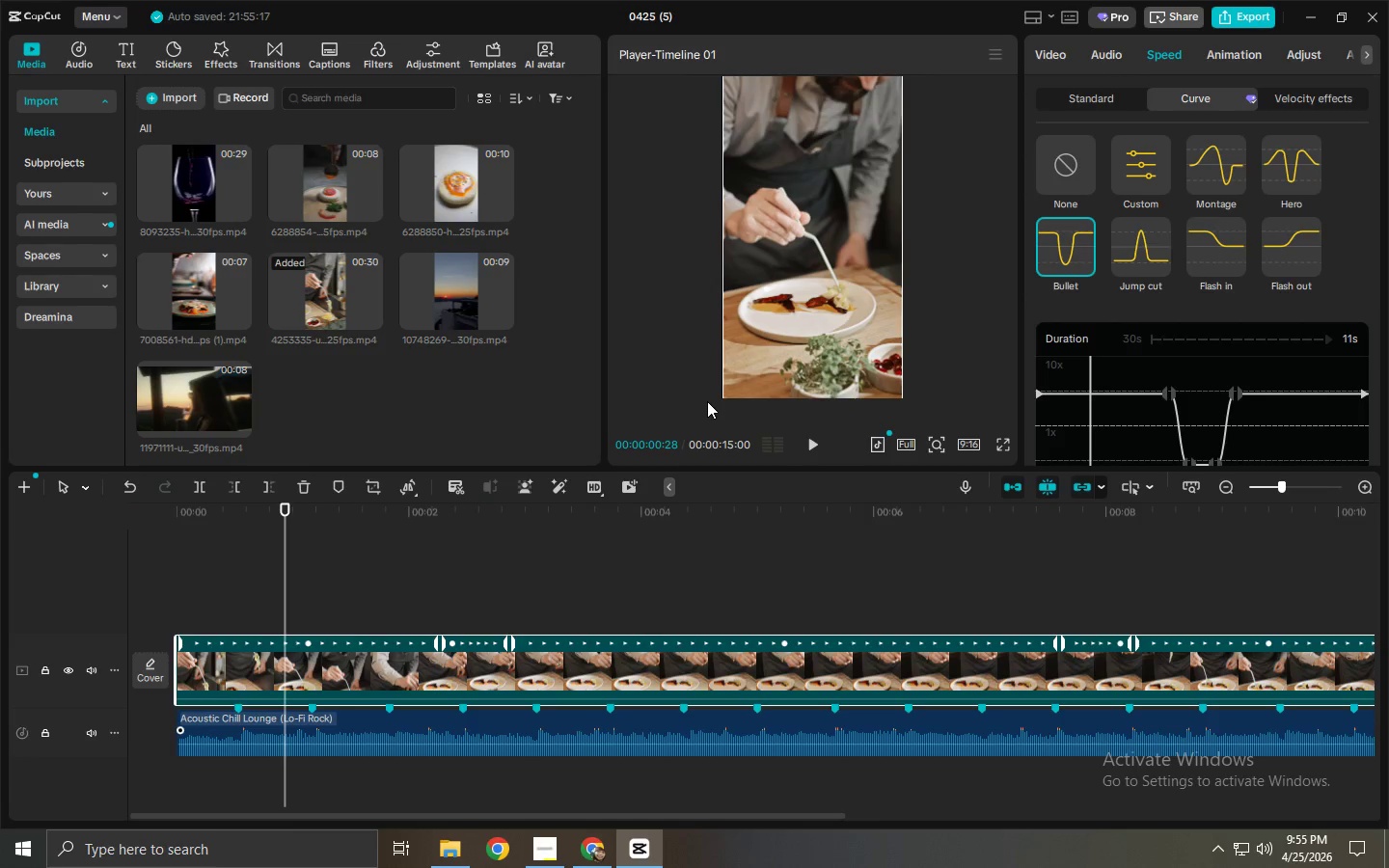 
key(Space)
 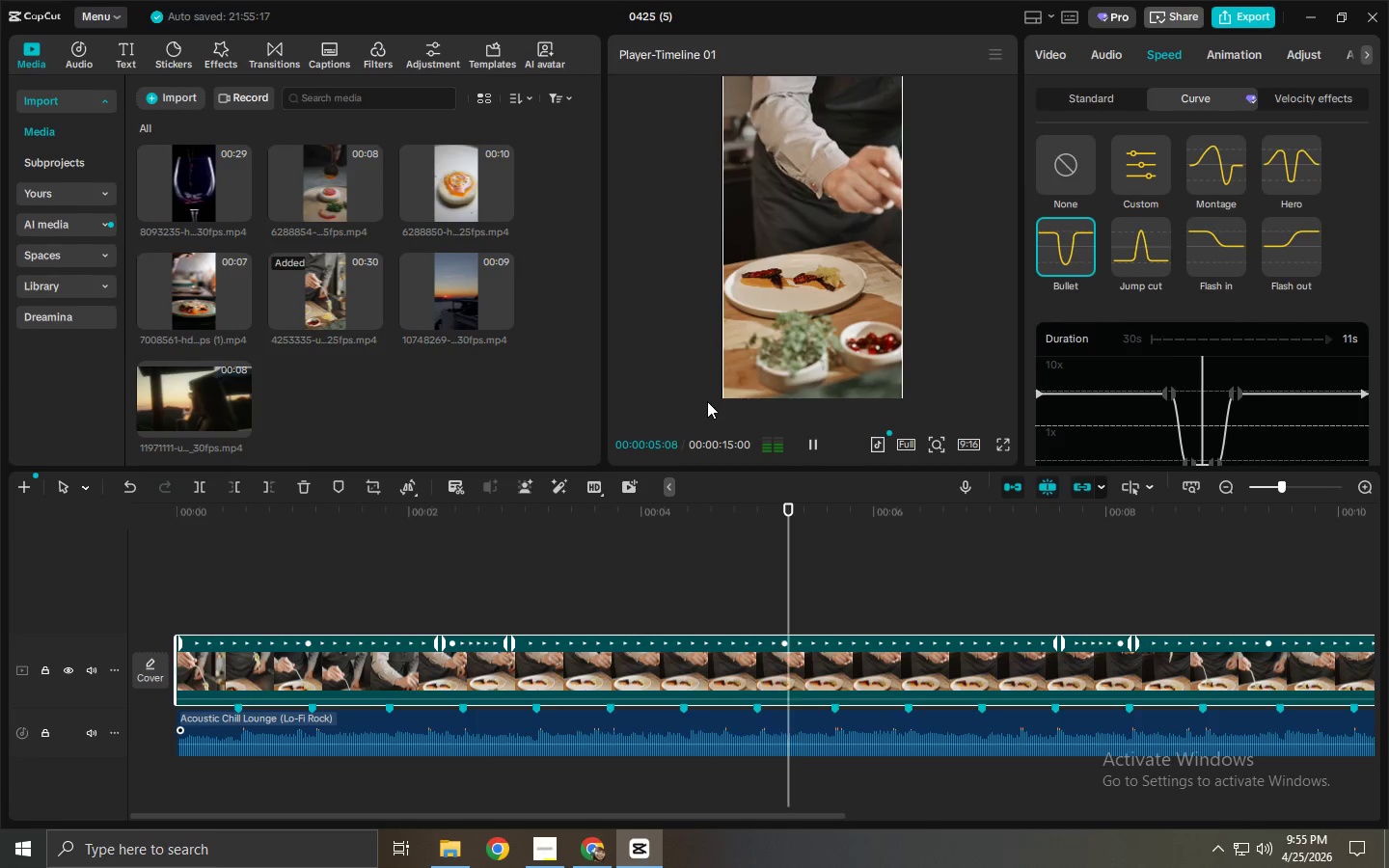 
wait(9.39)
 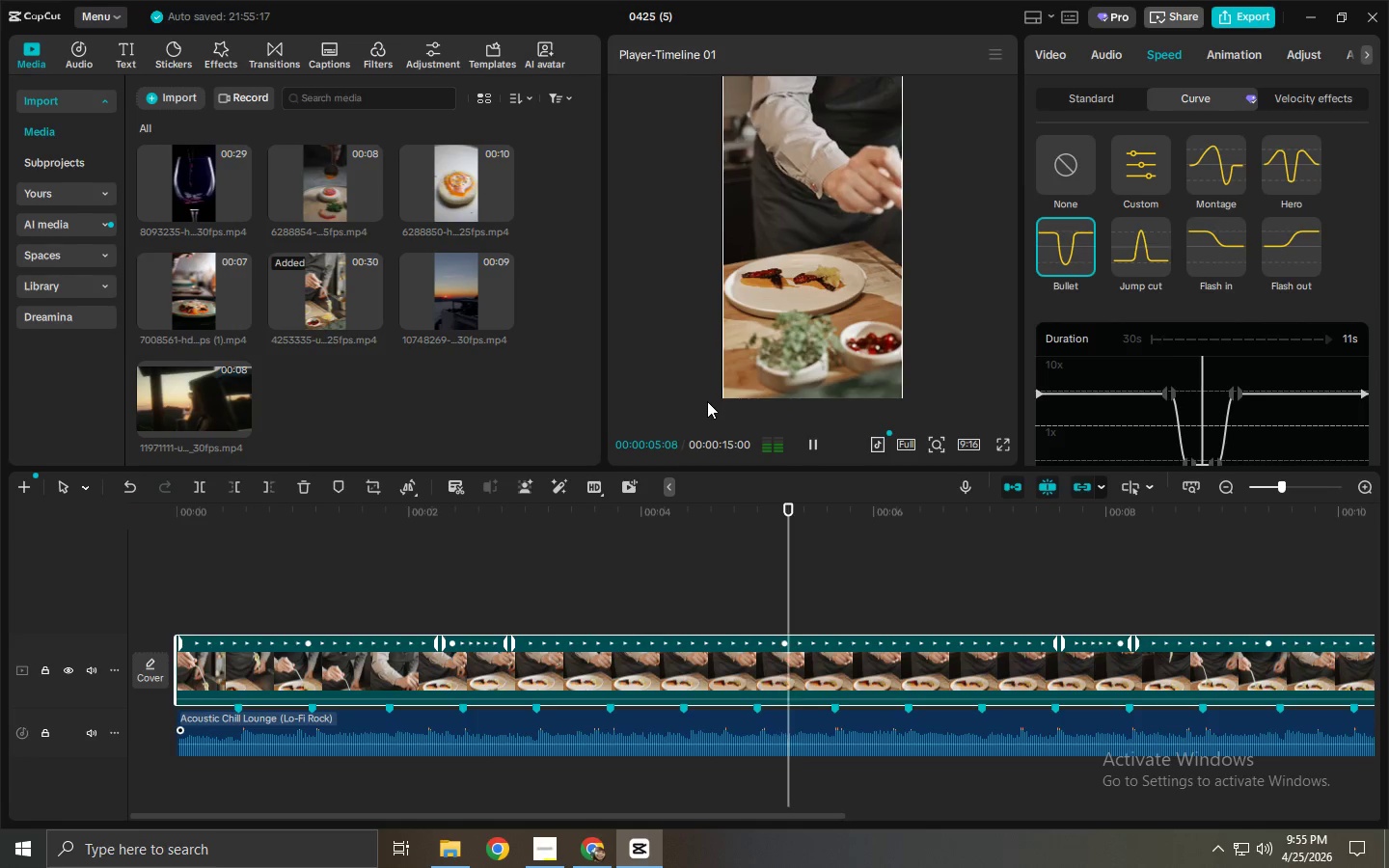 
key(Space)
 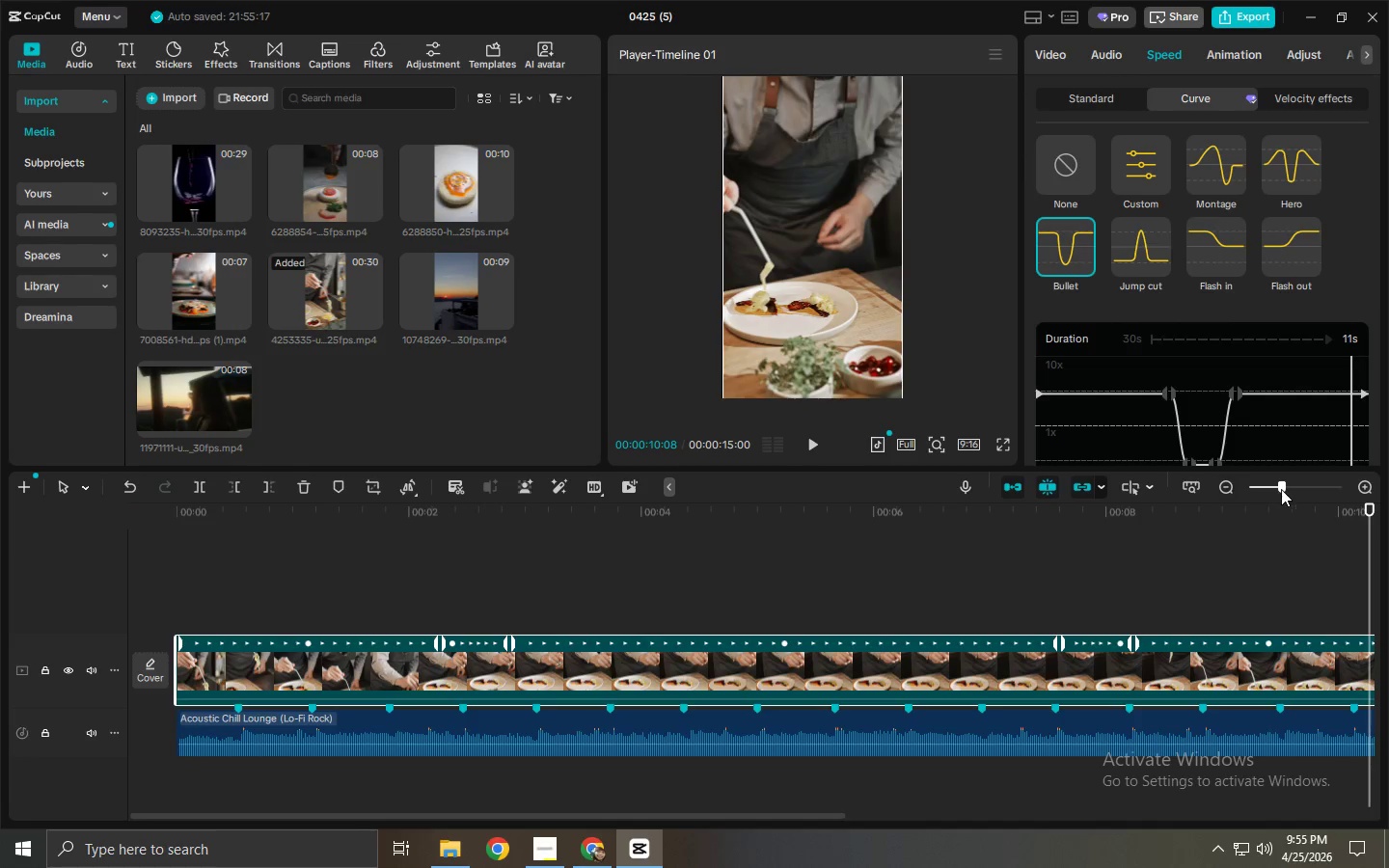 
hold_key(key=ControlLeft, duration=0.84)
scroll: coordinate [942, 539], scroll_direction: down, amount: 4.0
 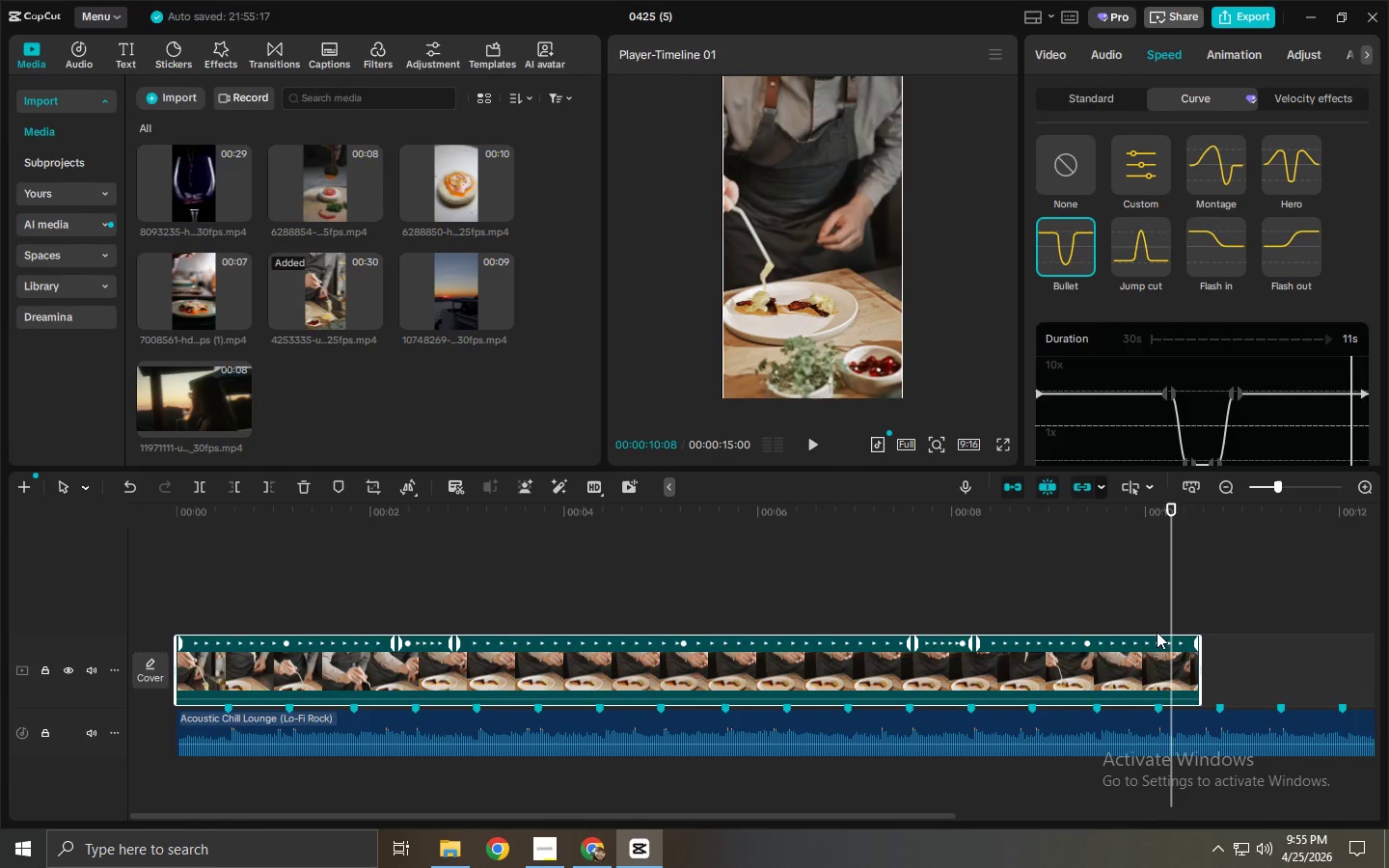 
left_click_drag(start_coordinate=[1200, 673], to_coordinate=[659, 670])
 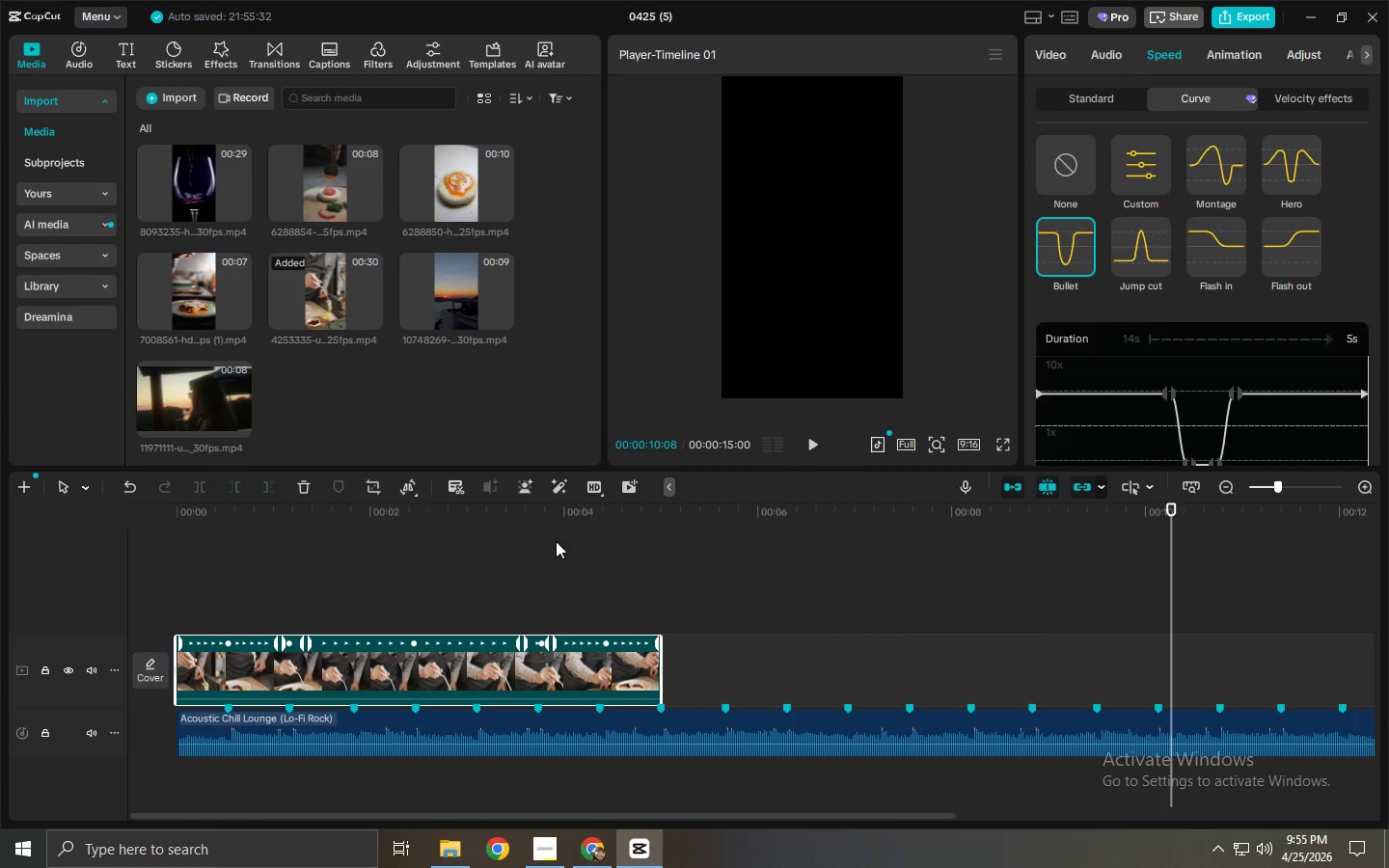 
left_click_drag(start_coordinate=[500, 511], to_coordinate=[105, 517])
 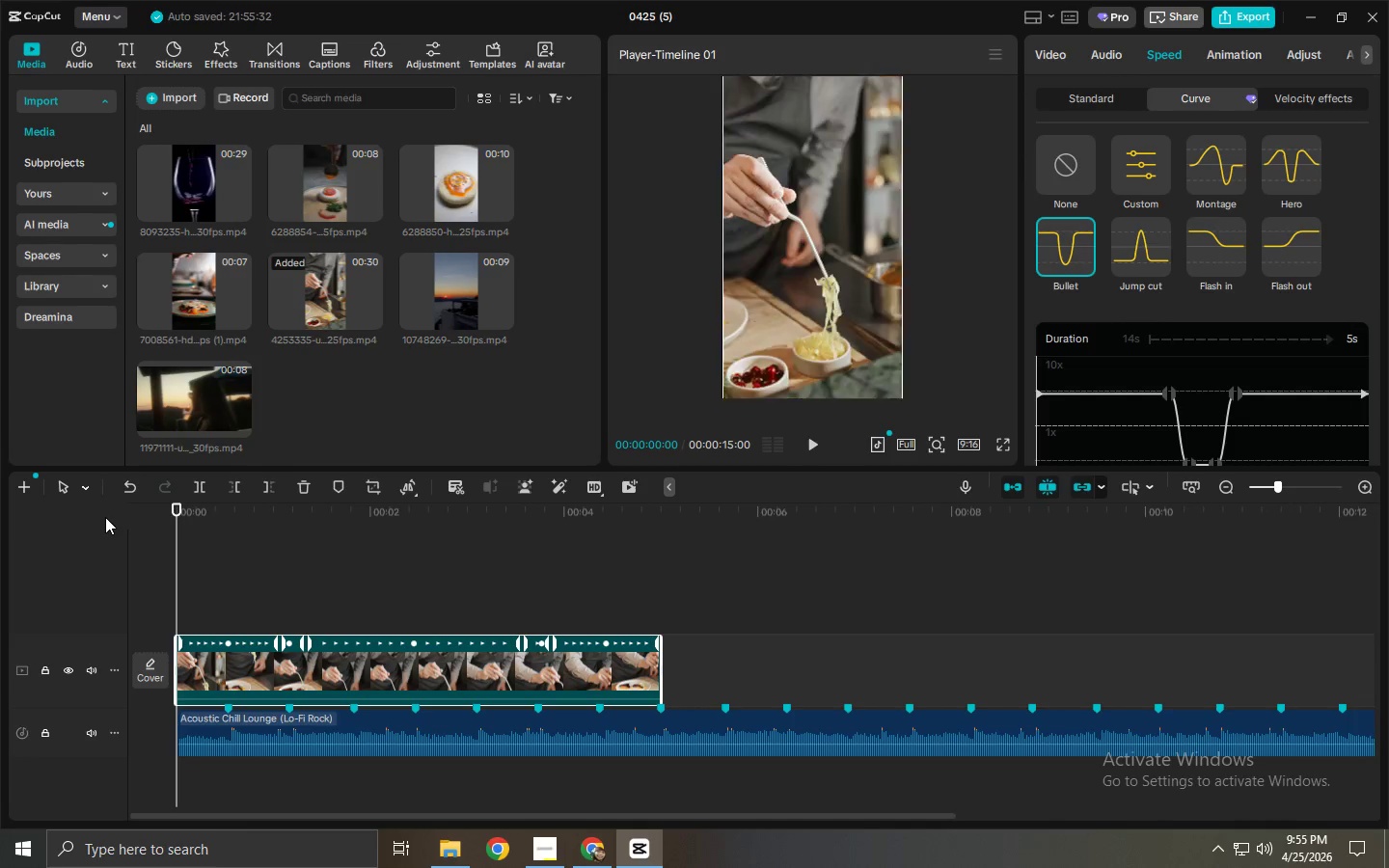 
key(Space)
 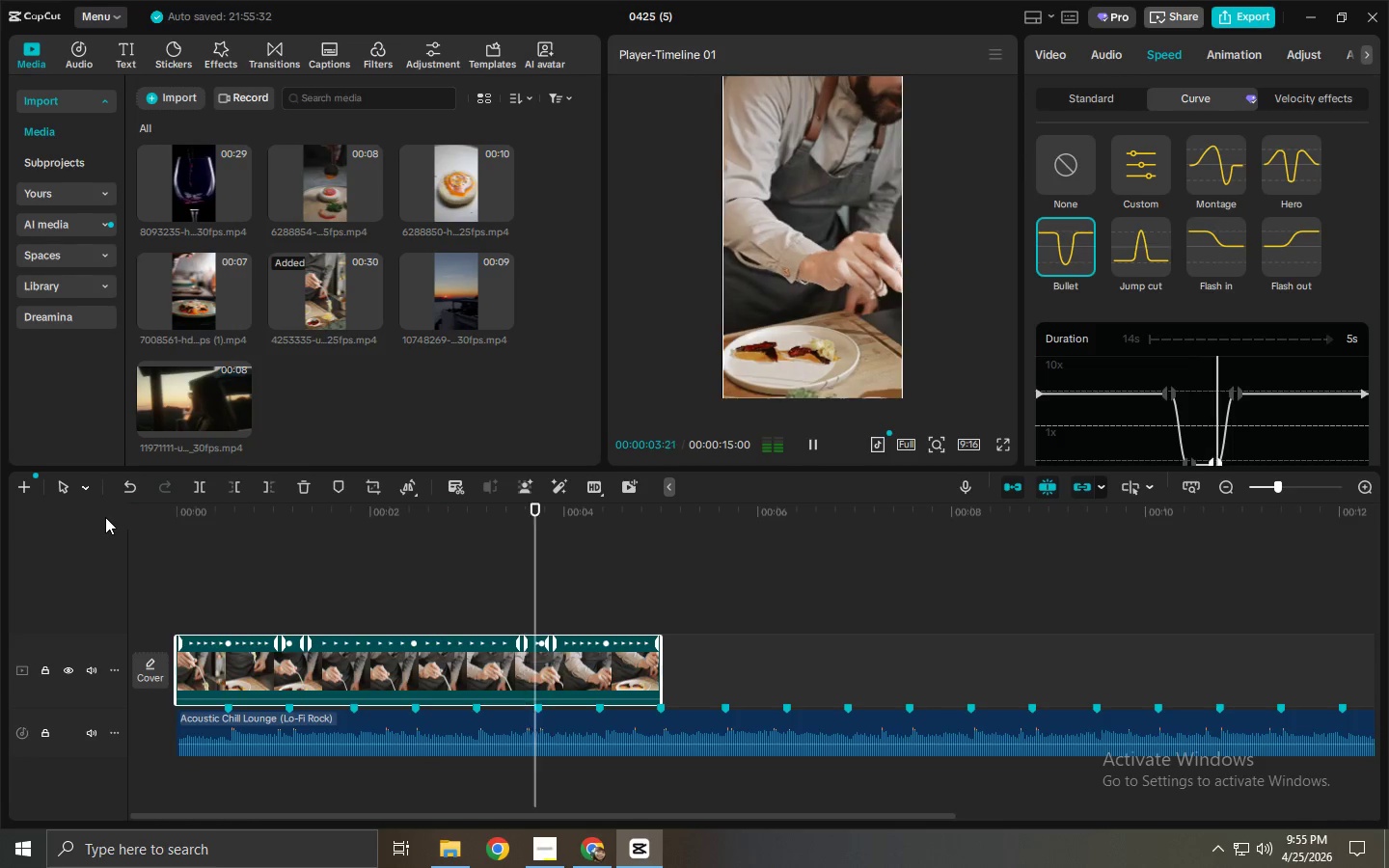 
wait(5.03)
 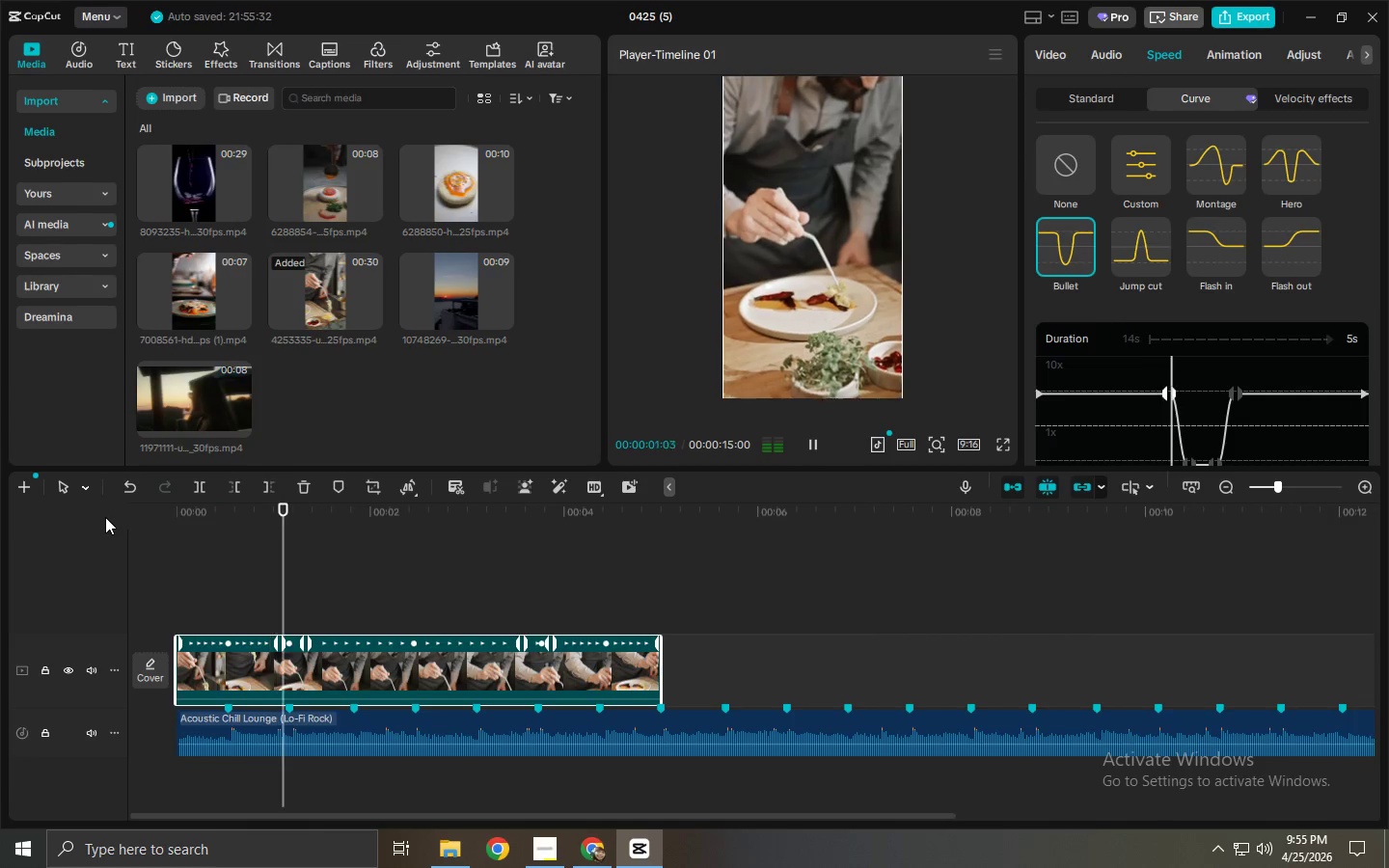 
key(Space)
 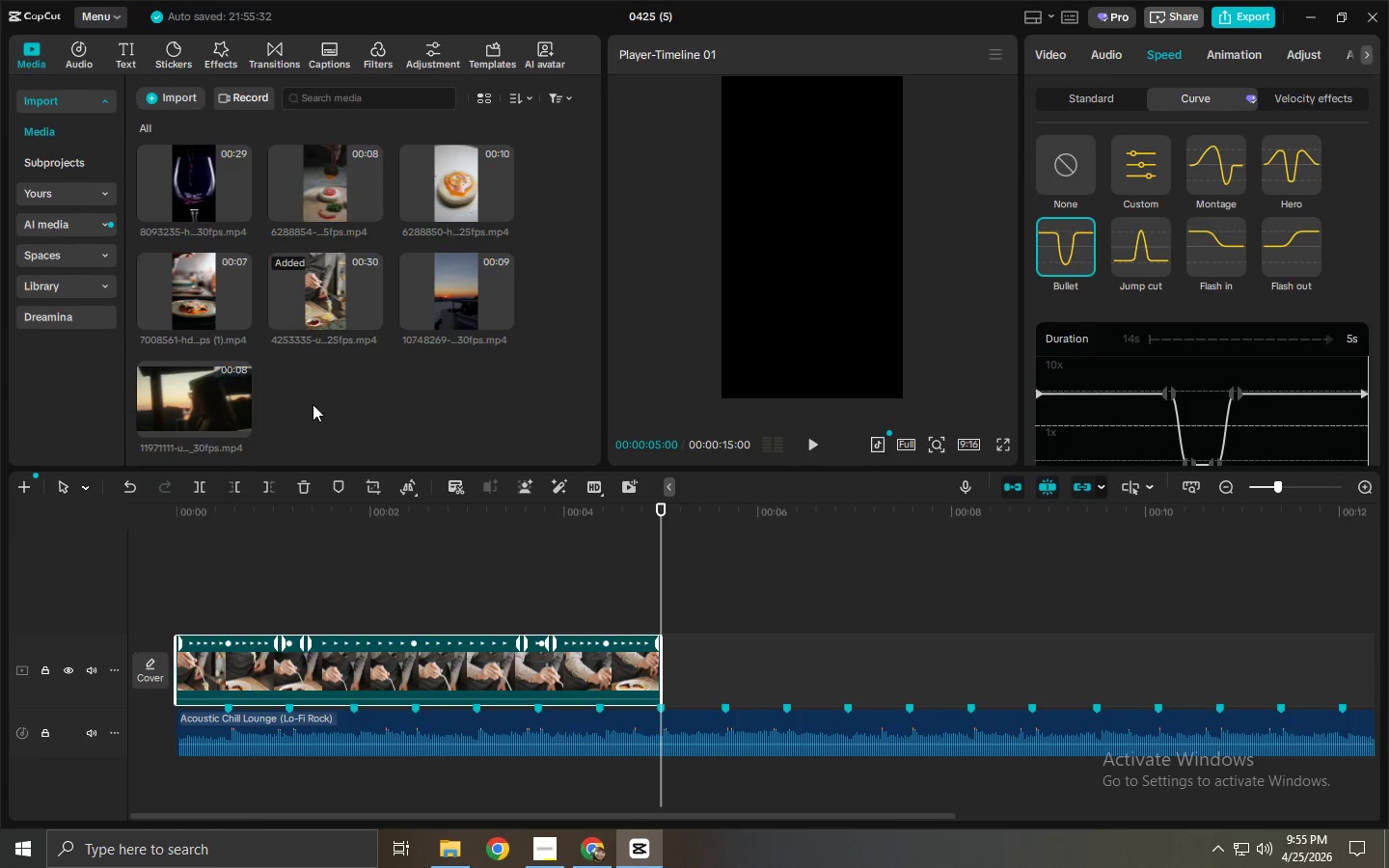 
left_click_drag(start_coordinate=[194, 181], to_coordinate=[683, 650])
 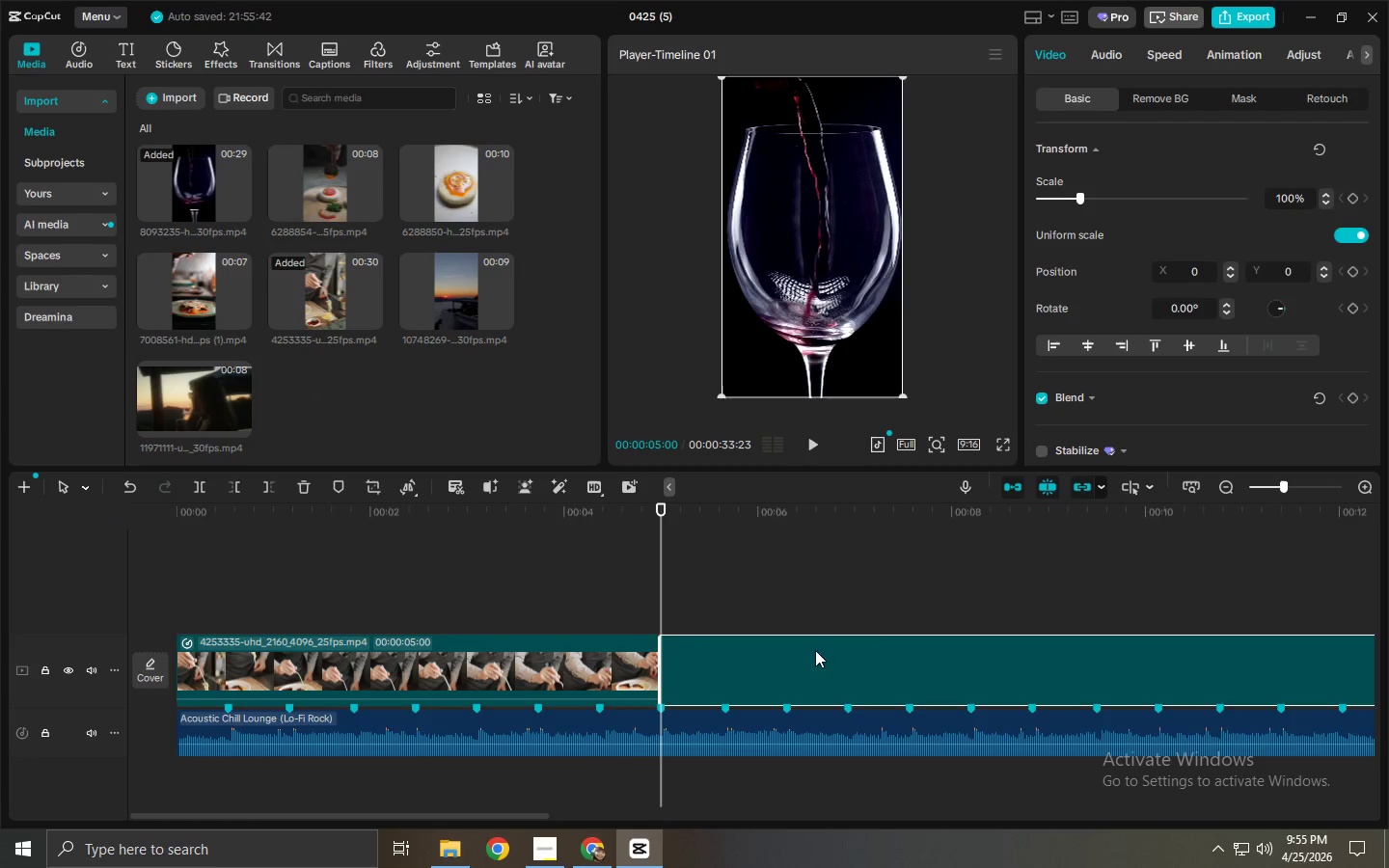 
left_click([819, 671])
 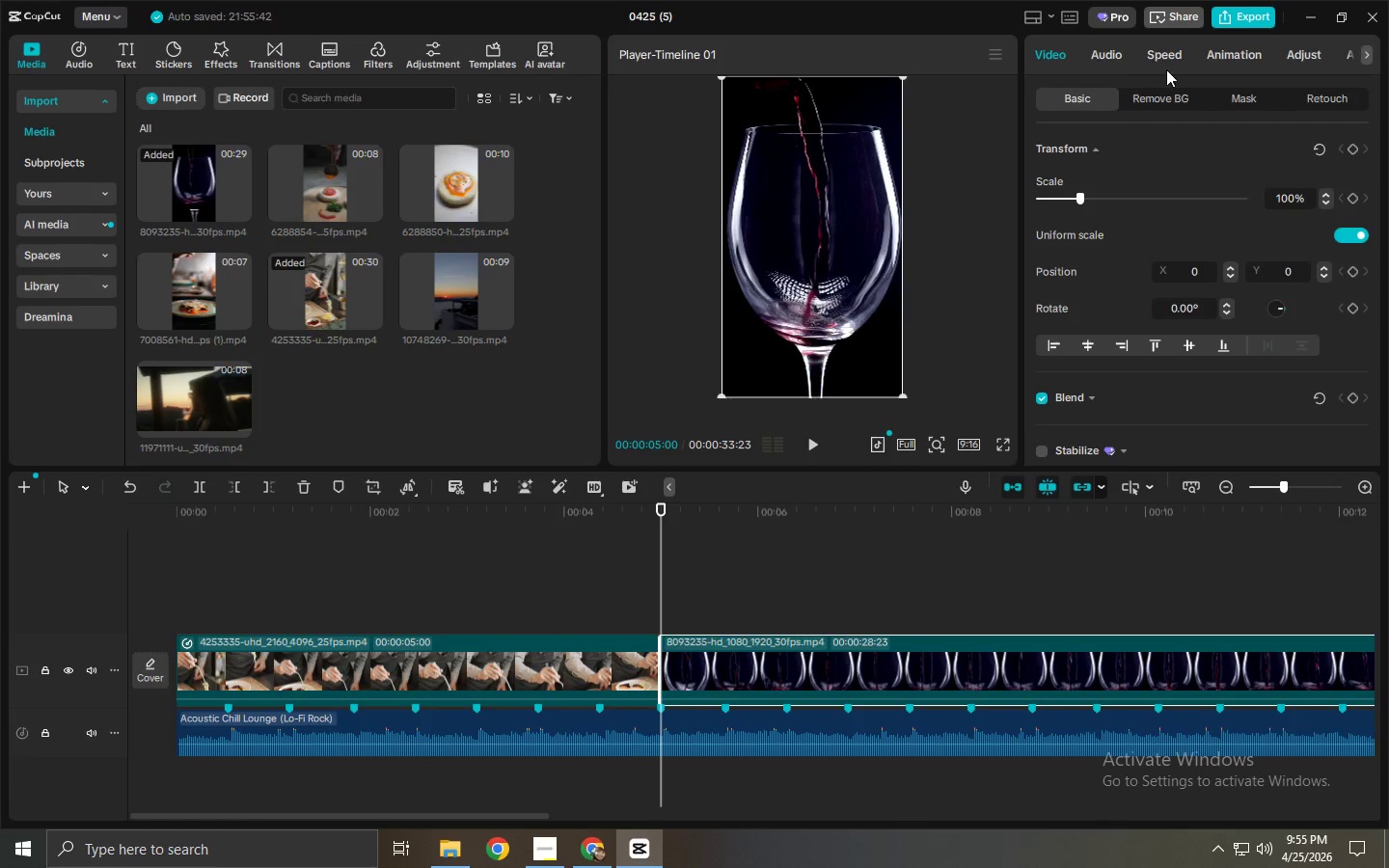 
left_click([1172, 58])
 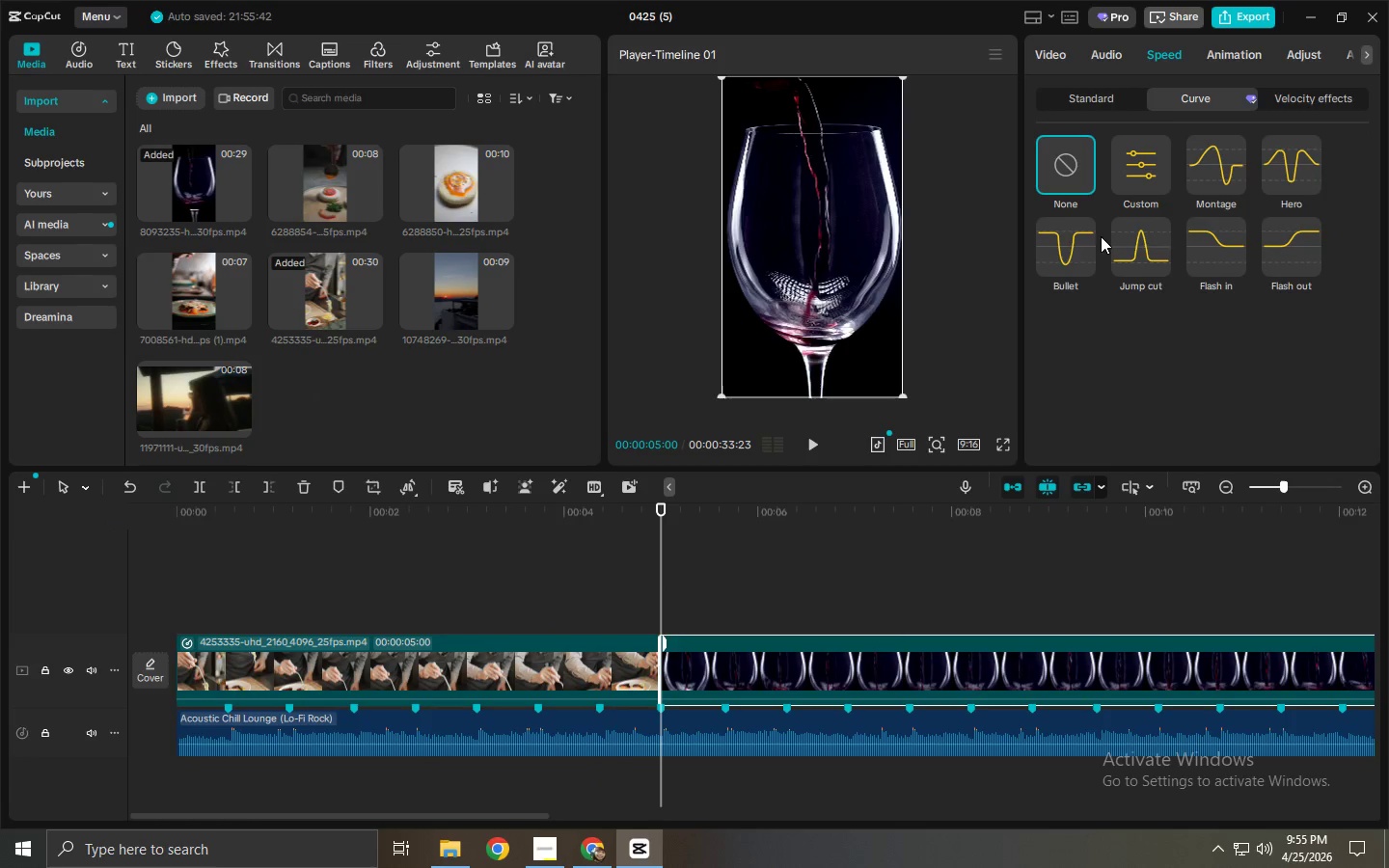 
left_click([1069, 242])
 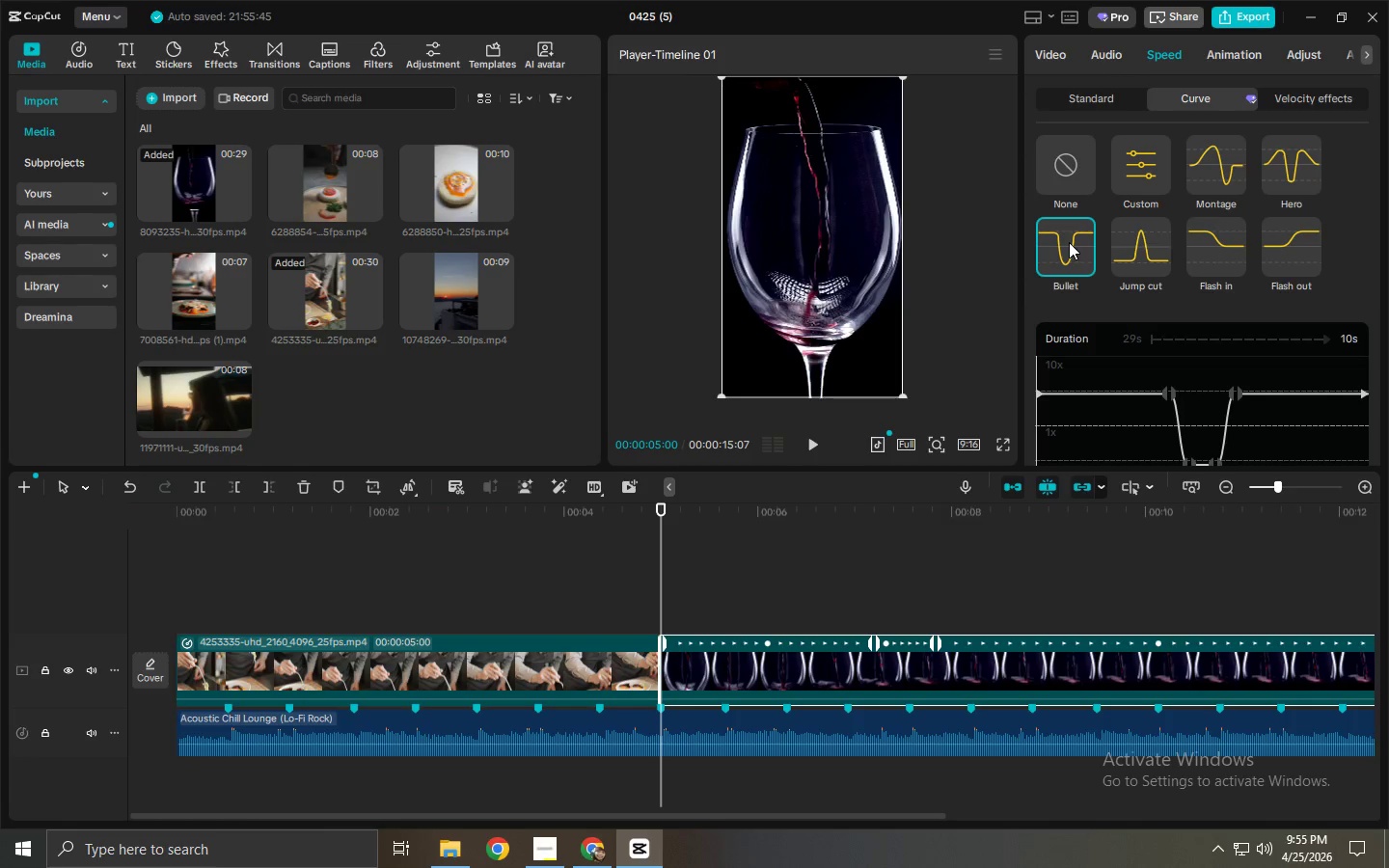 
wait(6.98)
 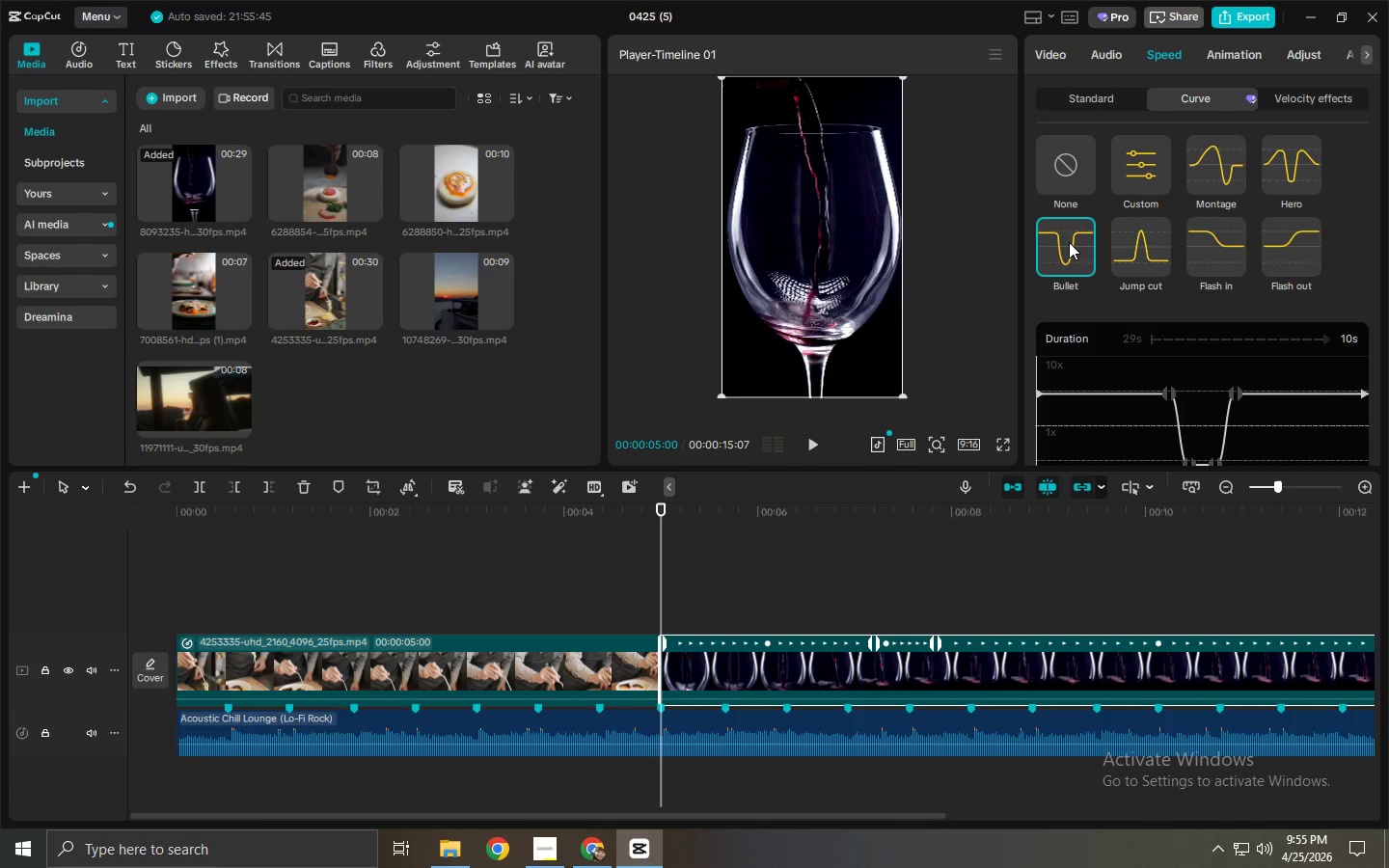 
left_click([1126, 254])
 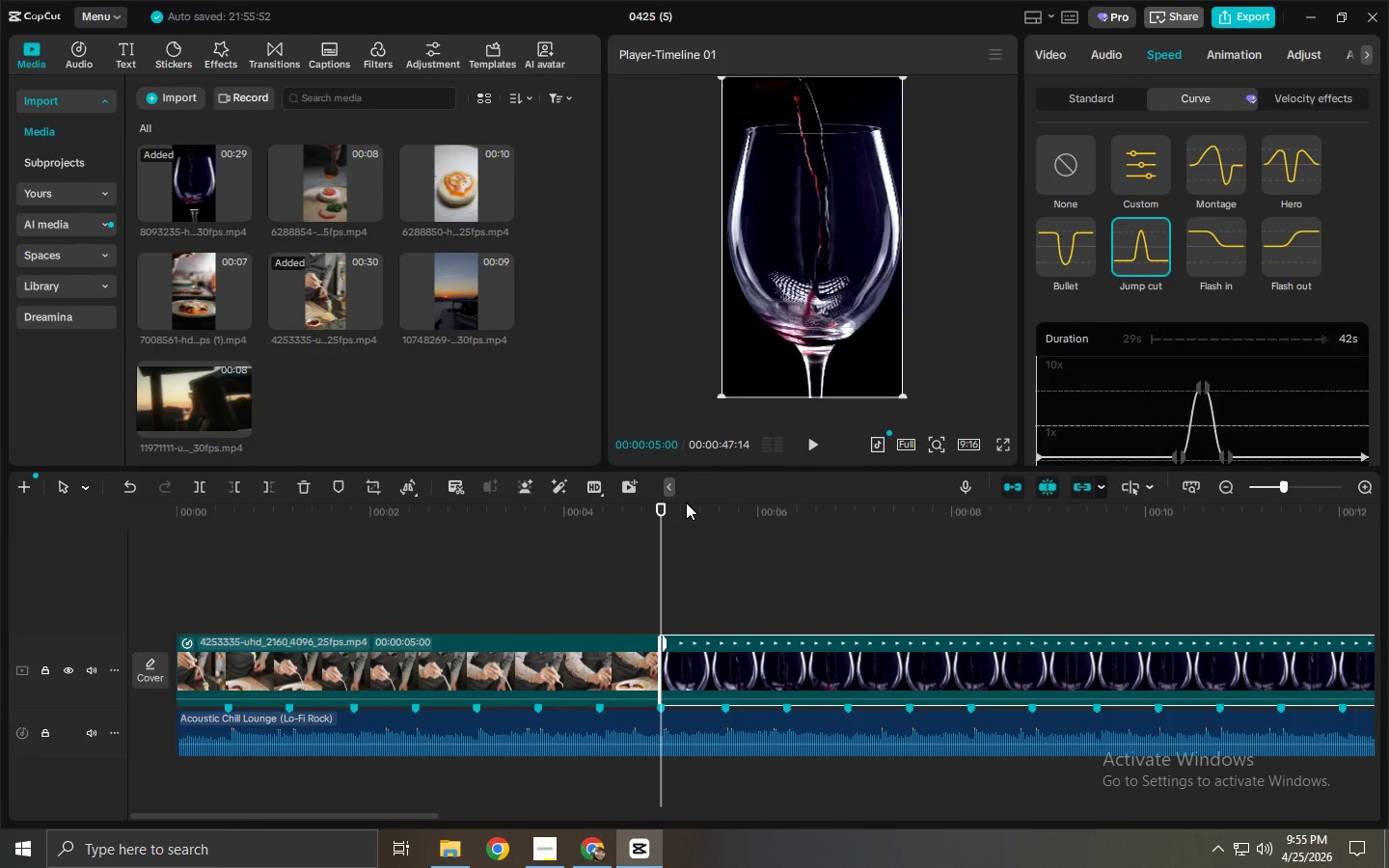 
key(Space)
 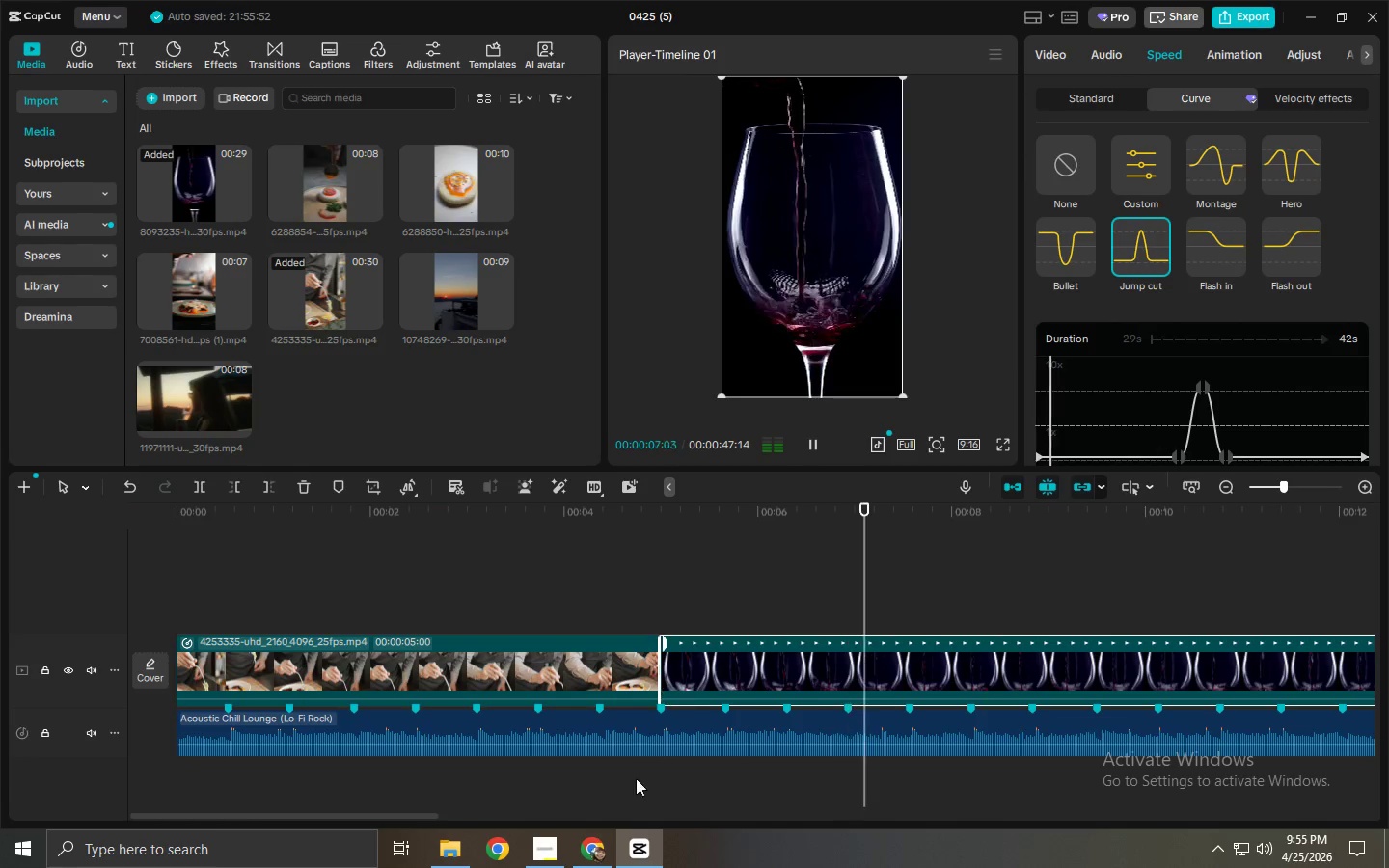 
left_click_drag(start_coordinate=[408, 814], to_coordinate=[608, 816])
 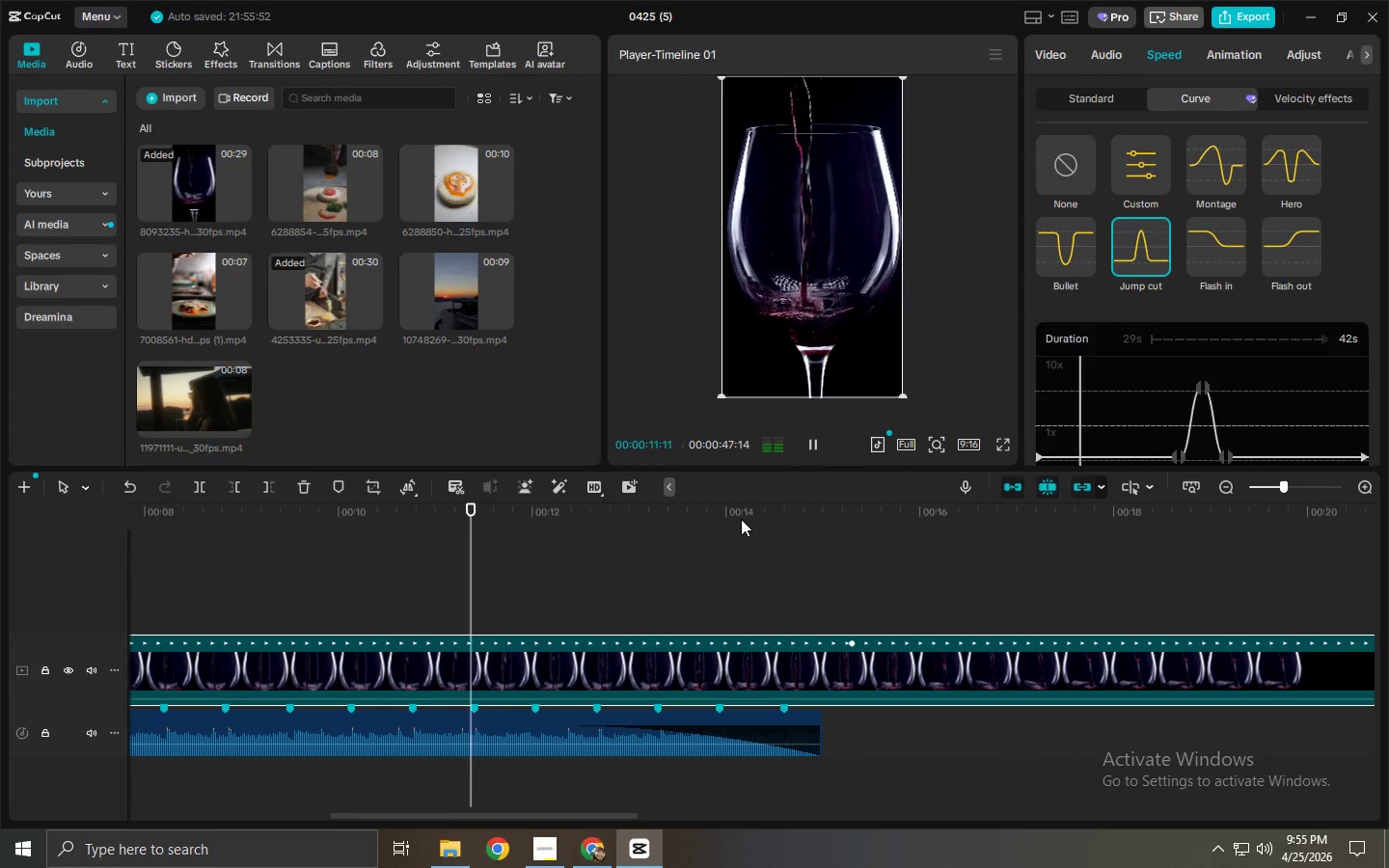 
key(Control+ControlLeft)
 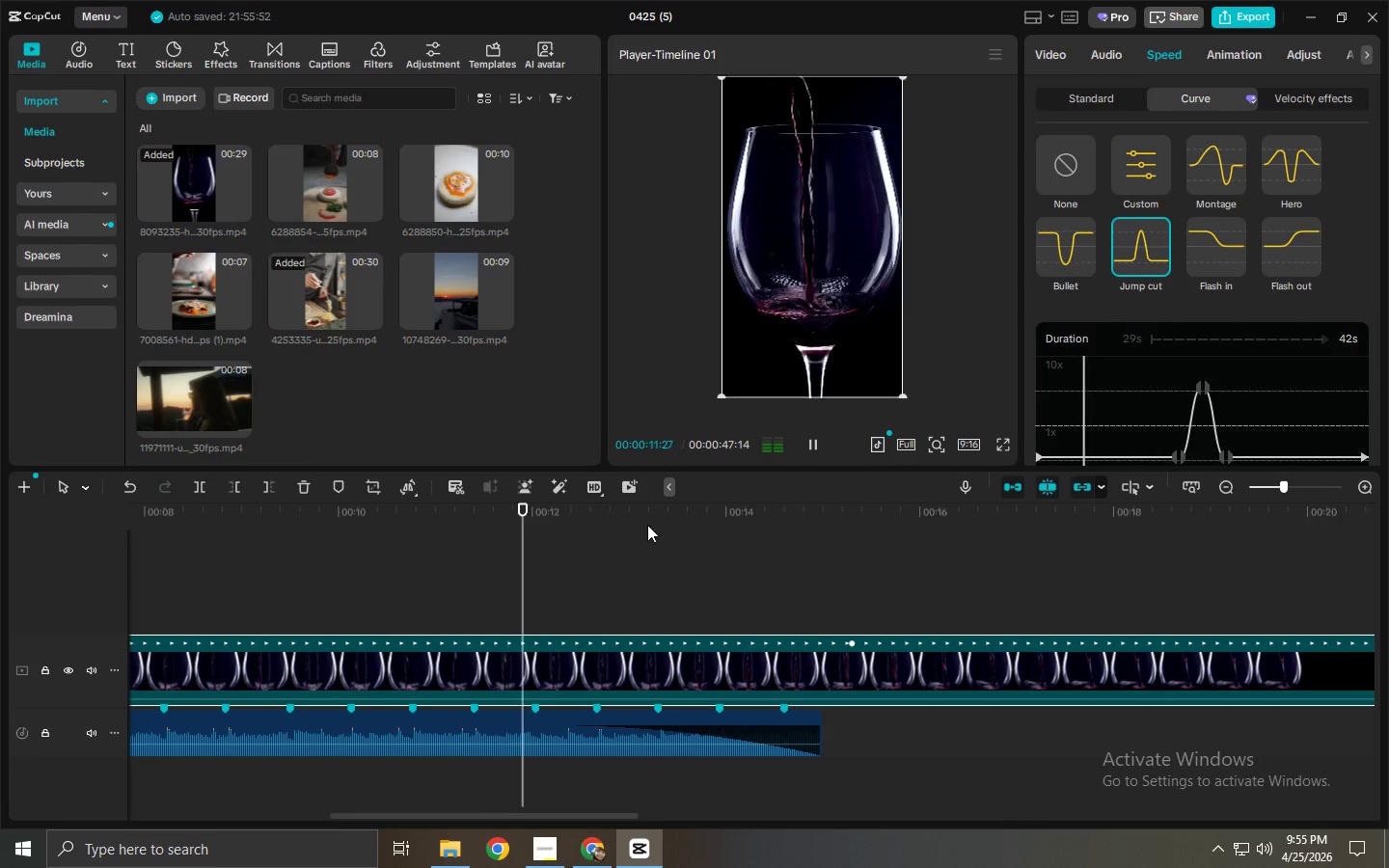 
key(Control+B)
 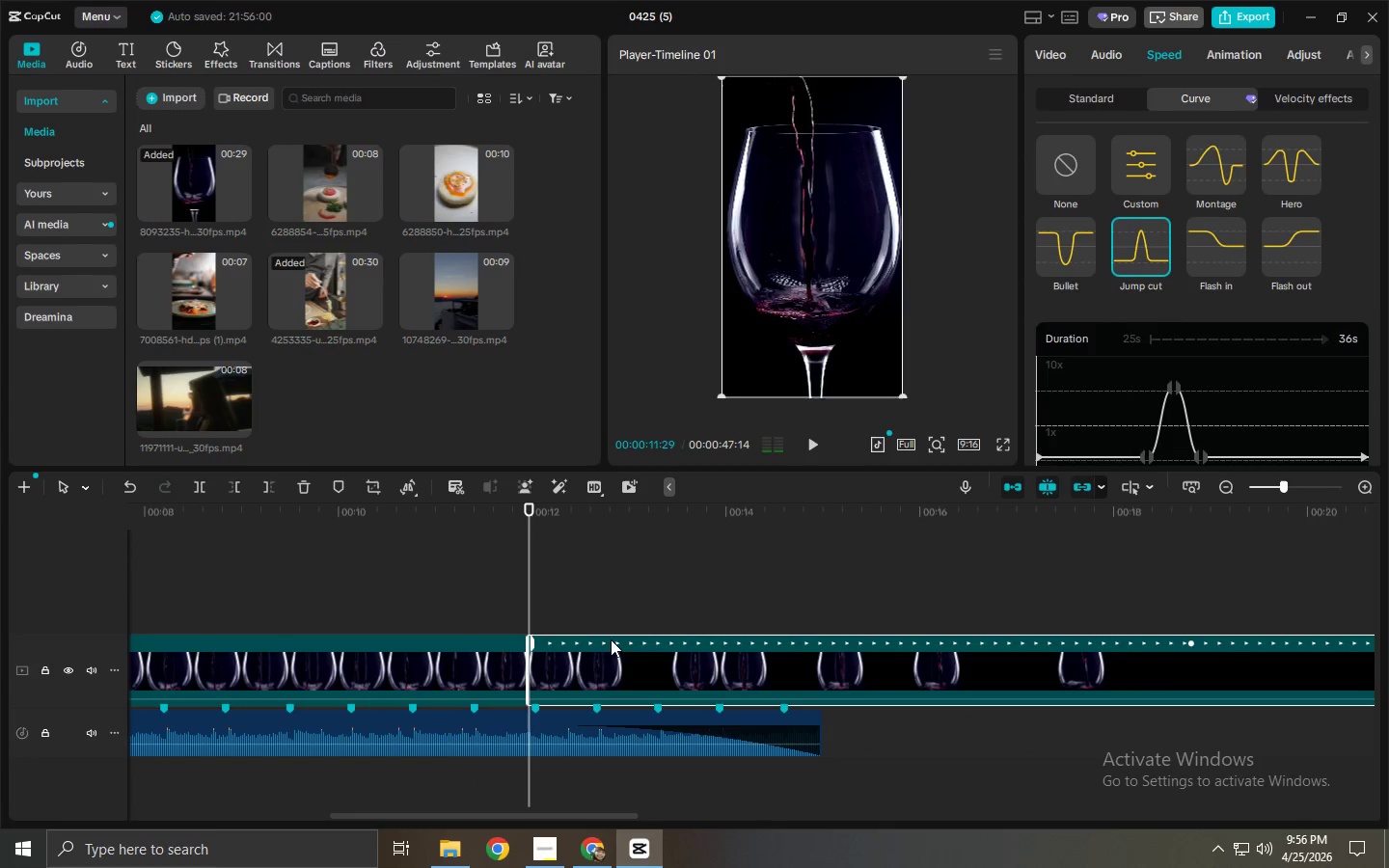 
left_click([460, 671])
 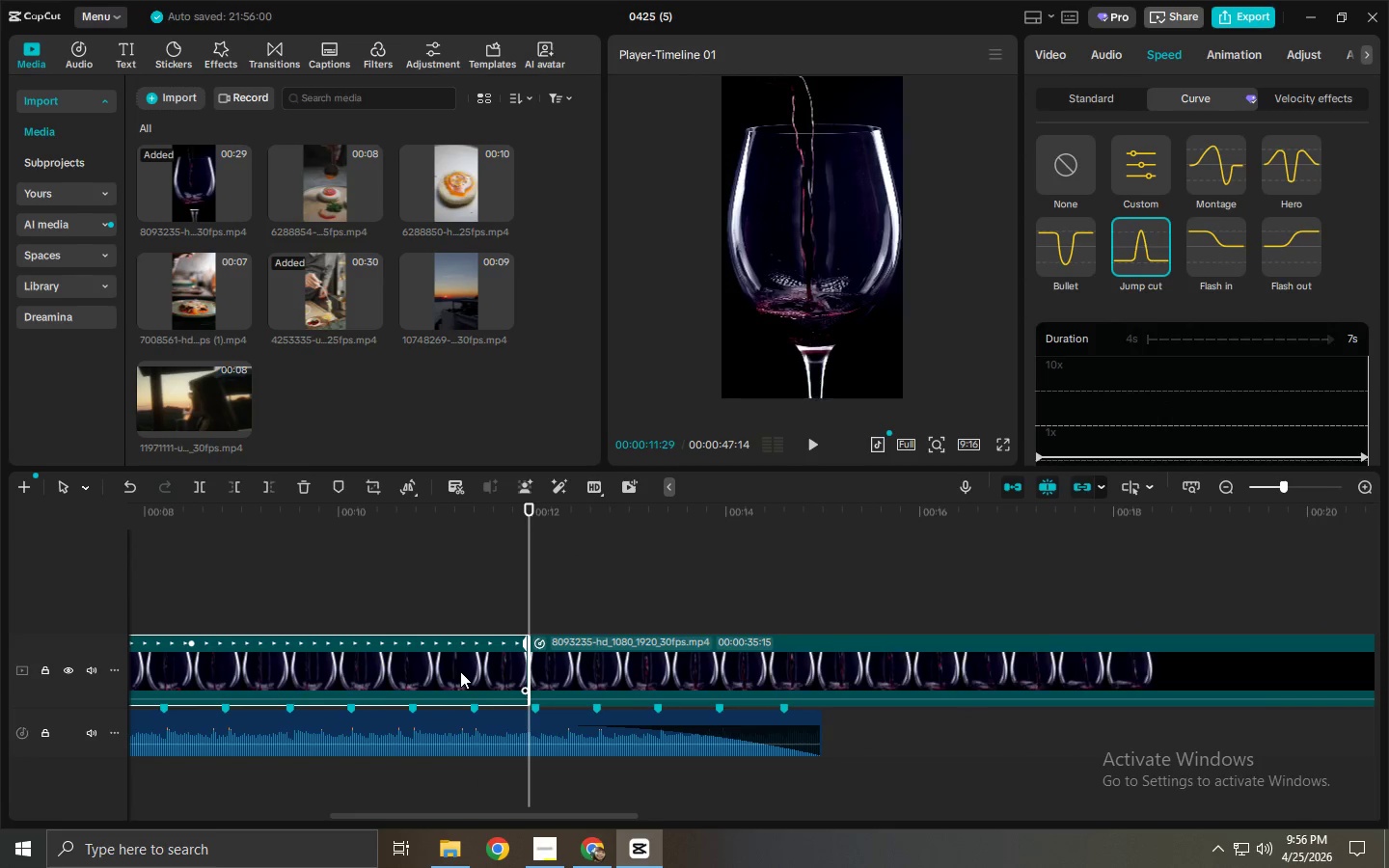 
key(Delete)
 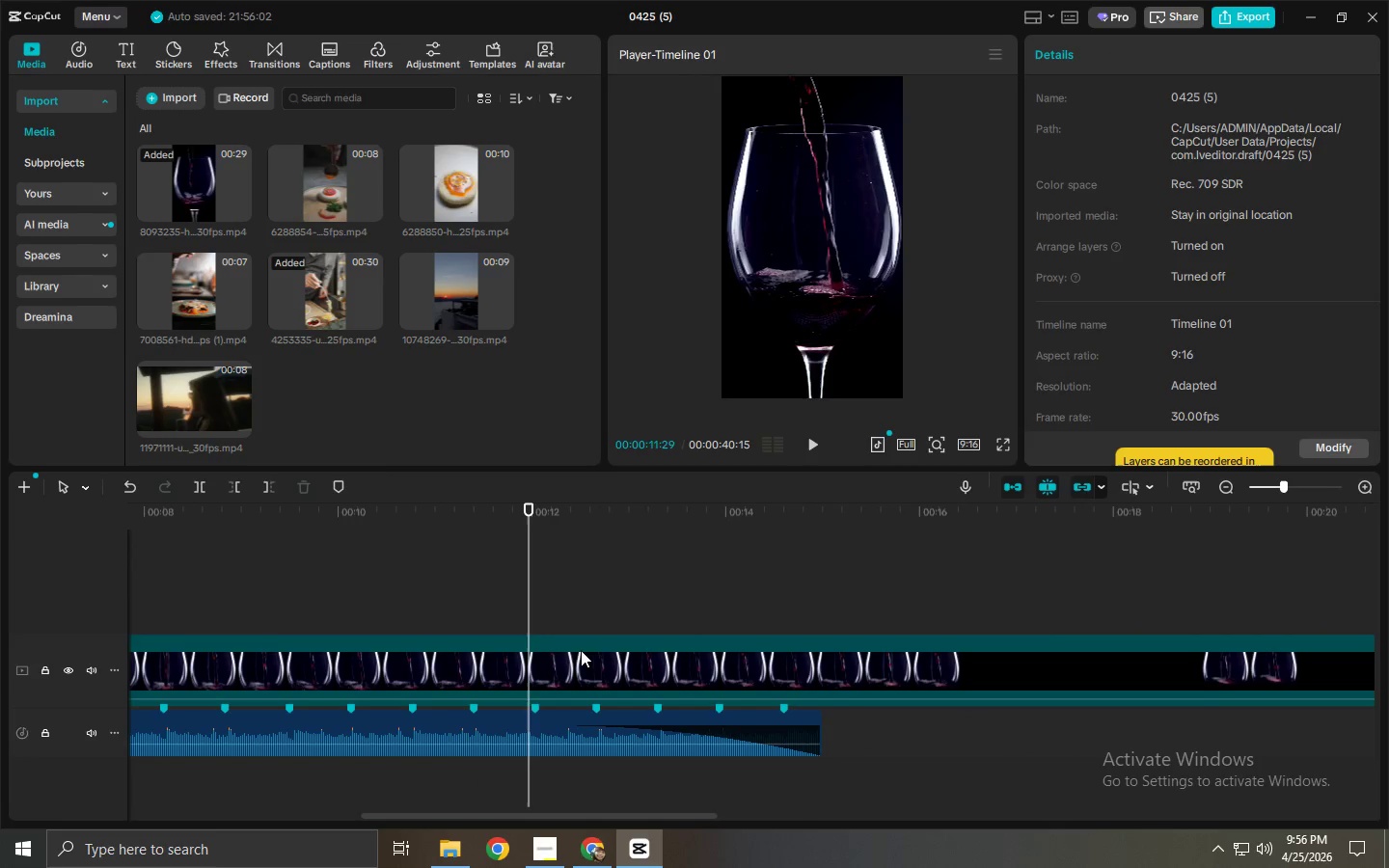 
left_click([584, 650])
 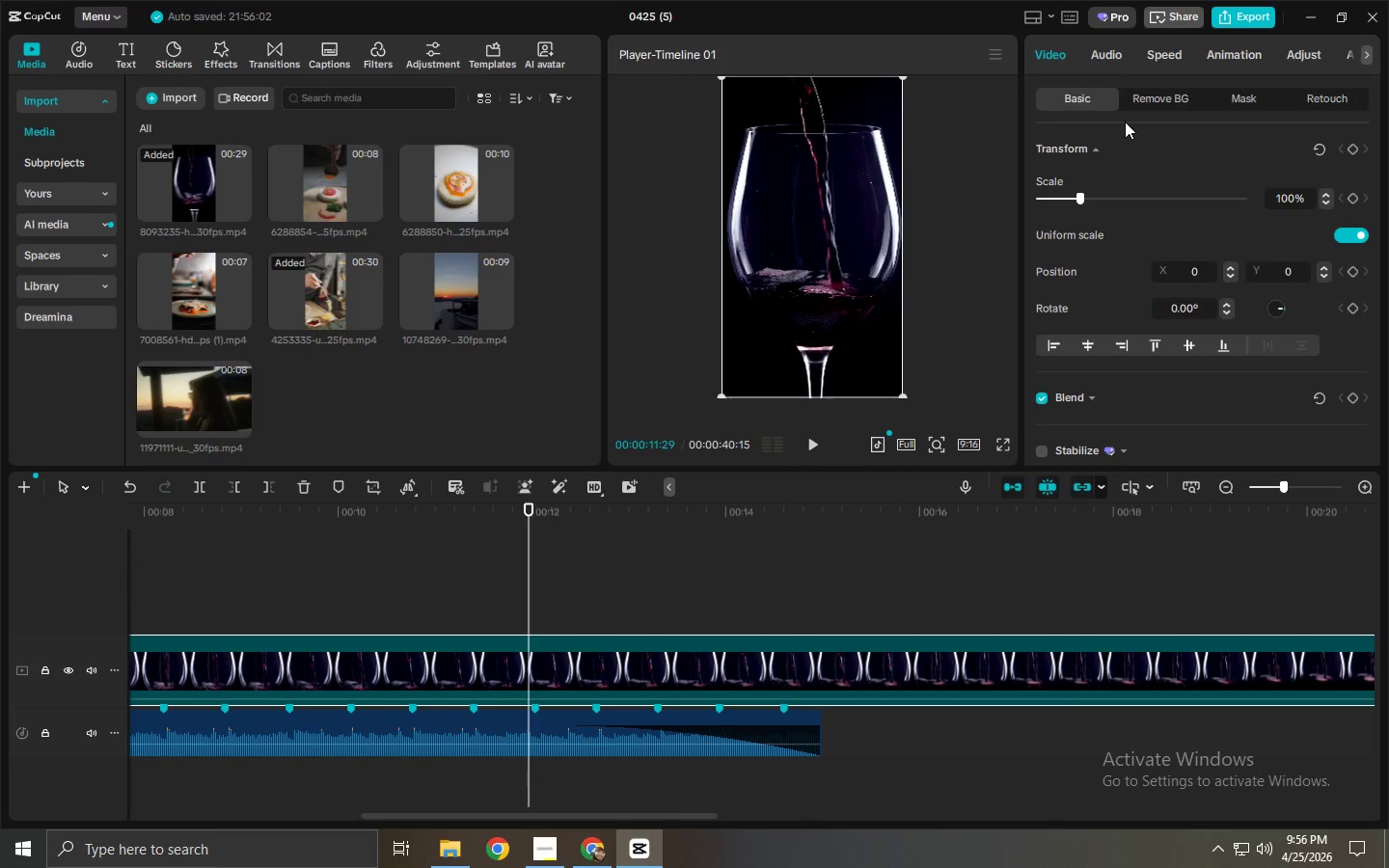 
left_click([1182, 62])
 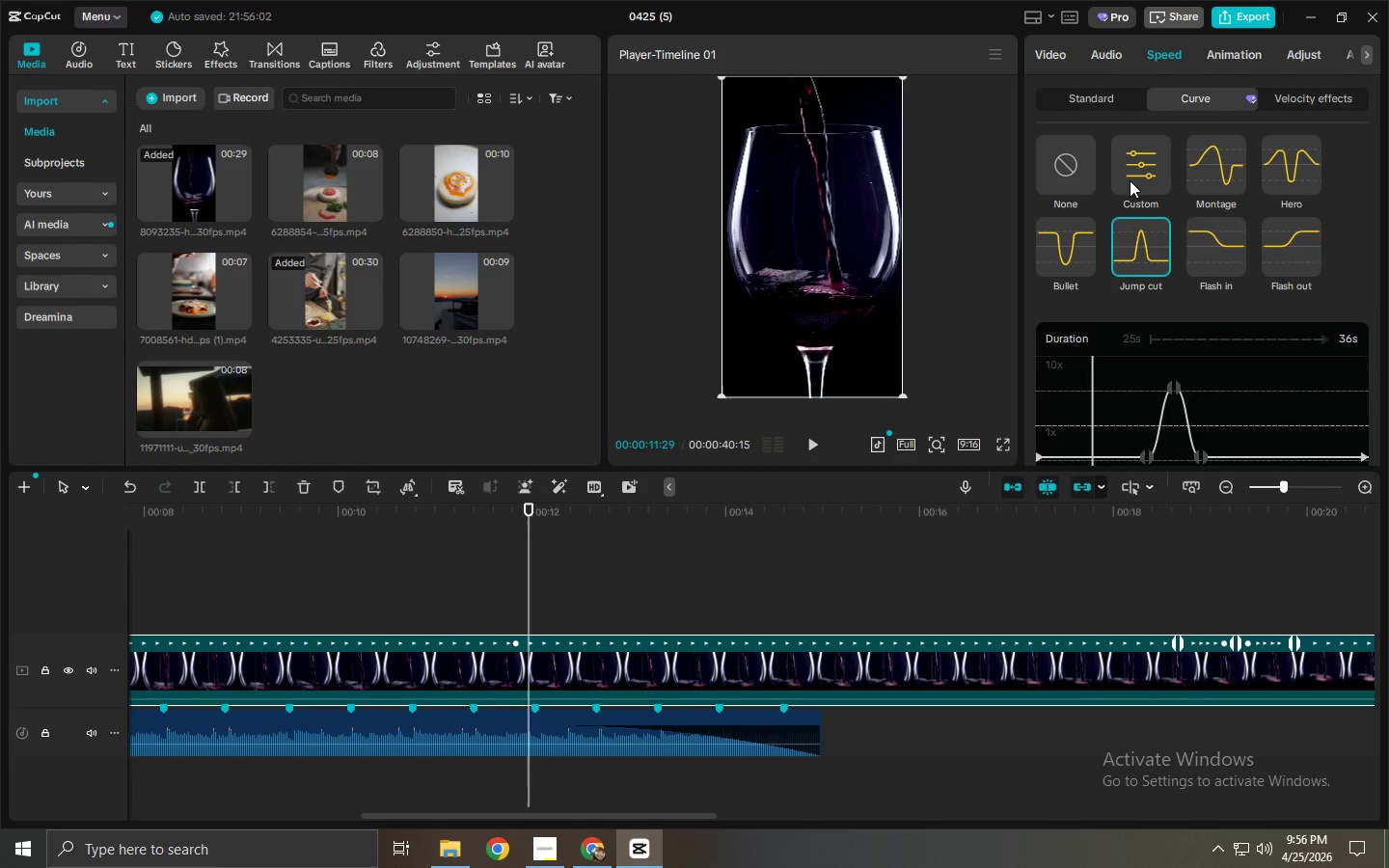 
left_click([1123, 229])
 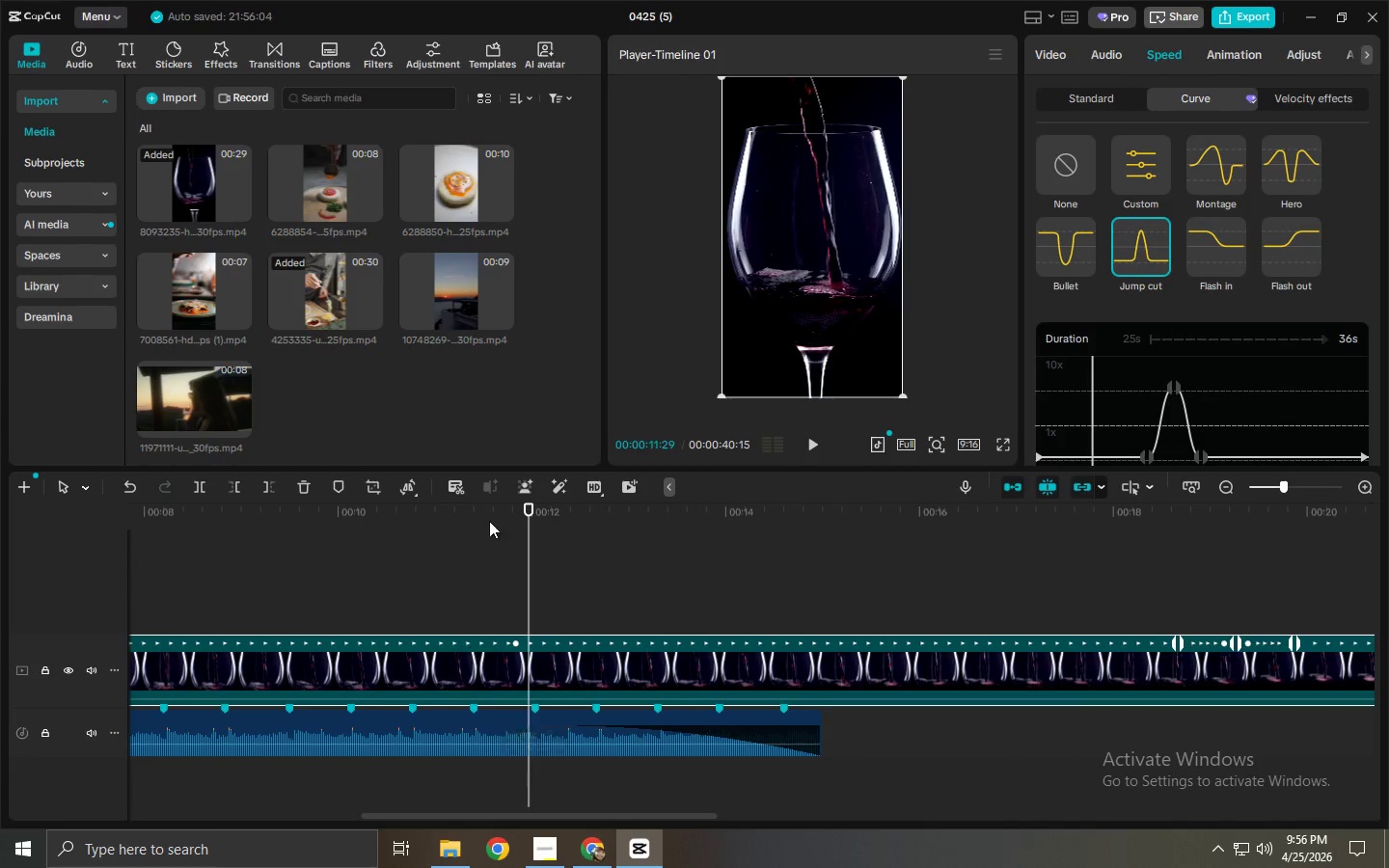 
left_click_drag(start_coordinate=[487, 502], to_coordinate=[711, 545])
 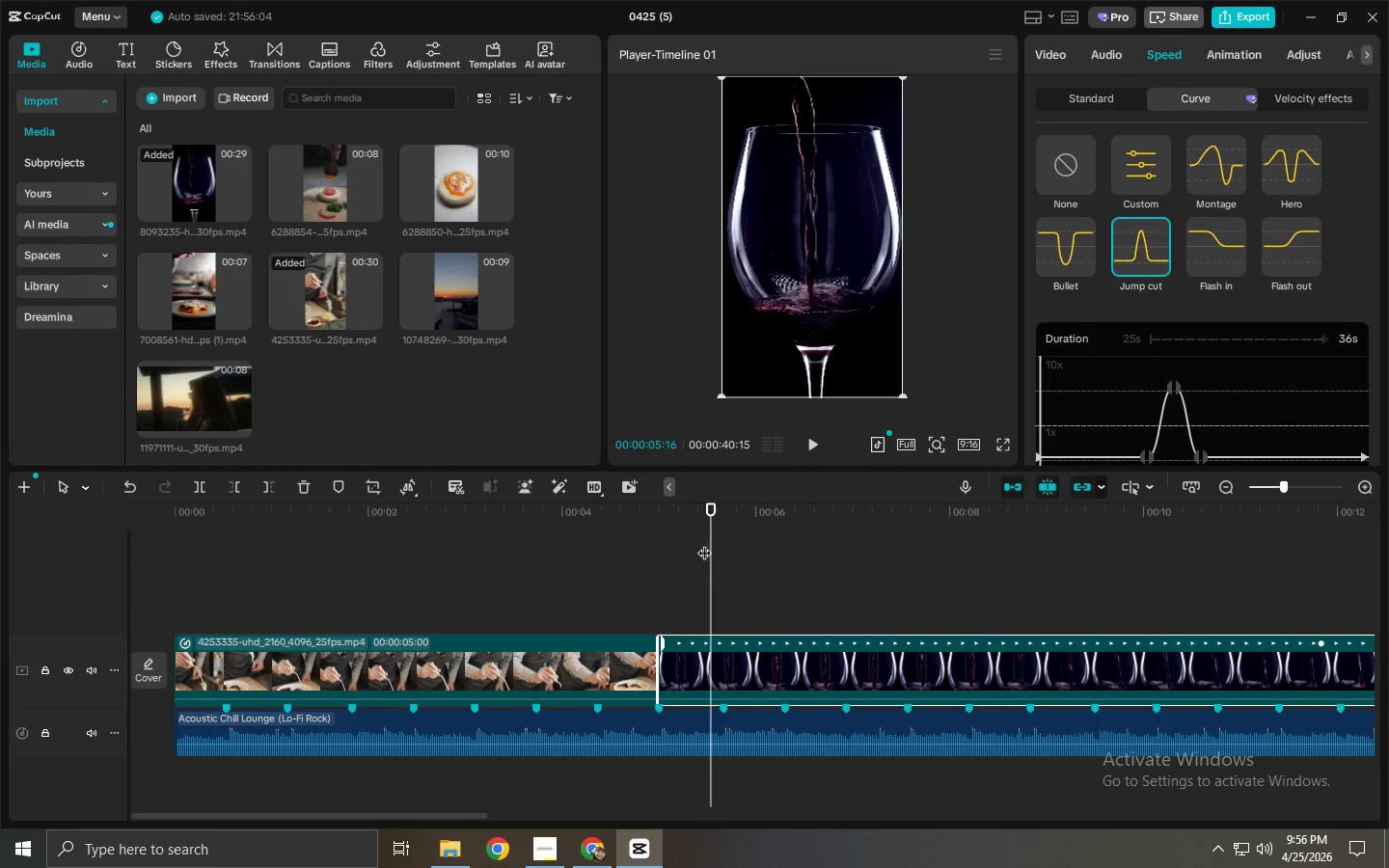 
key(Space)
 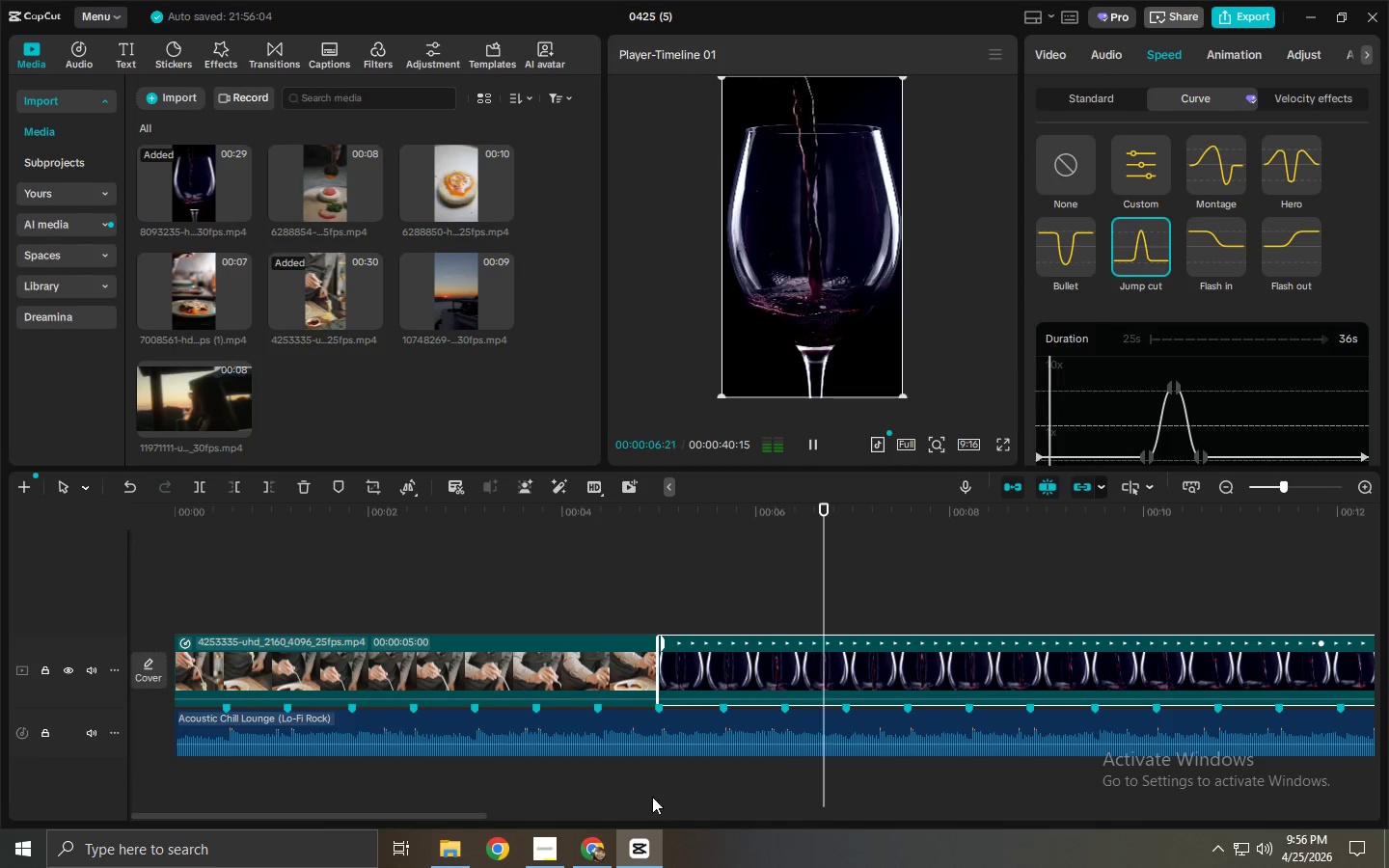 
left_click_drag(start_coordinate=[468, 814], to_coordinate=[956, 824])
 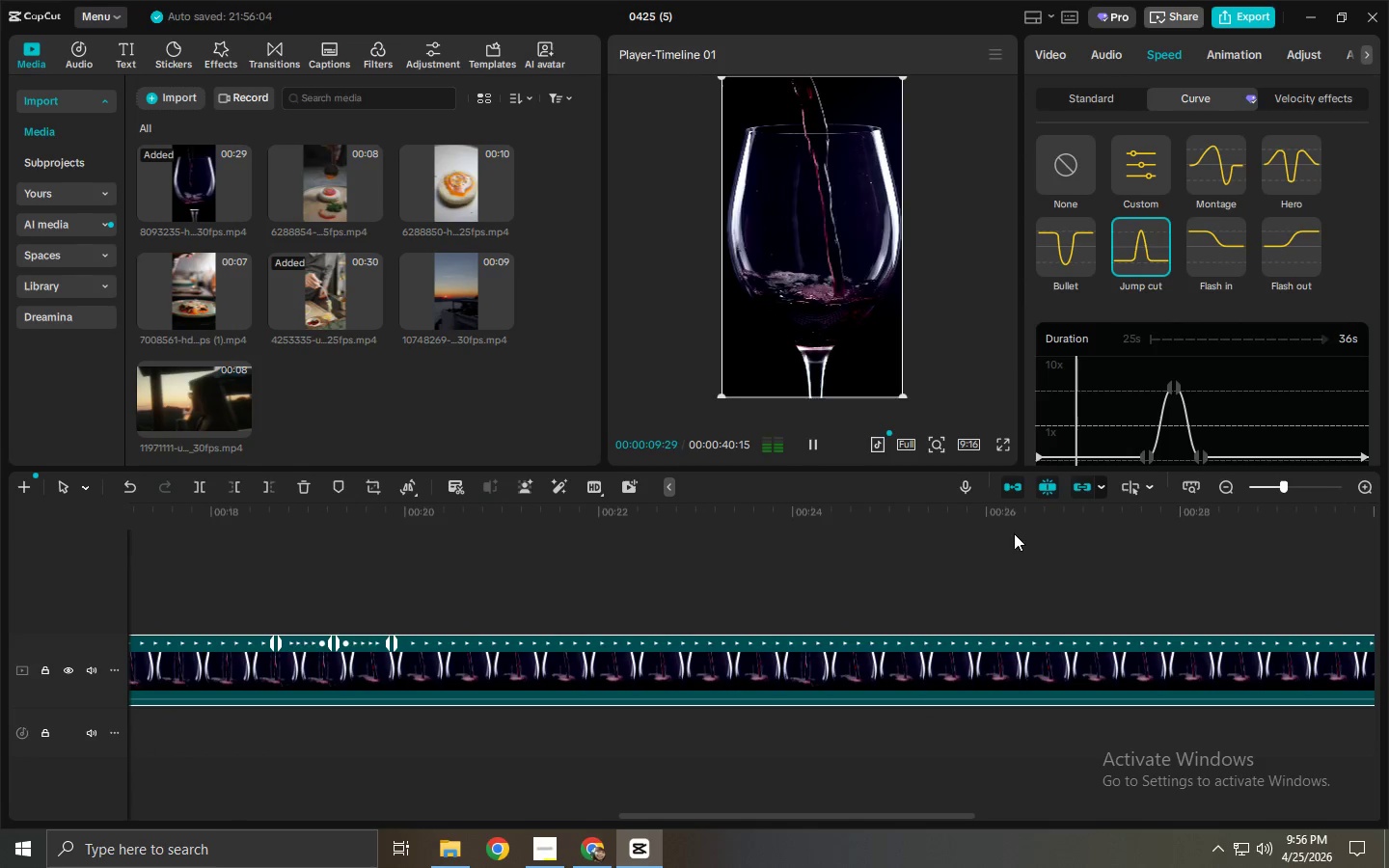 
left_click([1025, 517])
 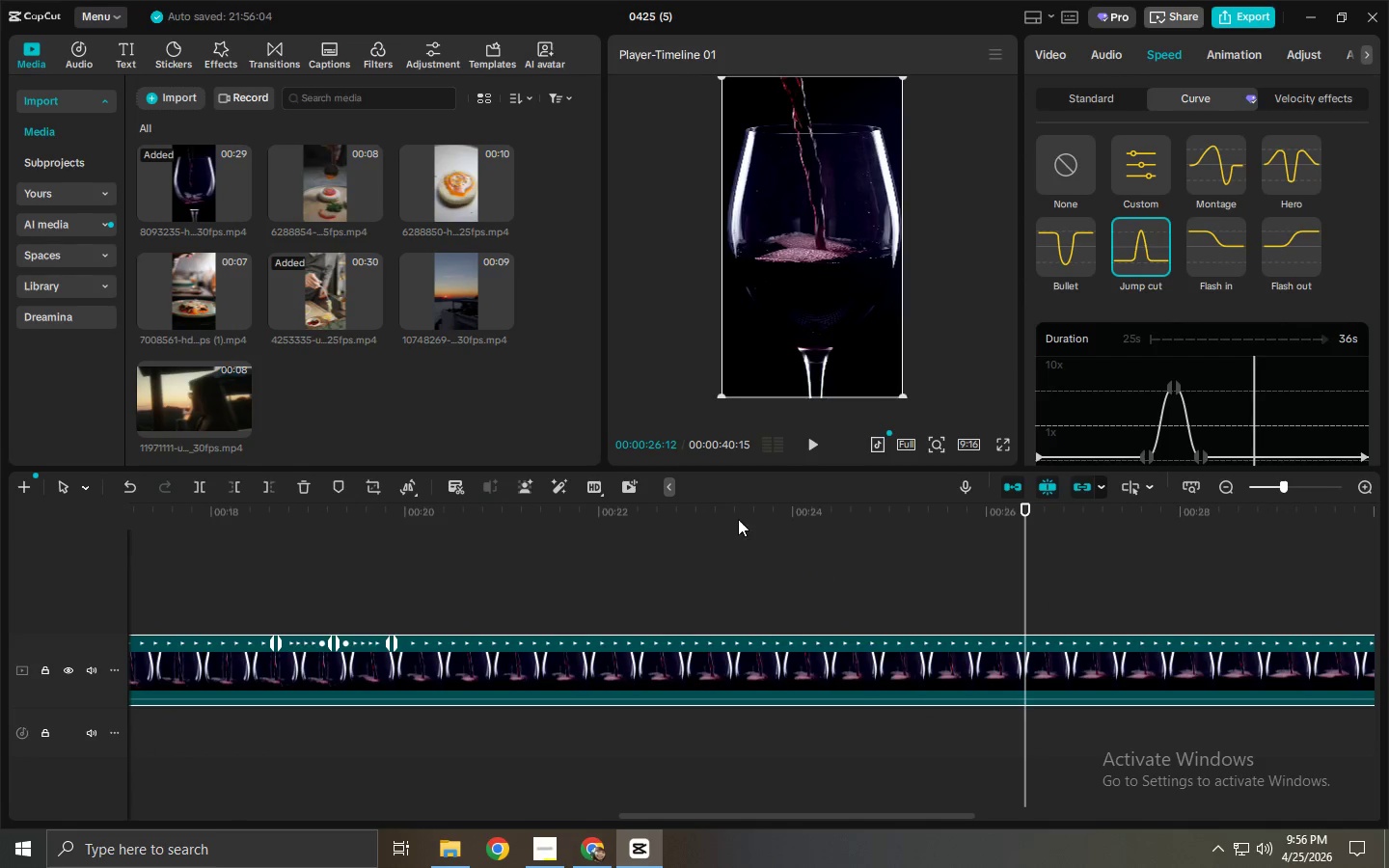 
left_click_drag(start_coordinate=[654, 513], to_coordinate=[1213, 582])
 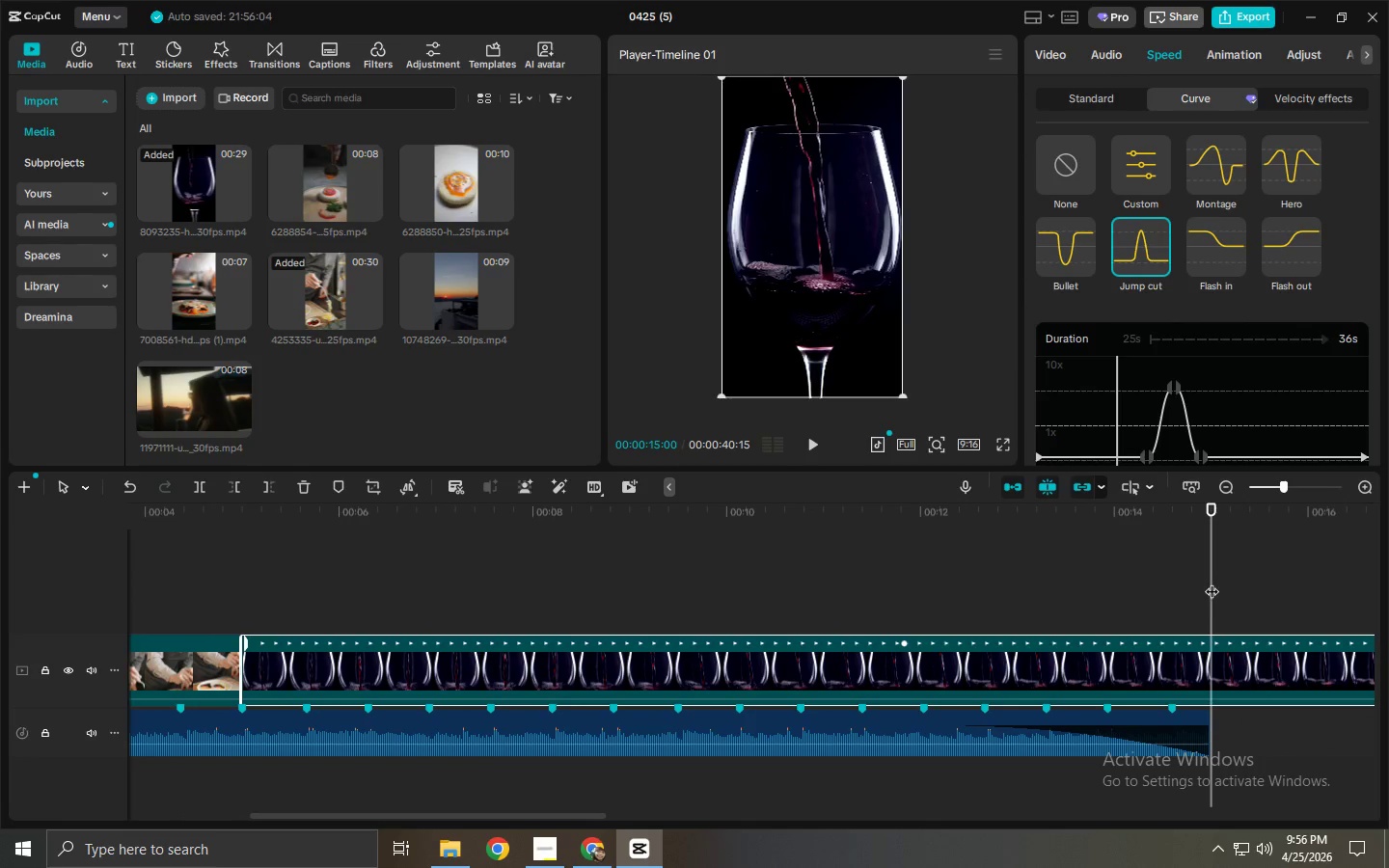 
key(Control+ControlLeft)
 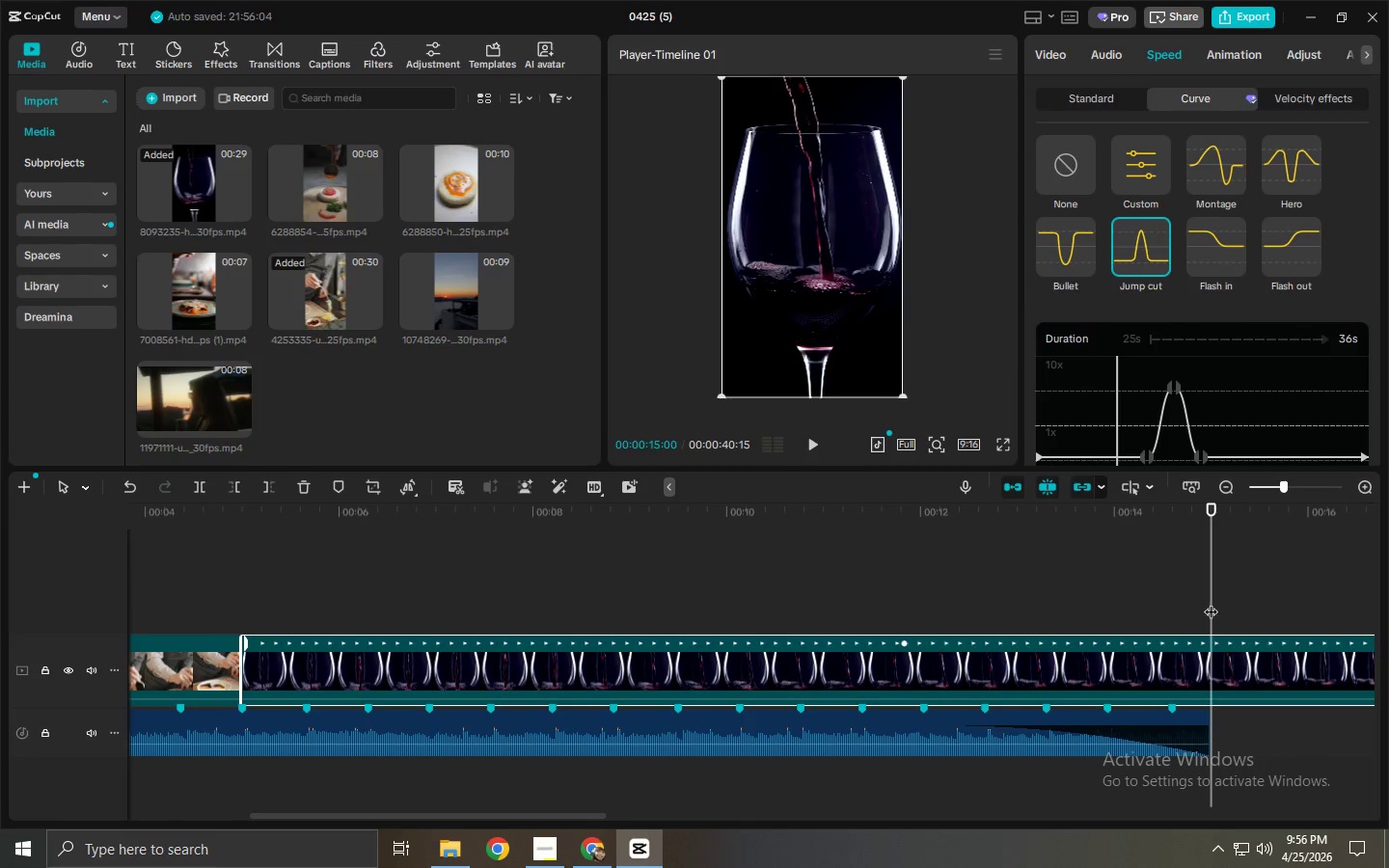 
key(Control+B)
 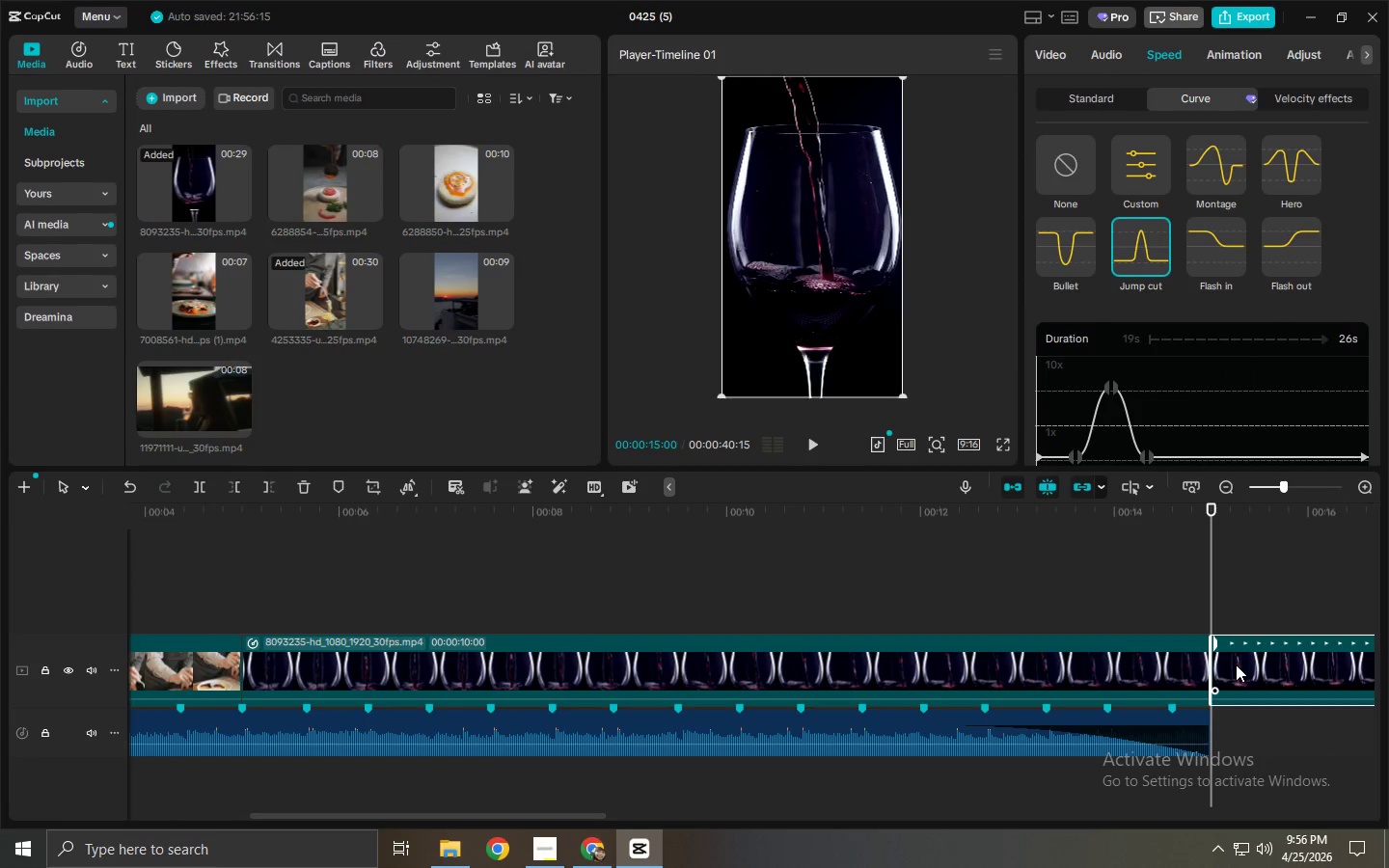 
key(Delete)
 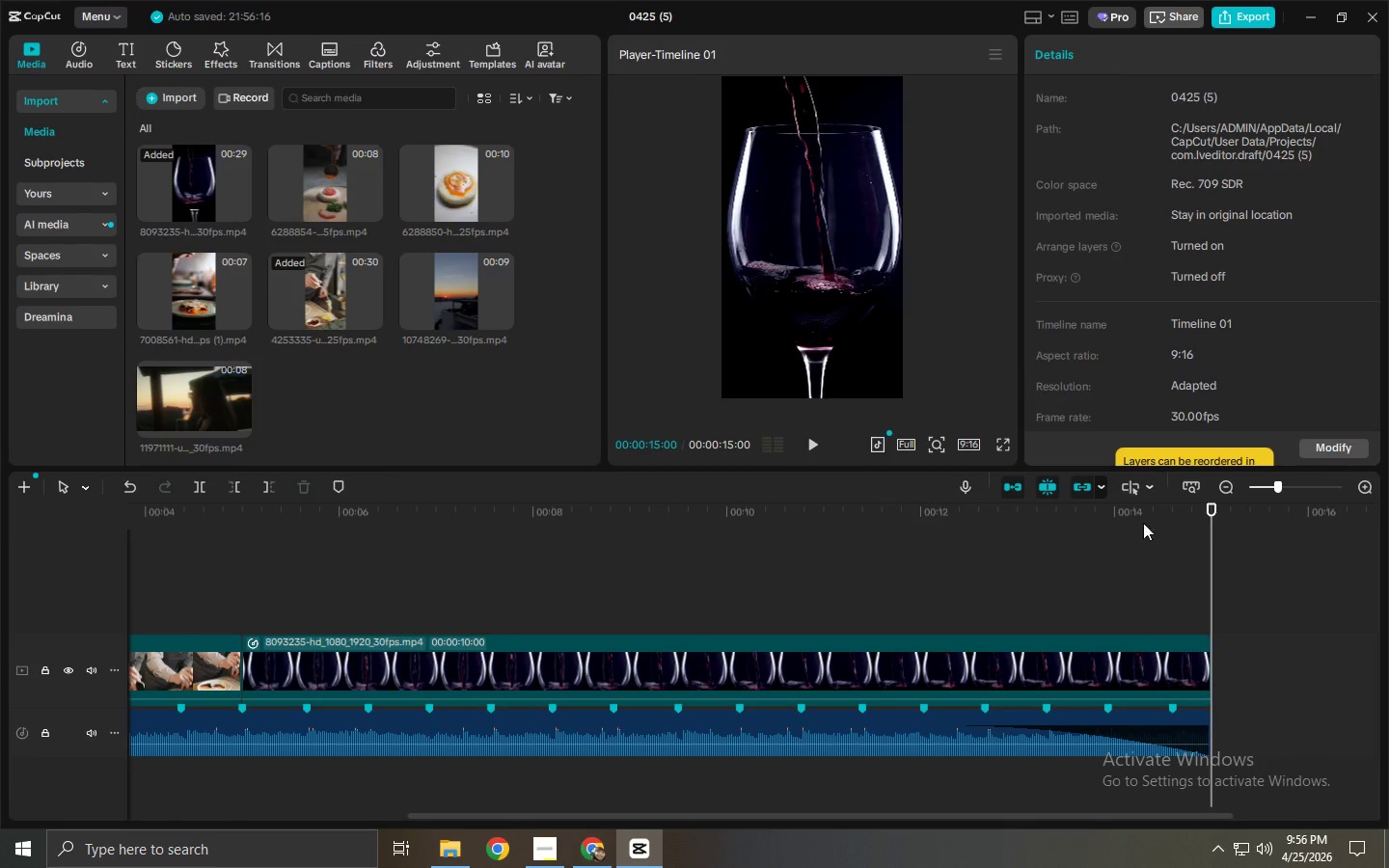 
left_click([1155, 642])
 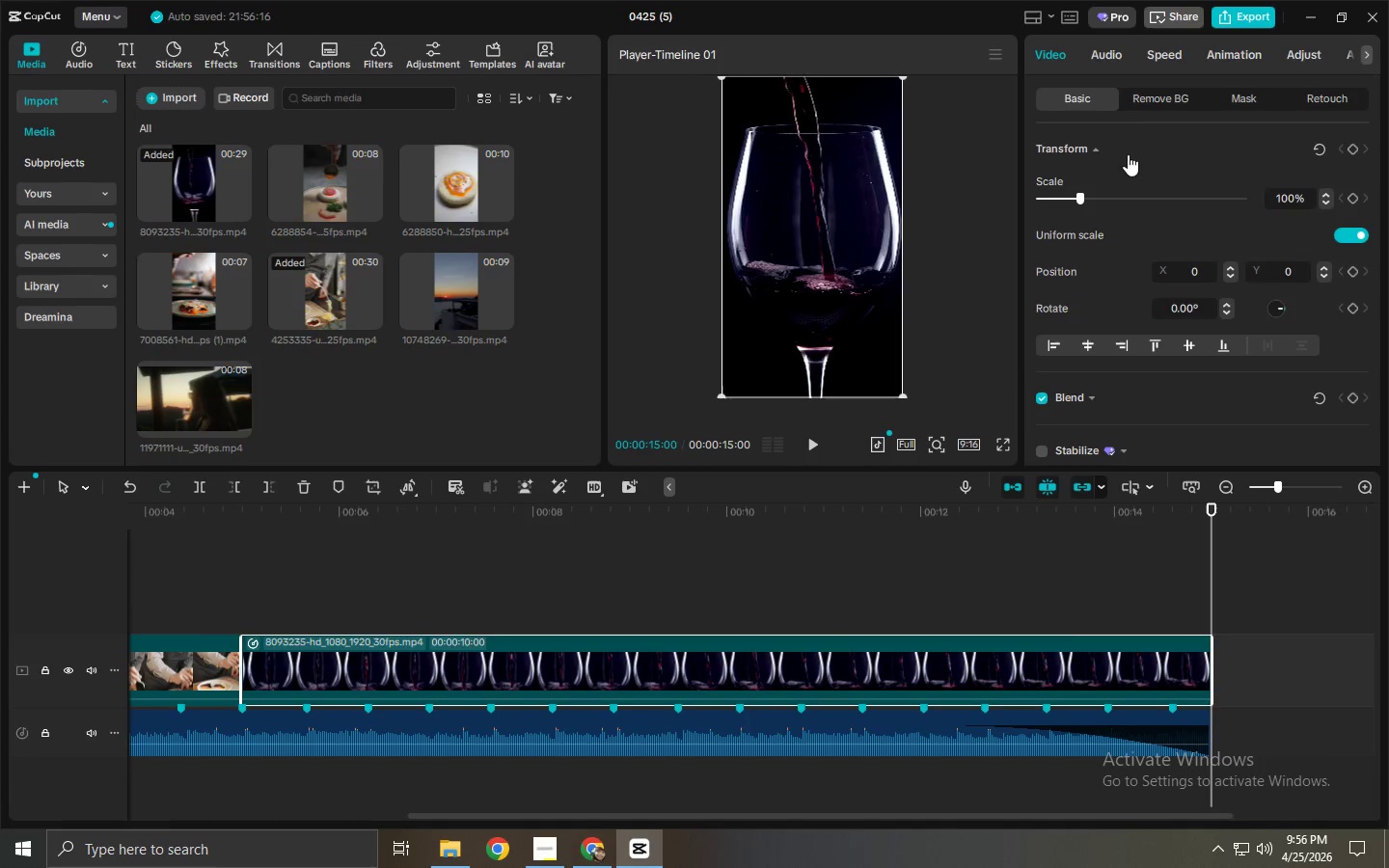 
left_click([1154, 56])
 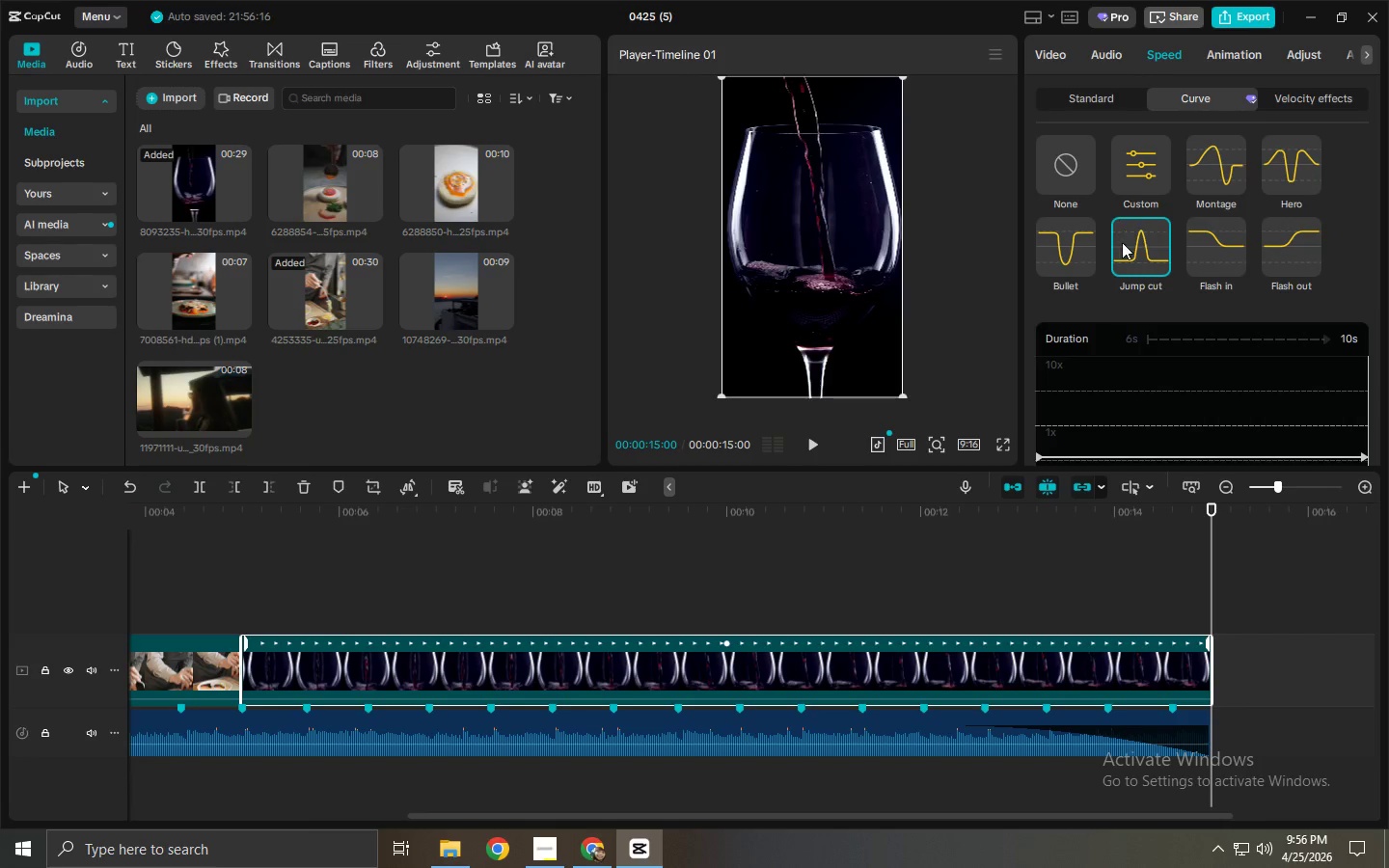 
left_click([1078, 265])
 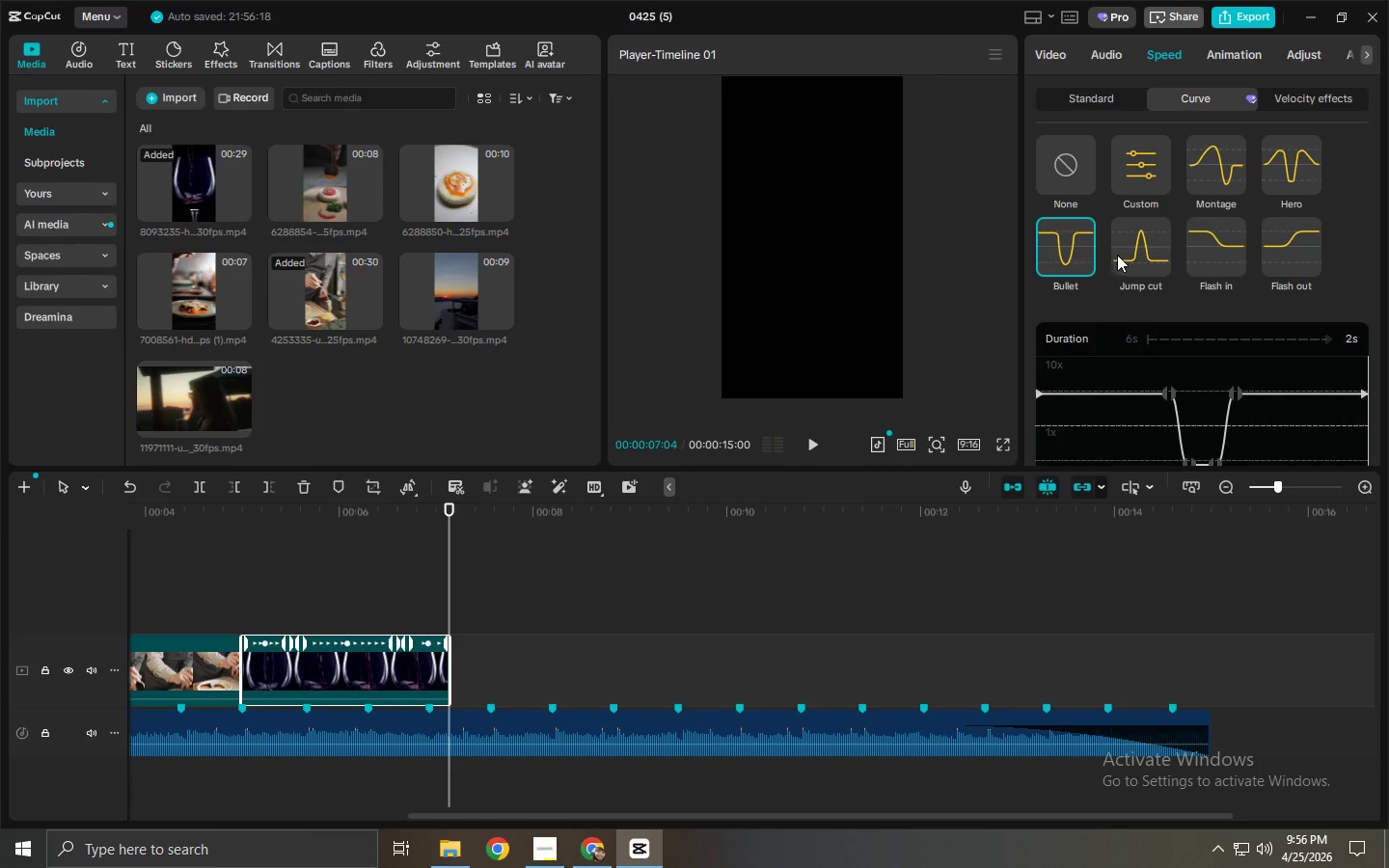 
left_click([1134, 247])
 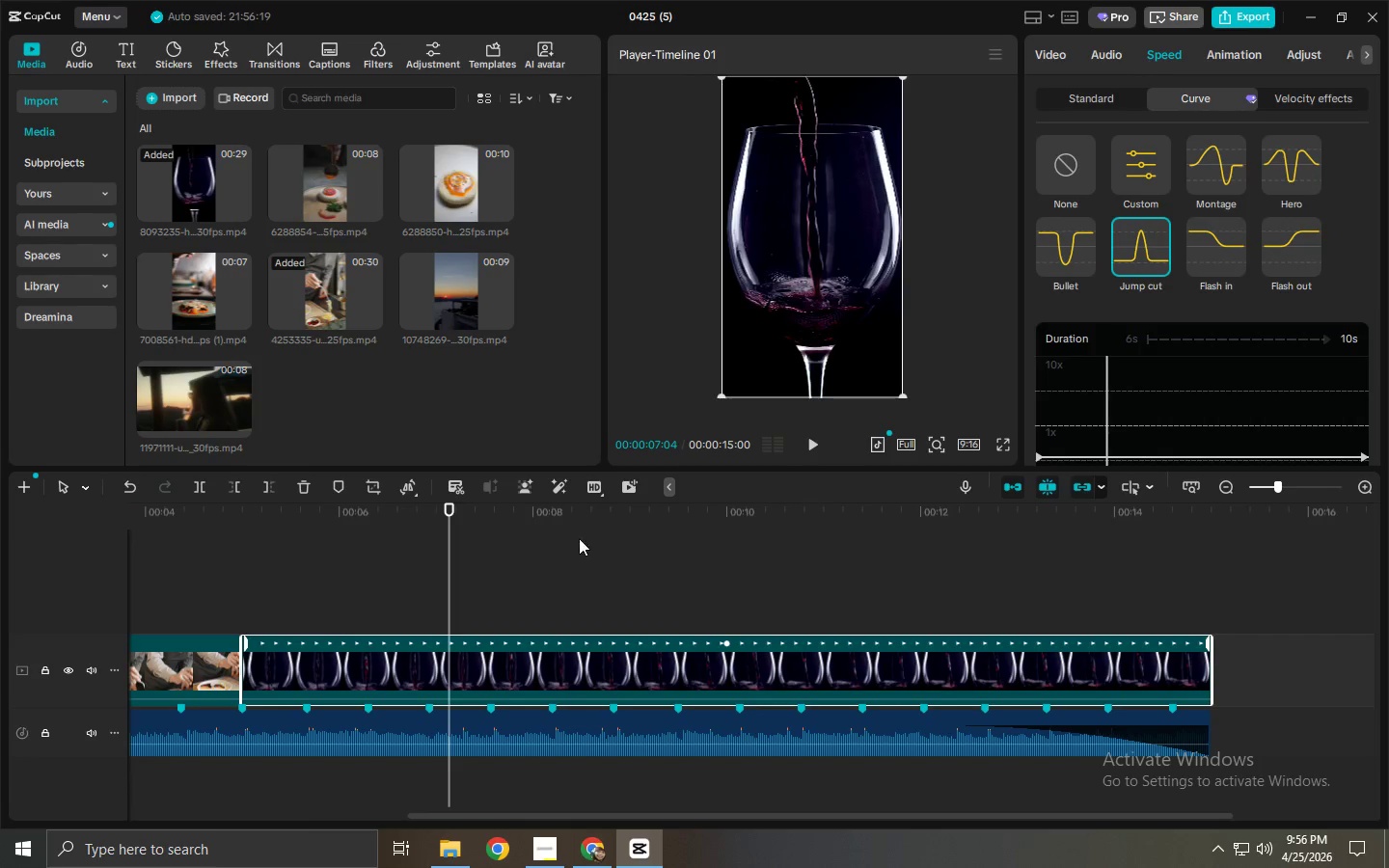 
left_click_drag(start_coordinate=[436, 531], to_coordinate=[255, 527])
 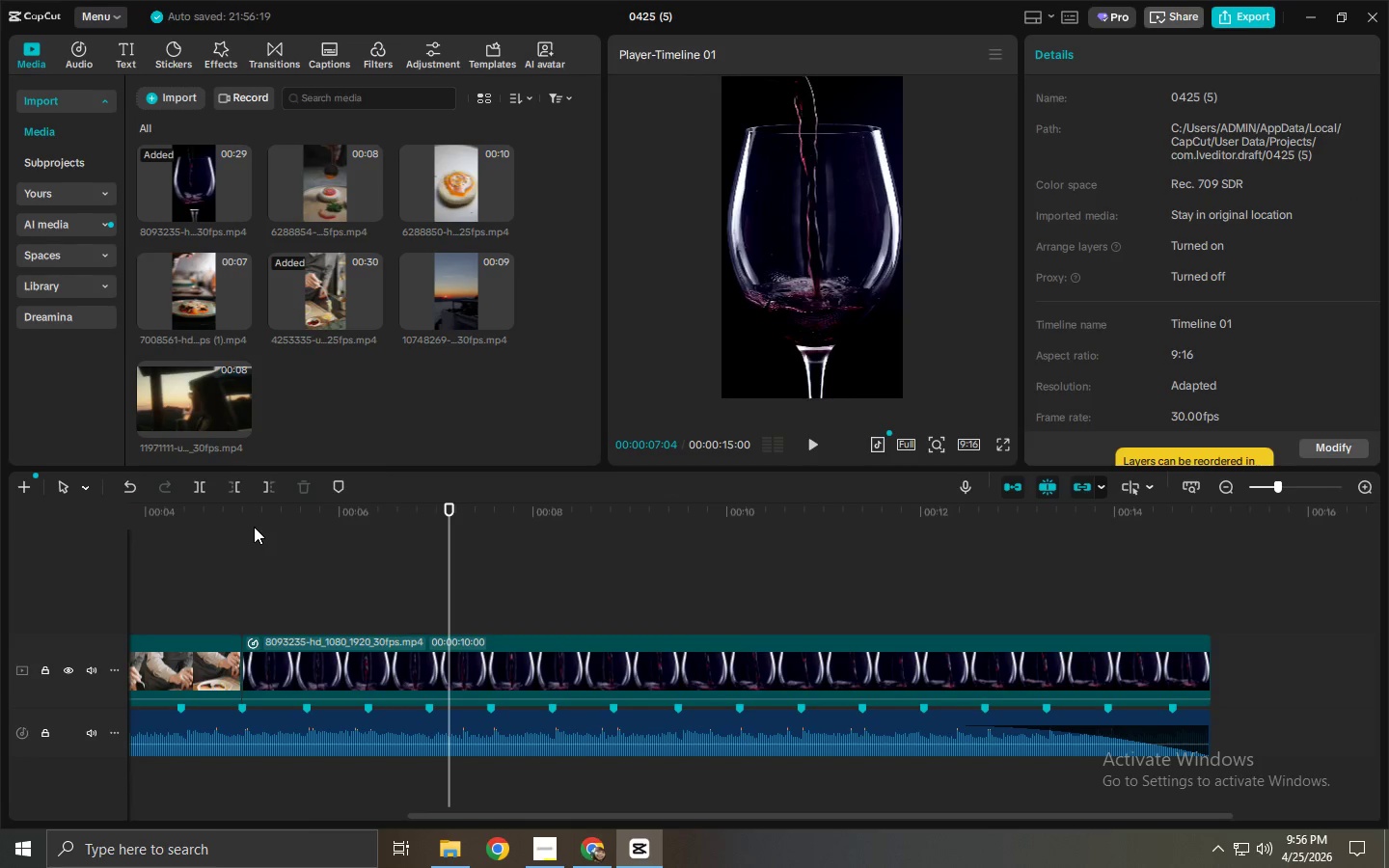 
key(Space)
 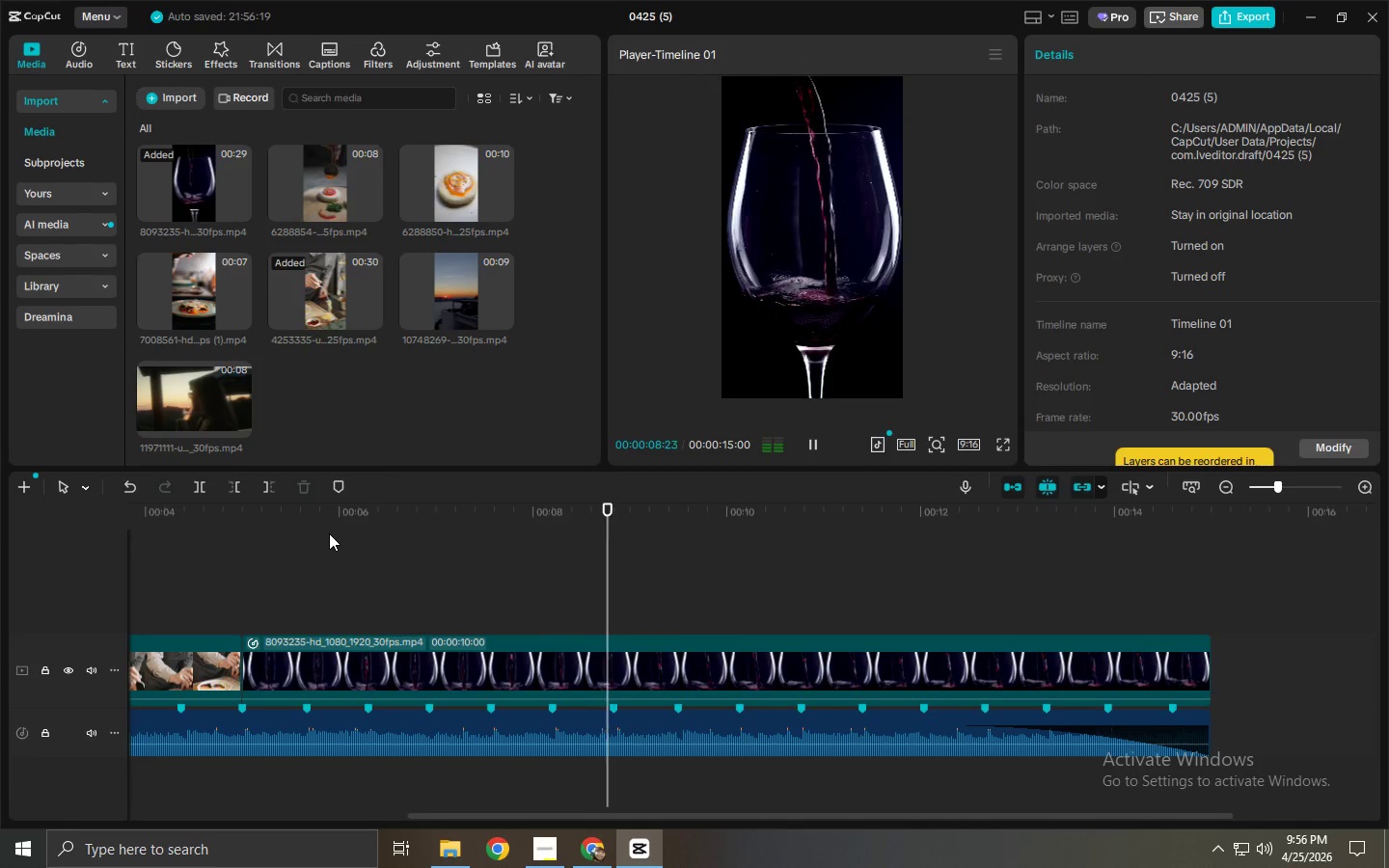 
left_click([694, 678])
 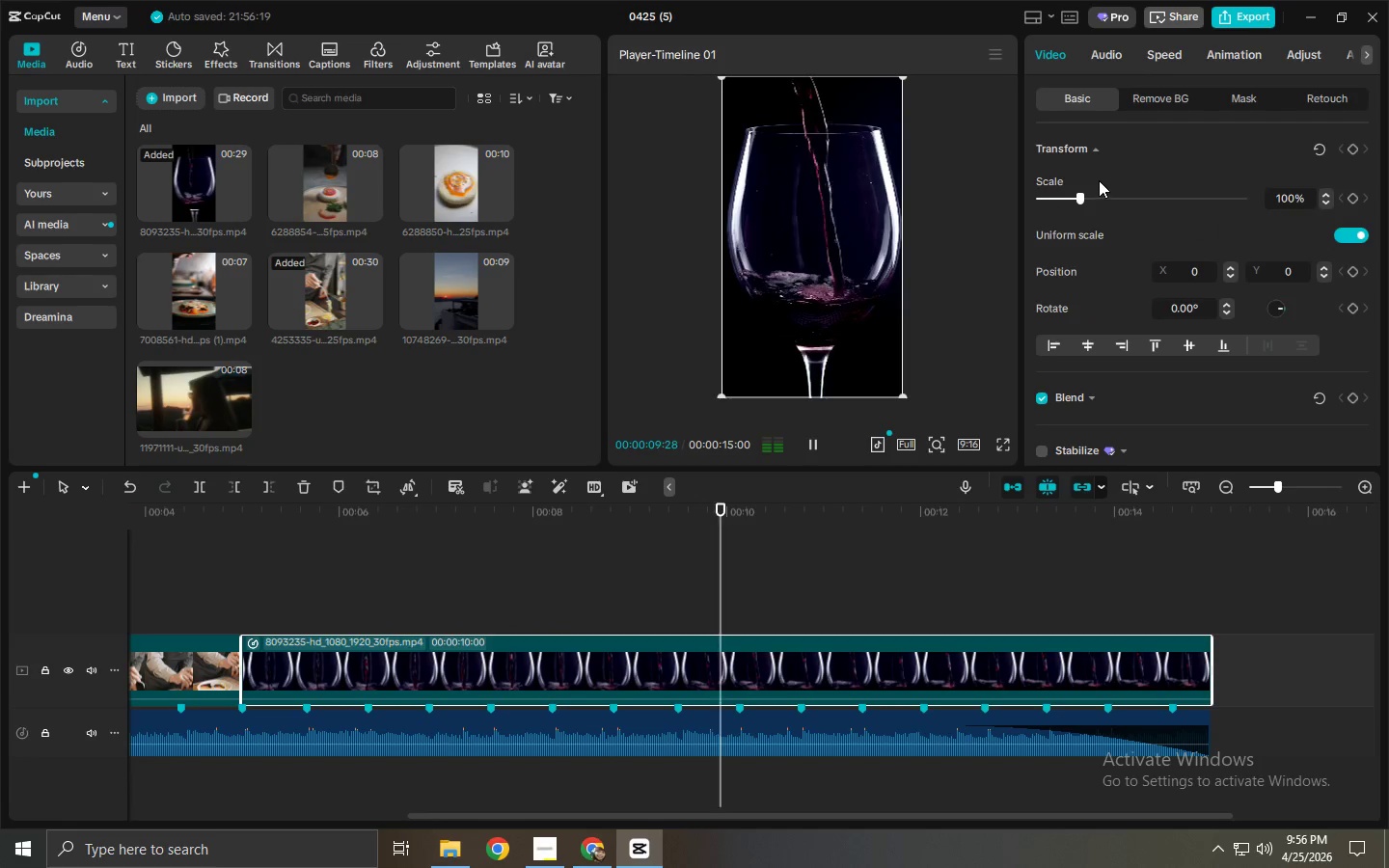 
key(Space)
 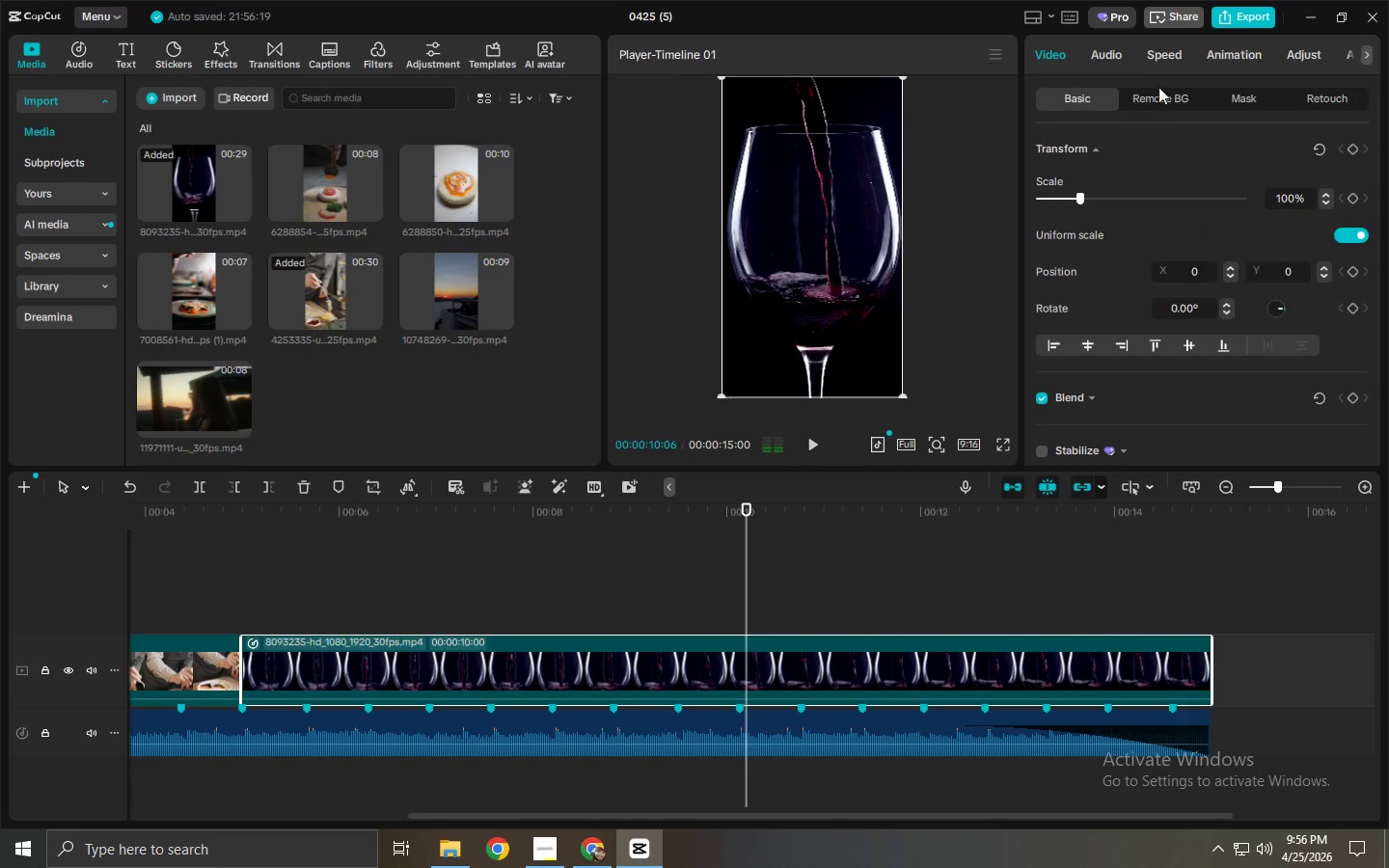 
left_click([1159, 54])
 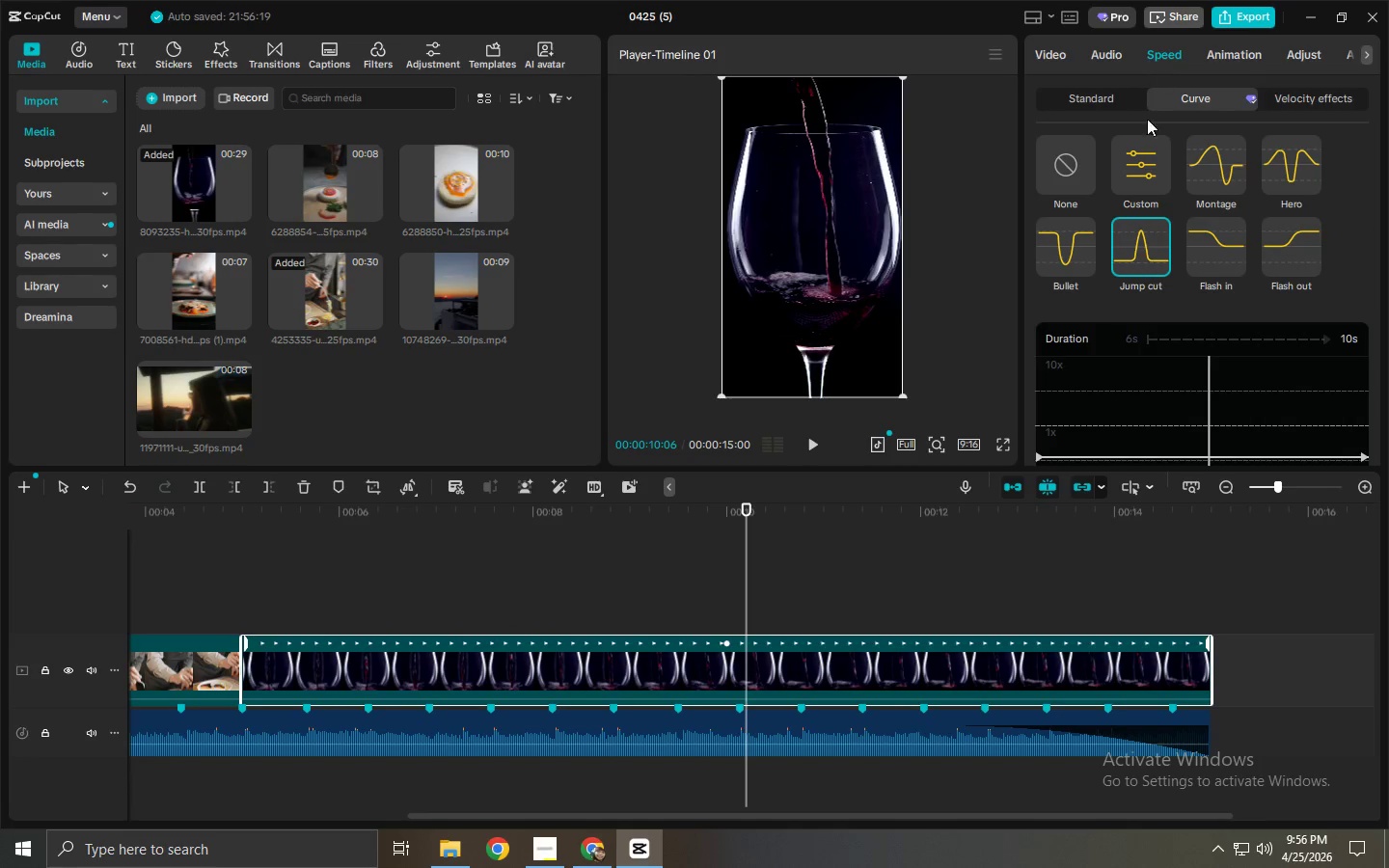 
key(Space)
 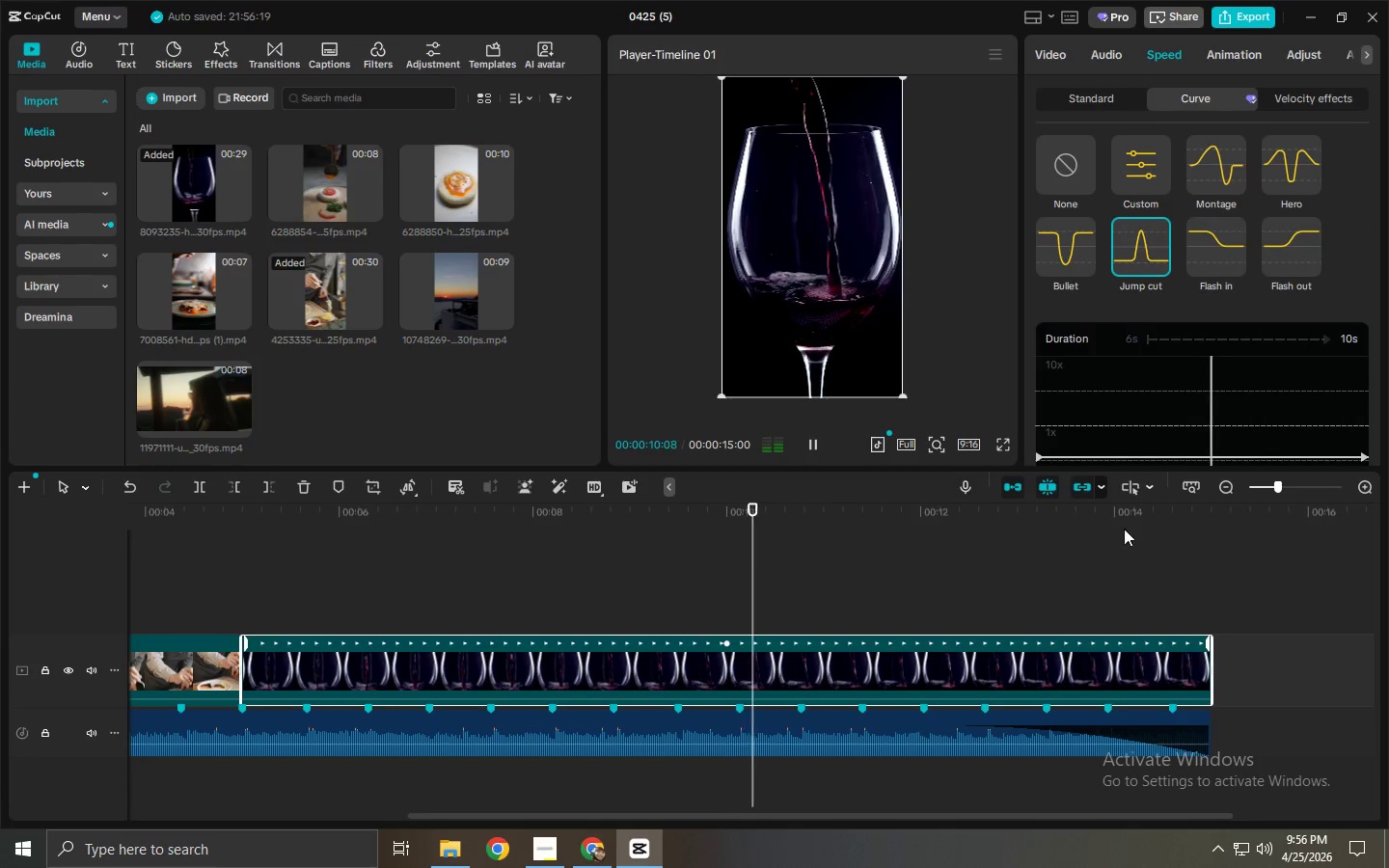 
key(Space)
 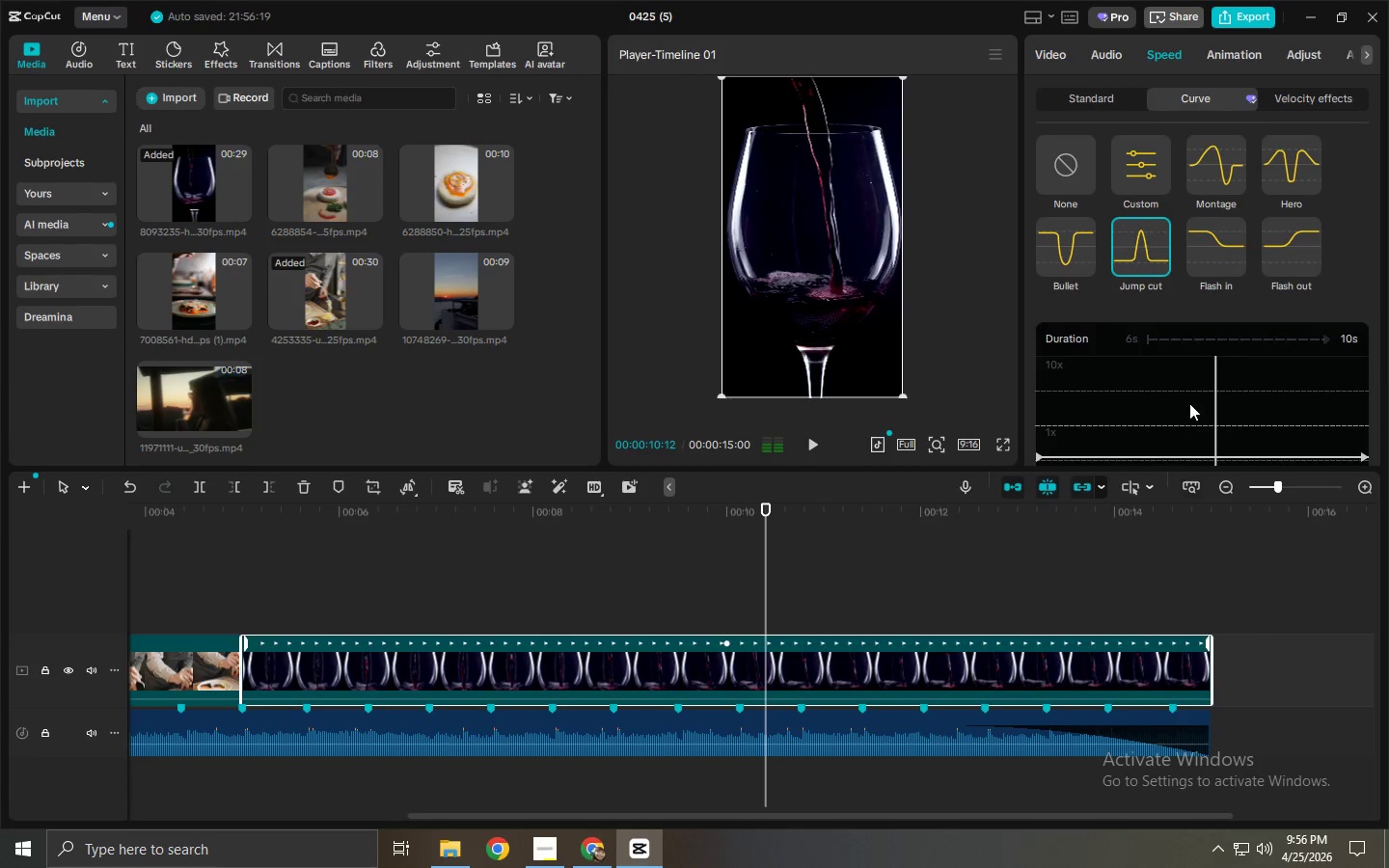 
scroll: coordinate [1187, 390], scroll_direction: up, amount: 2.0
 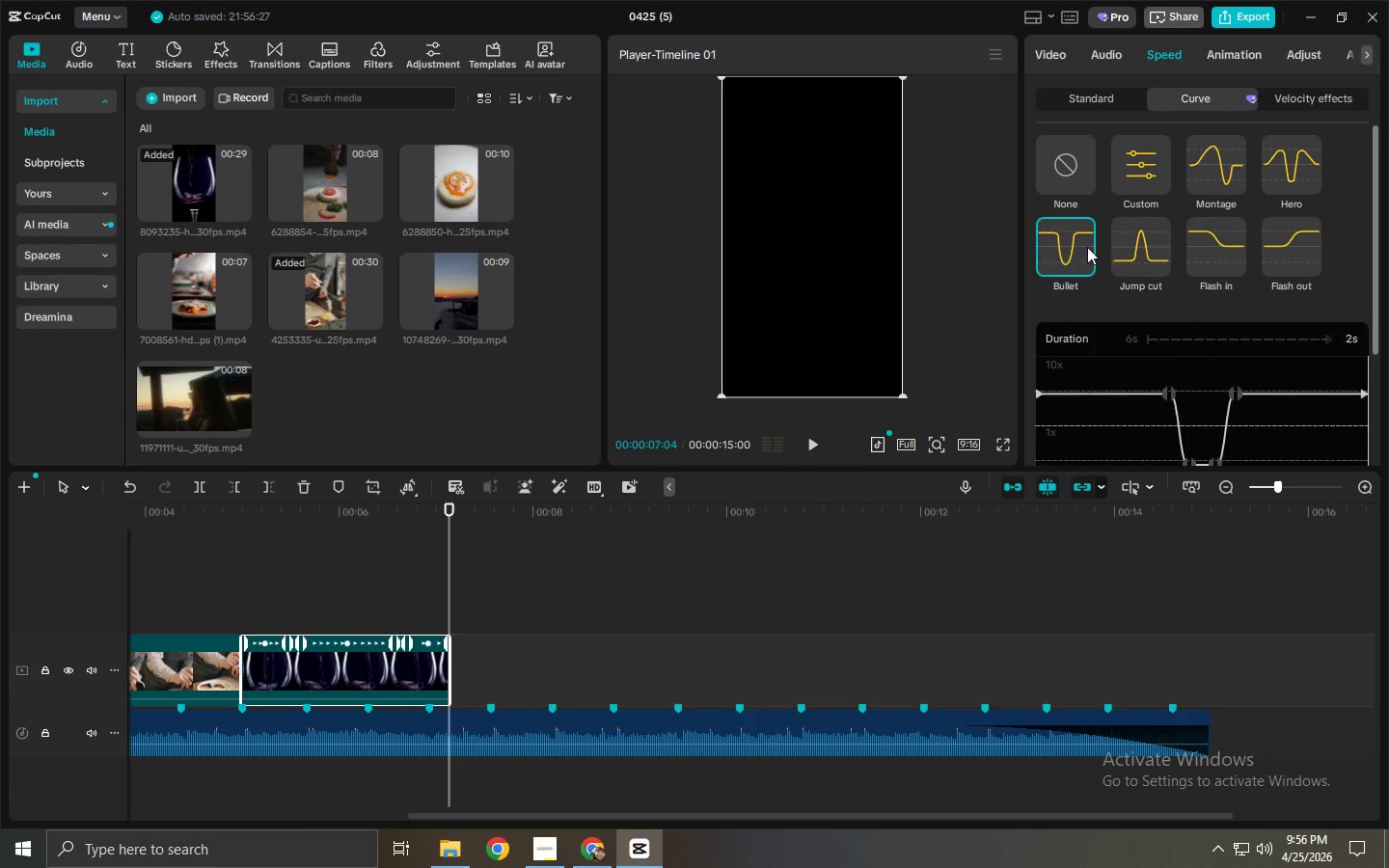 
double_click([1144, 246])
 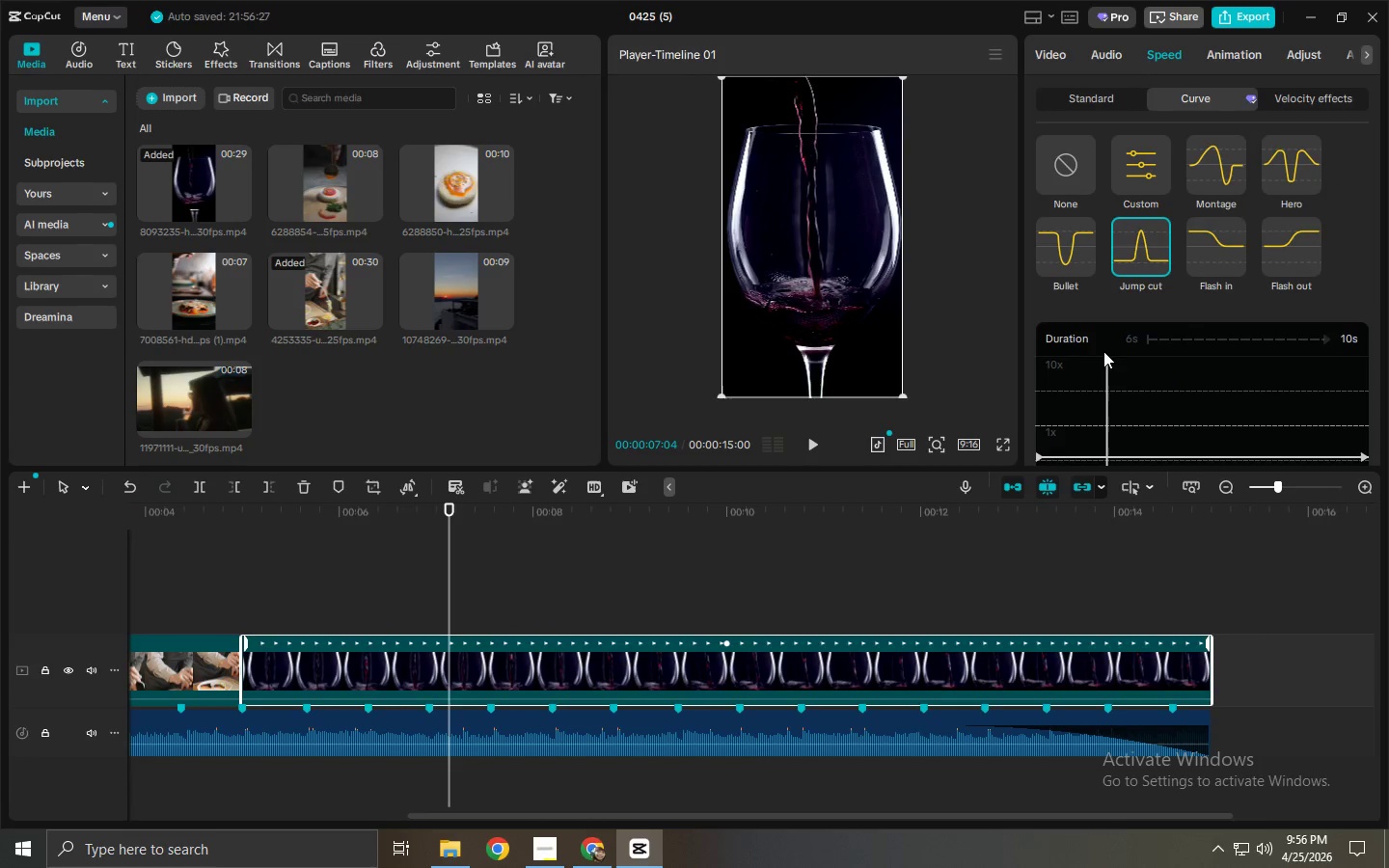 
scroll: coordinate [1110, 373], scroll_direction: down, amount: 2.0
 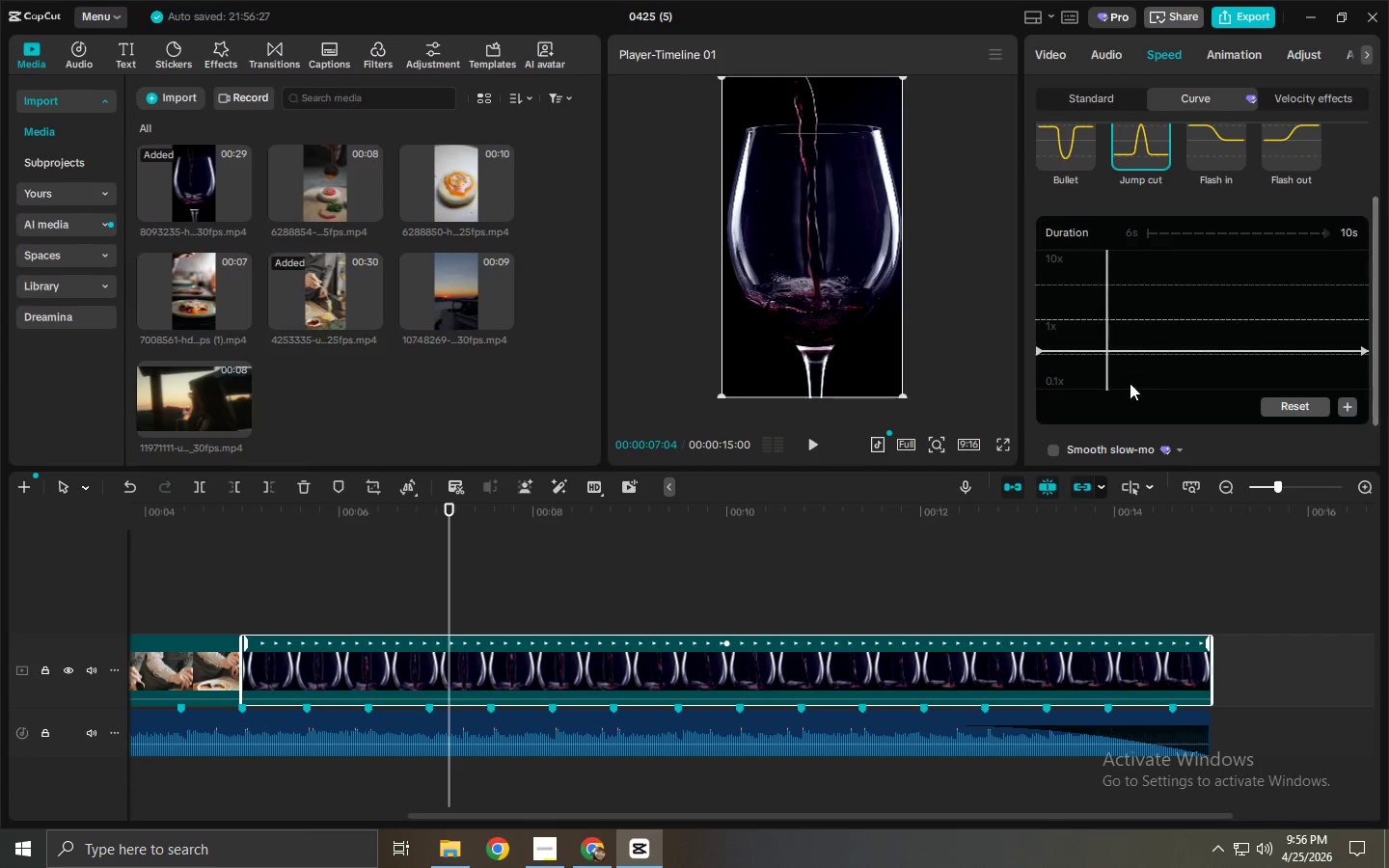 
key(Space)
 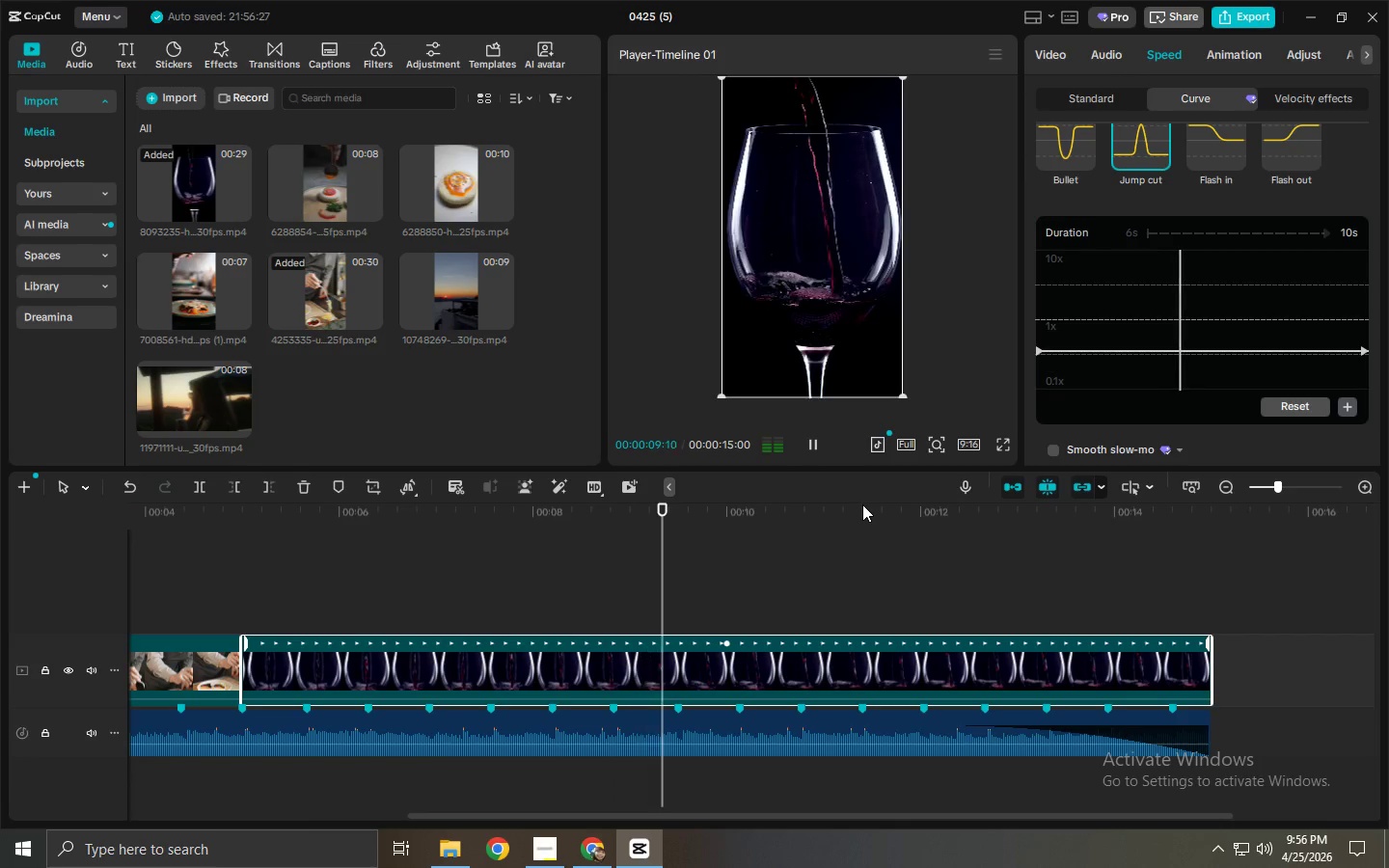 
key(Space)
 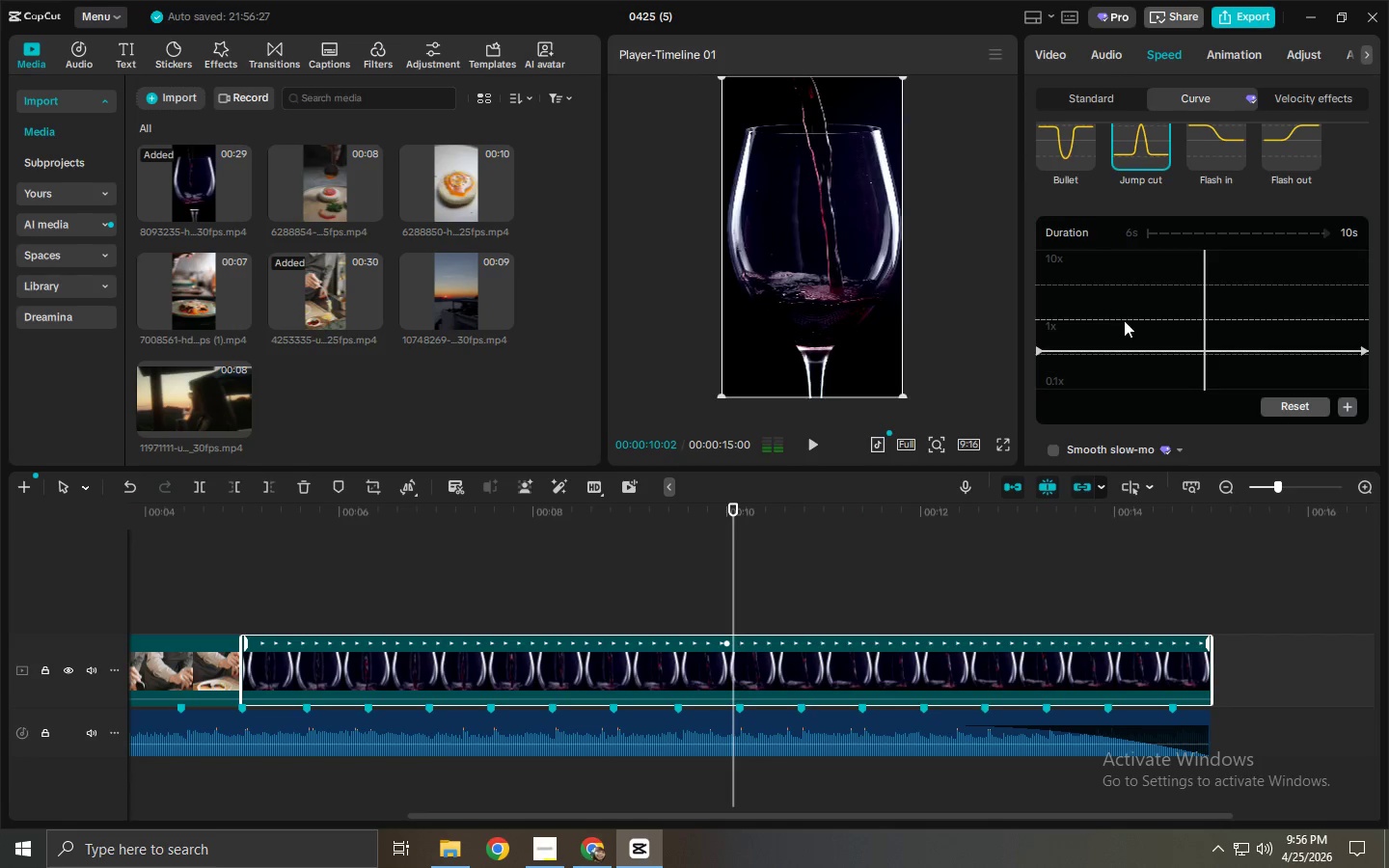 
left_click([1075, 205])
 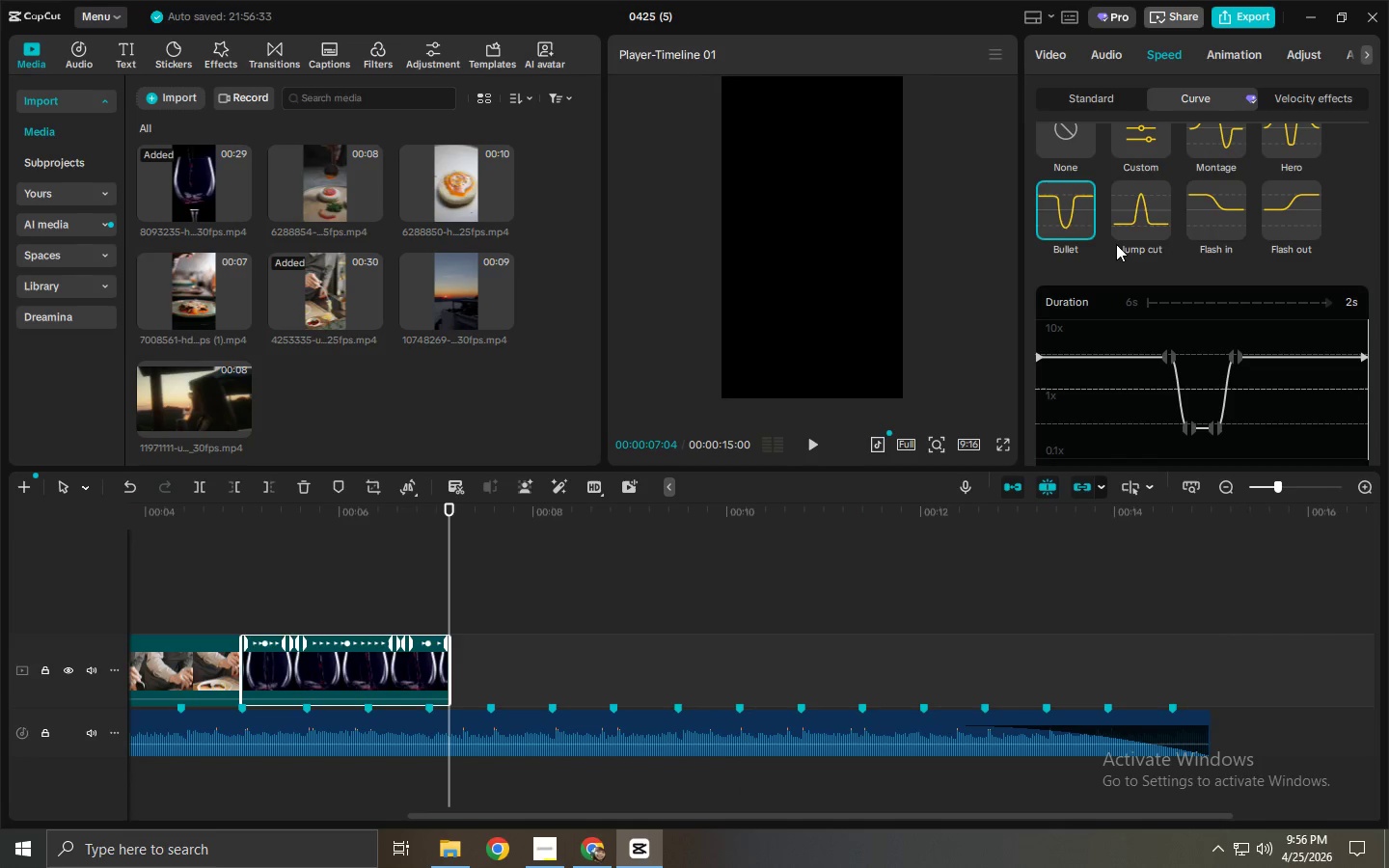 
scroll: coordinate [1124, 319], scroll_direction: up, amount: 1.0
 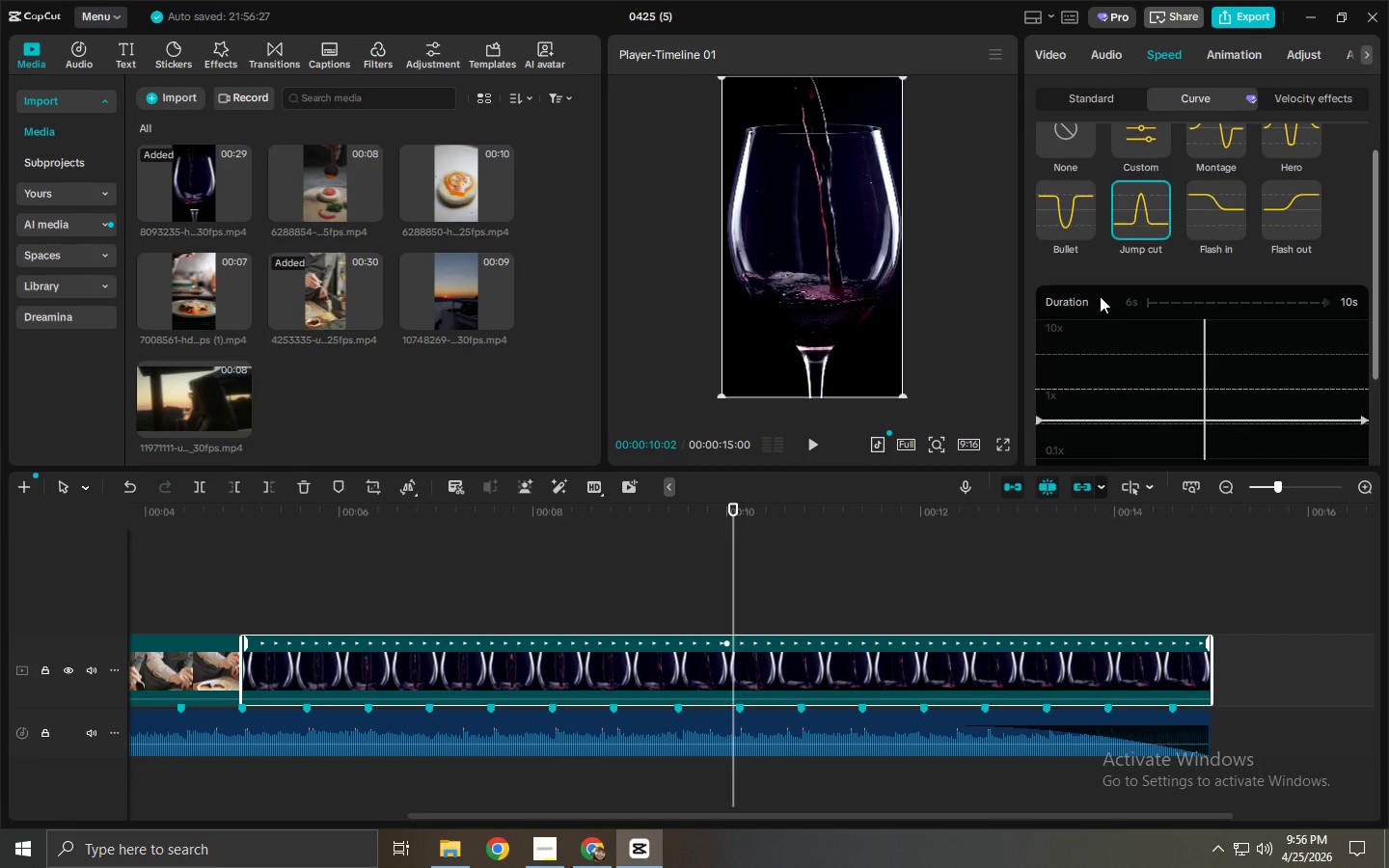 
left_click([1151, 215])
 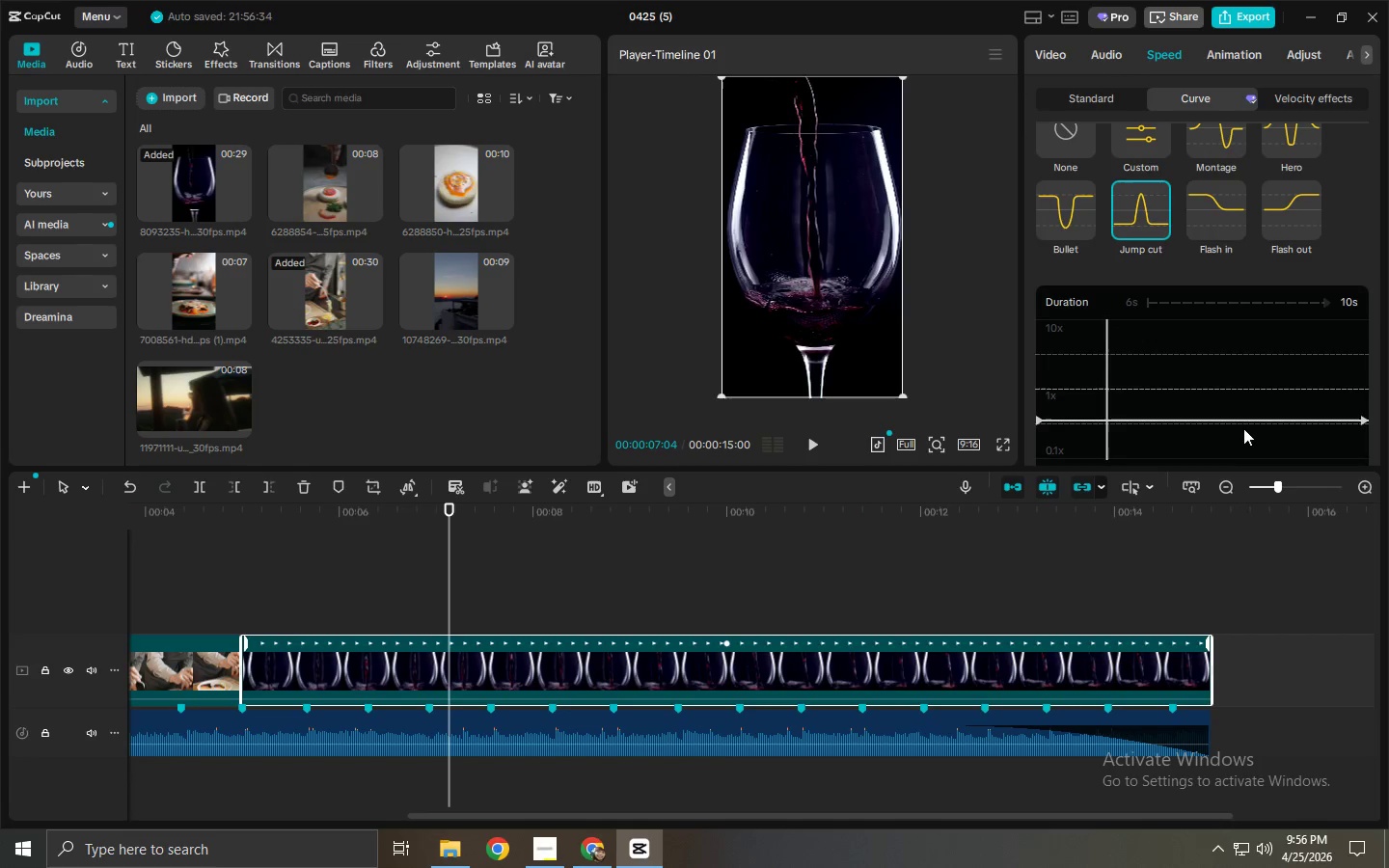 
key(Space)
 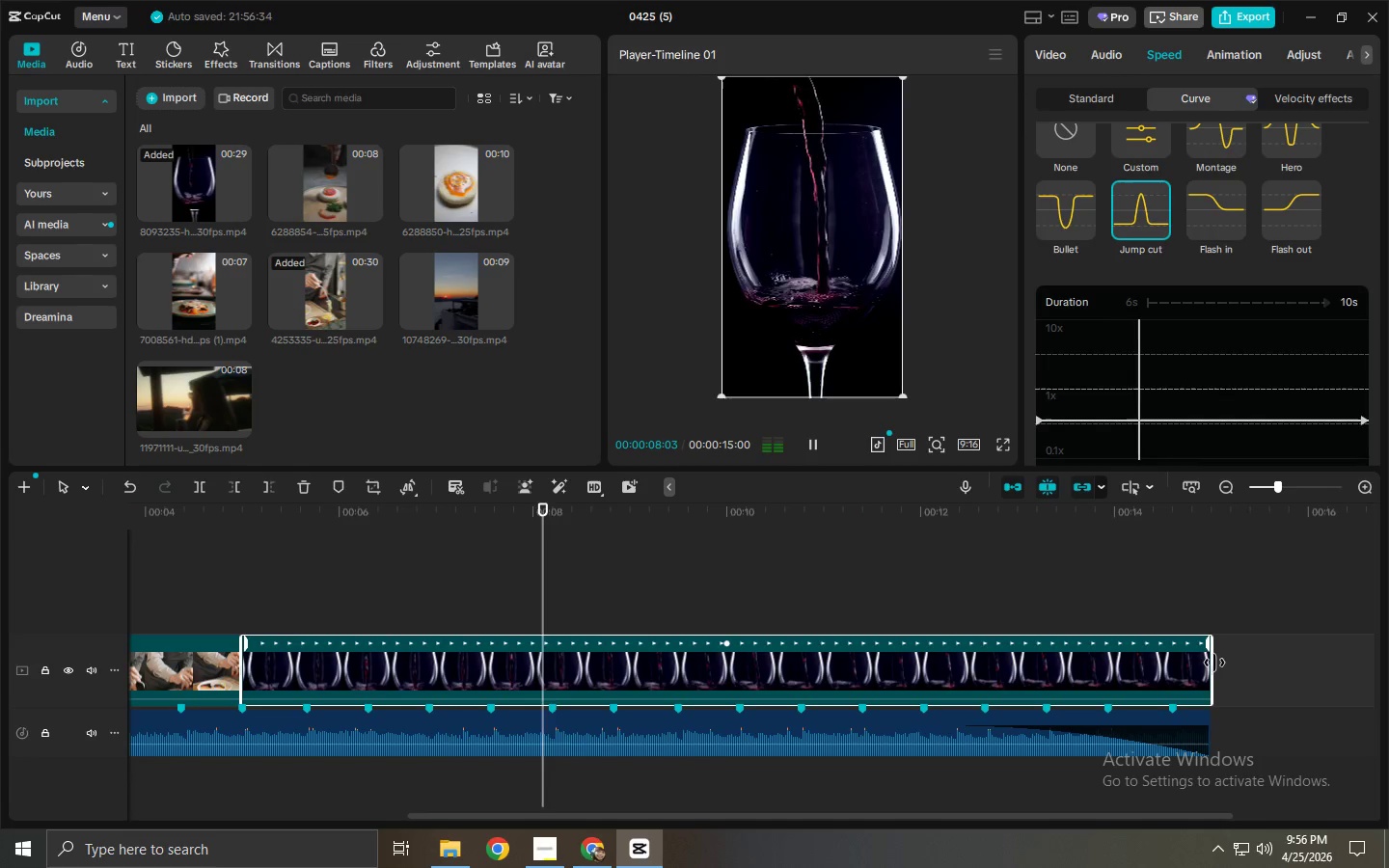 
left_click_drag(start_coordinate=[1213, 664], to_coordinate=[499, 684])
 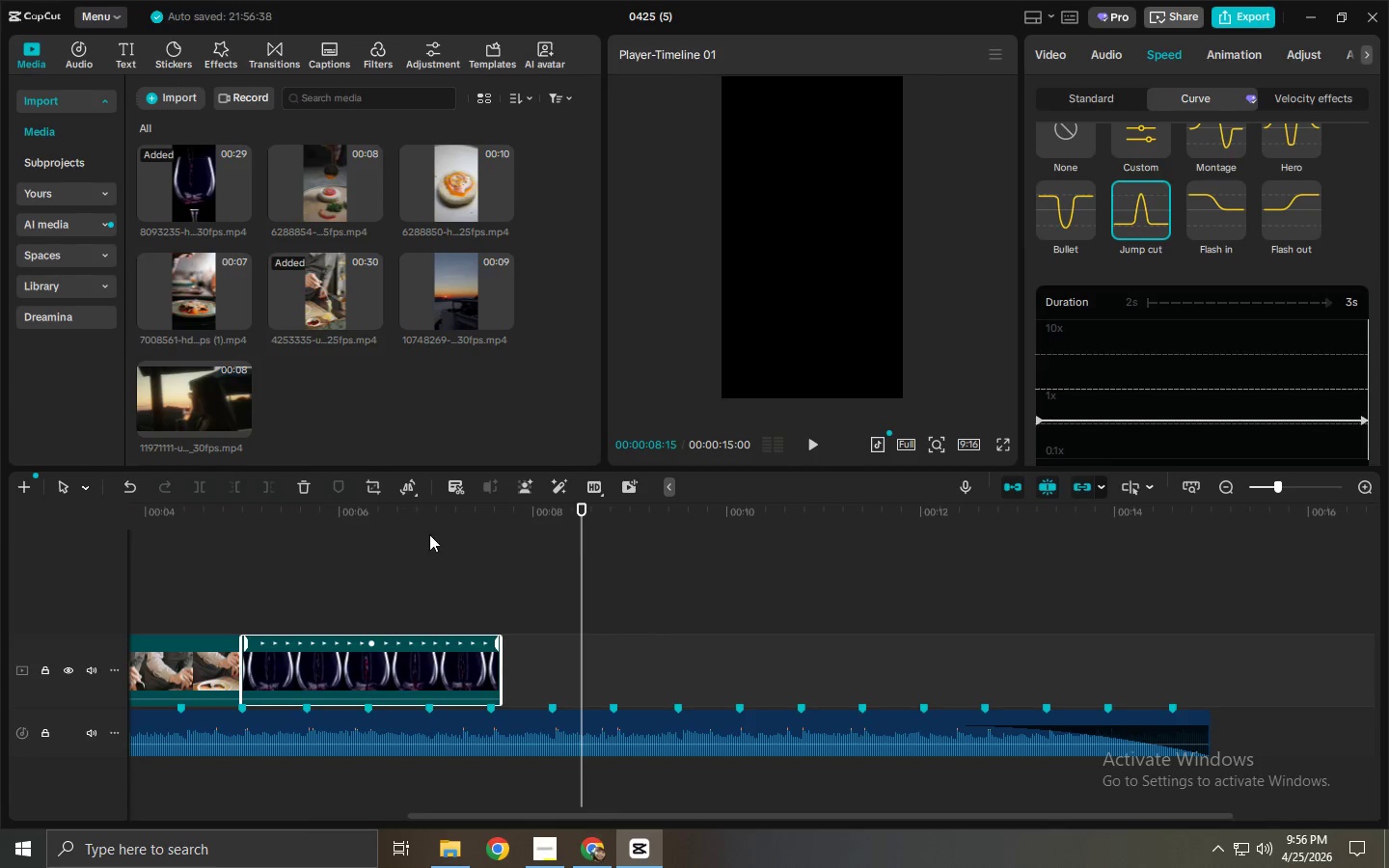 
left_click_drag(start_coordinate=[406, 520], to_coordinate=[398, 518])
 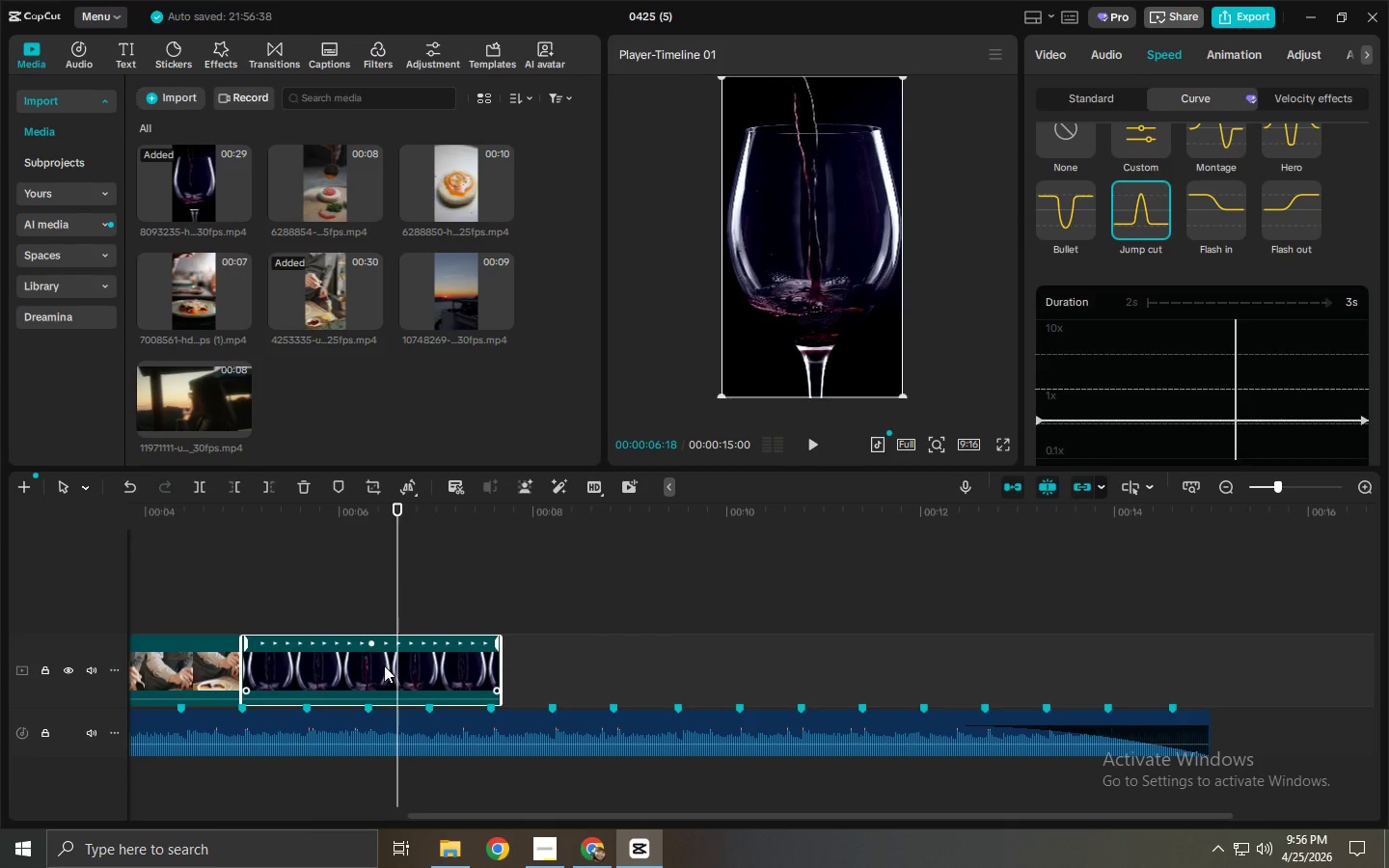 
double_click([384, 665])
 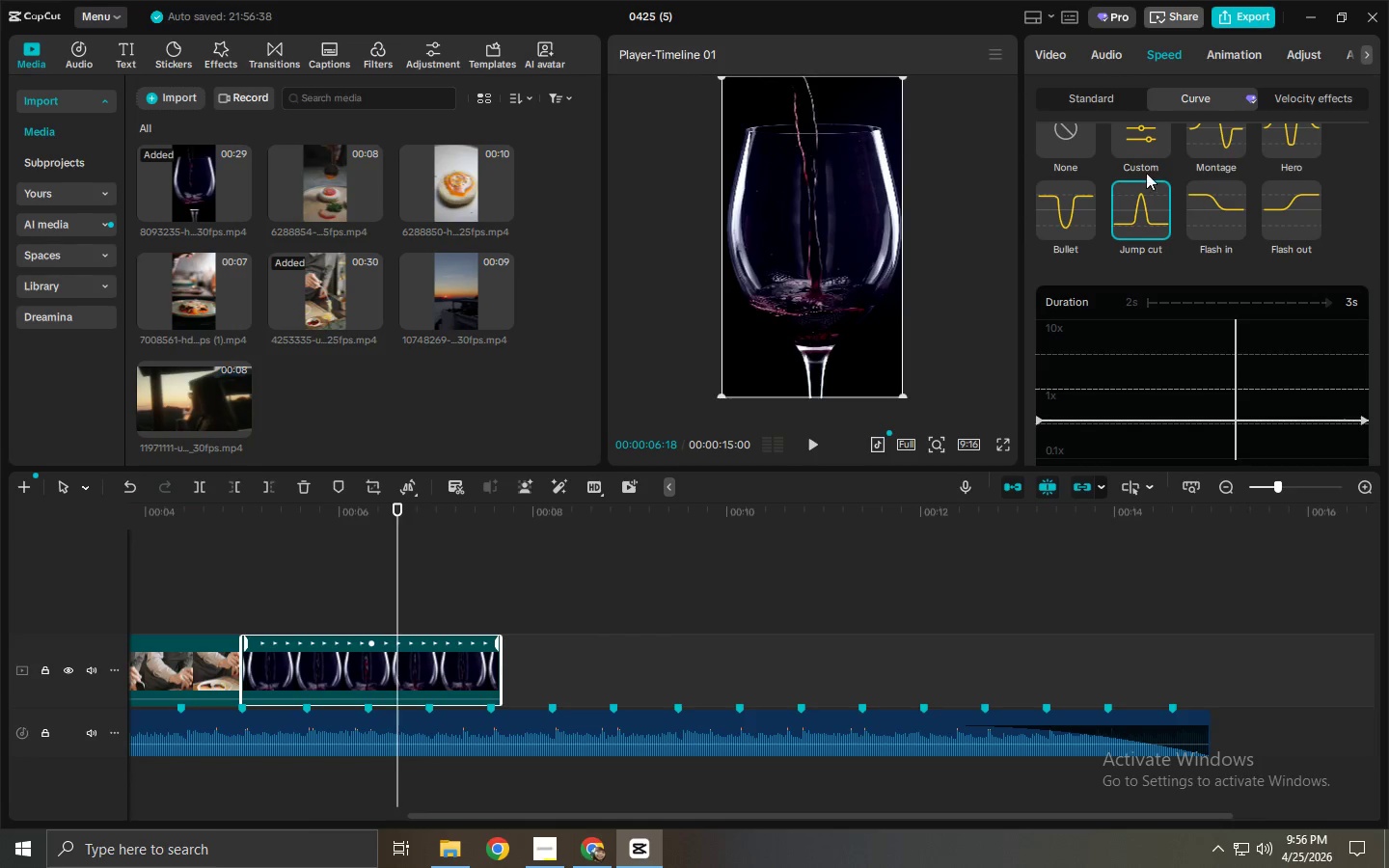 
left_click([1086, 134])
 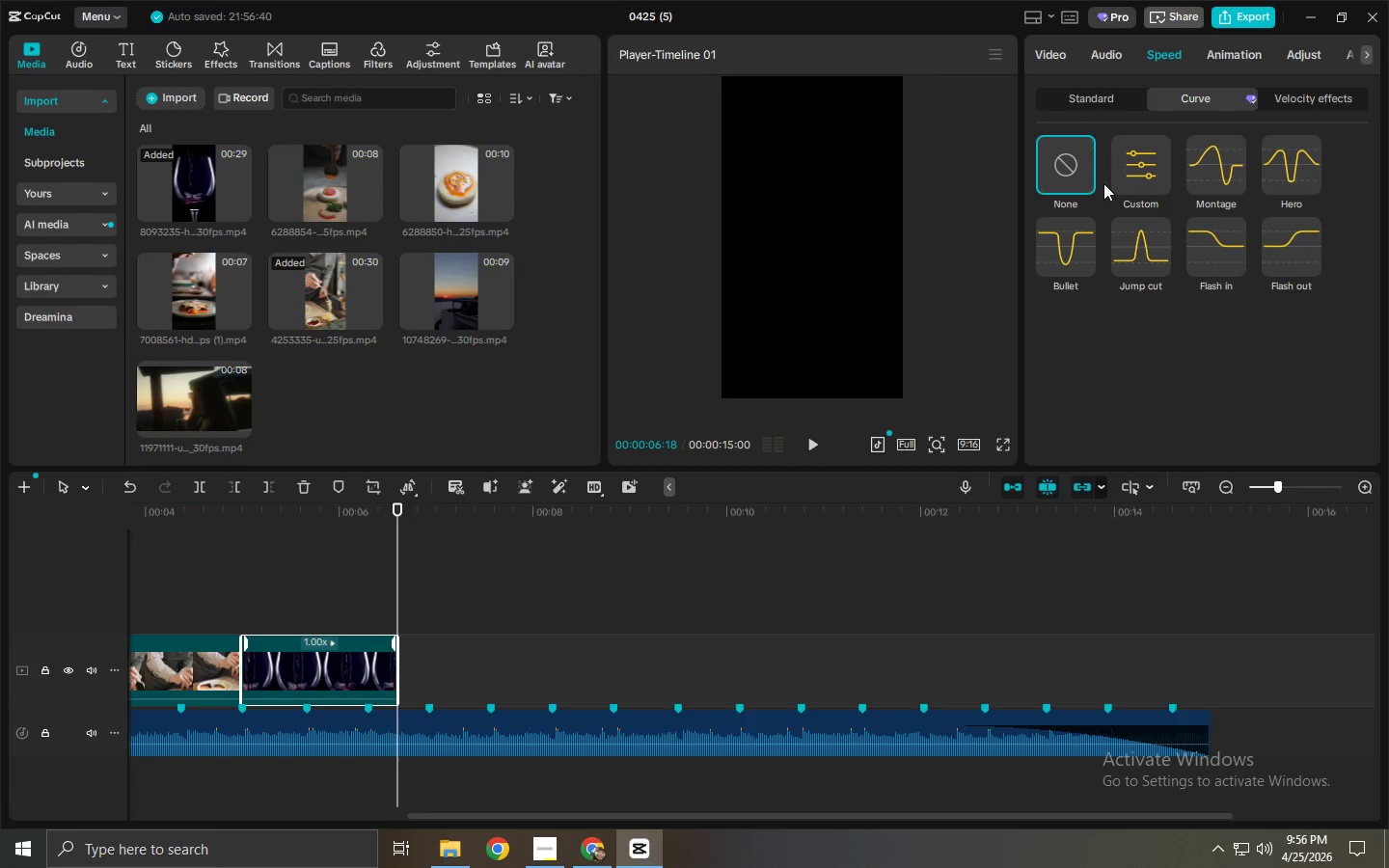 
left_click([1128, 239])
 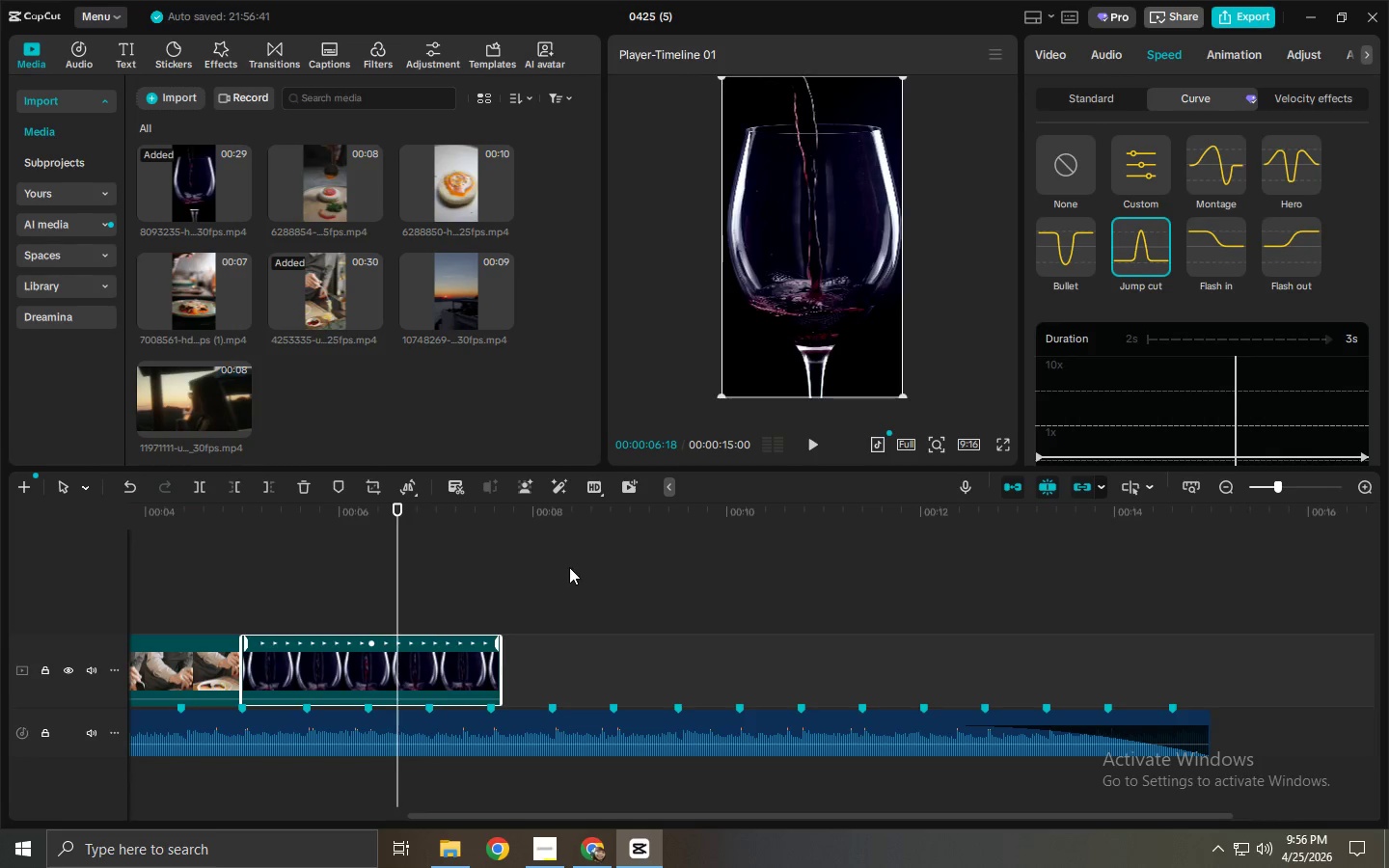 
key(Space)
 